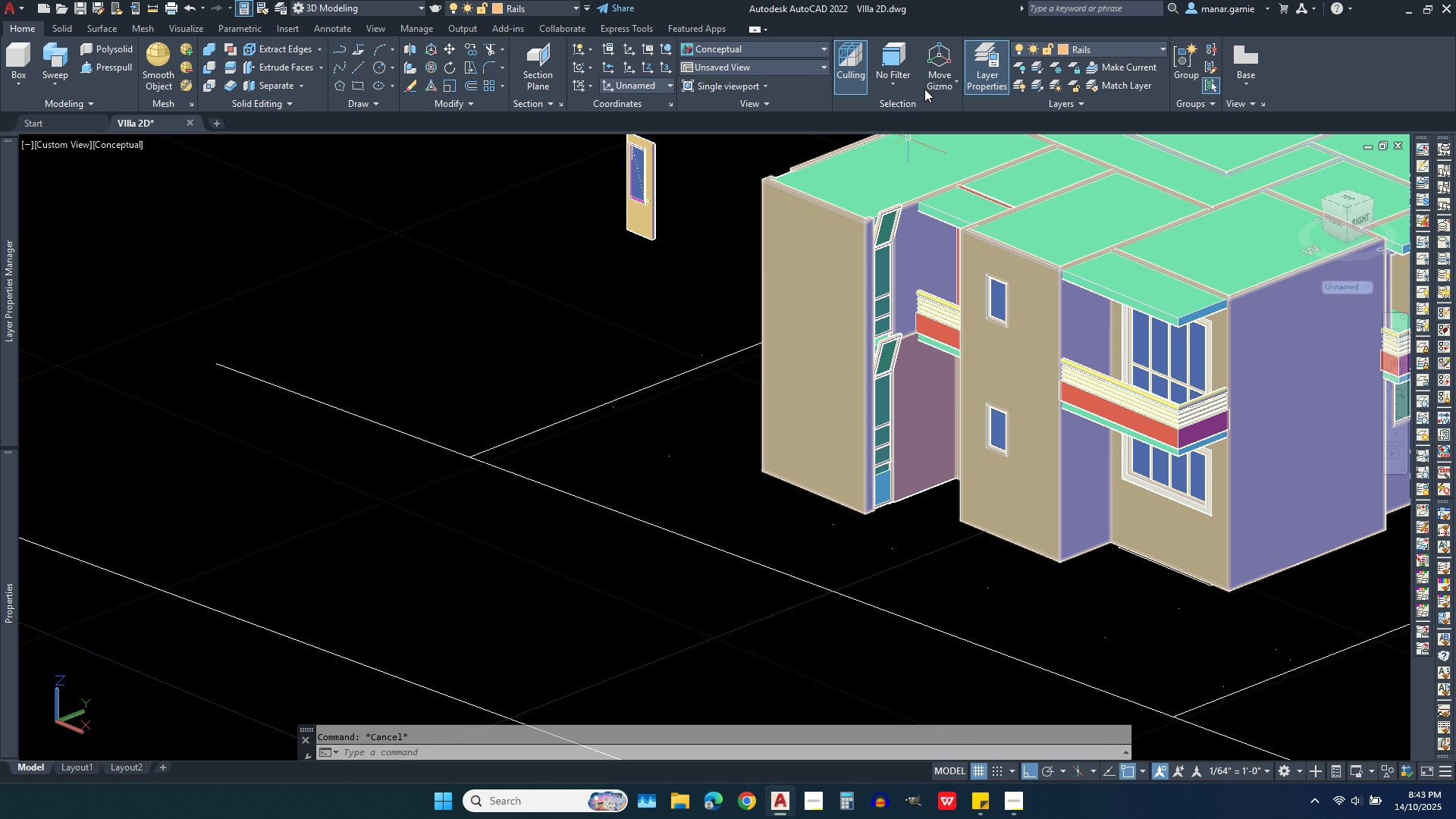 
left_click([1142, 38])
 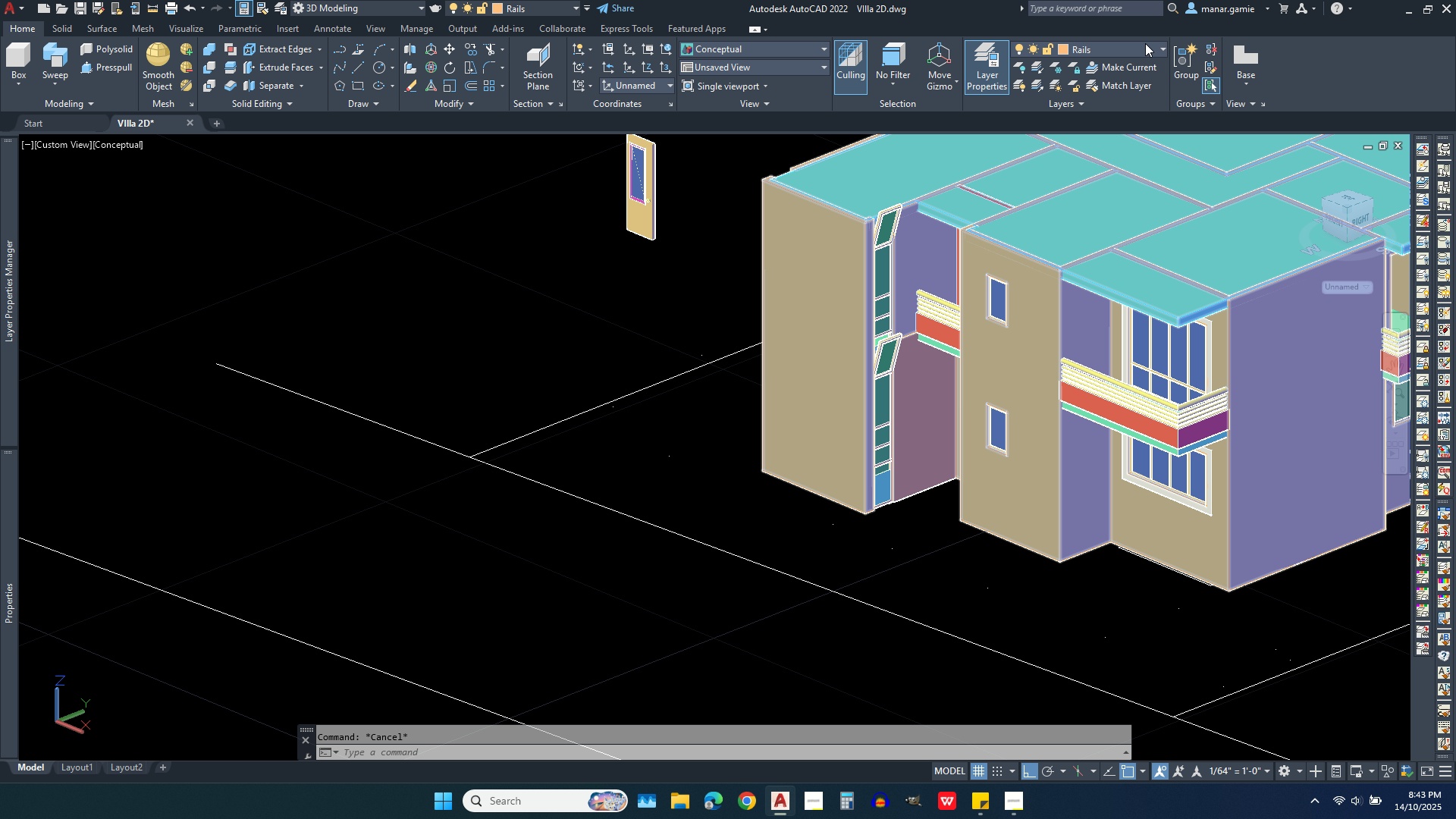 
left_click([1145, 49])
 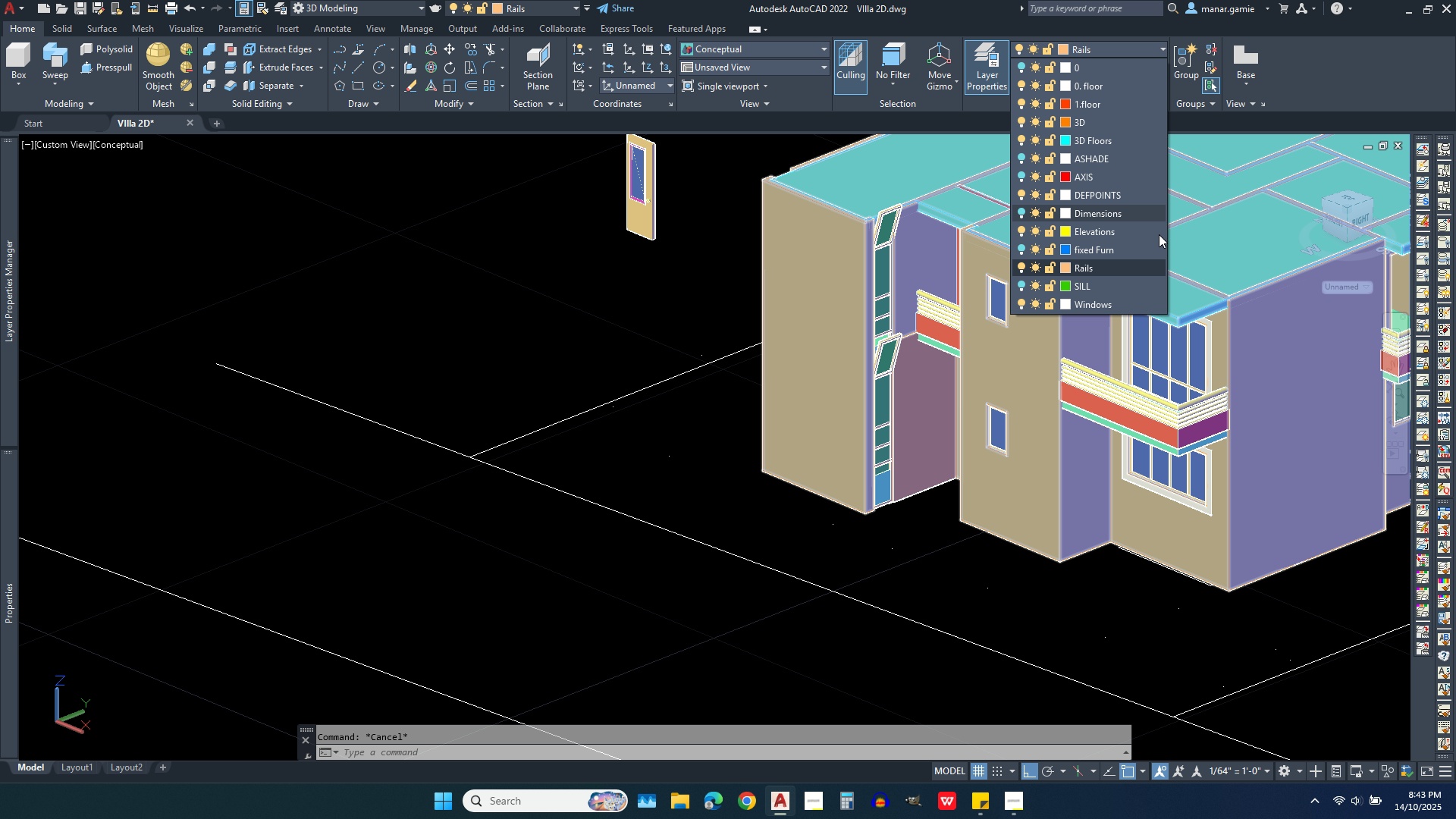 
left_click([1116, 309])
 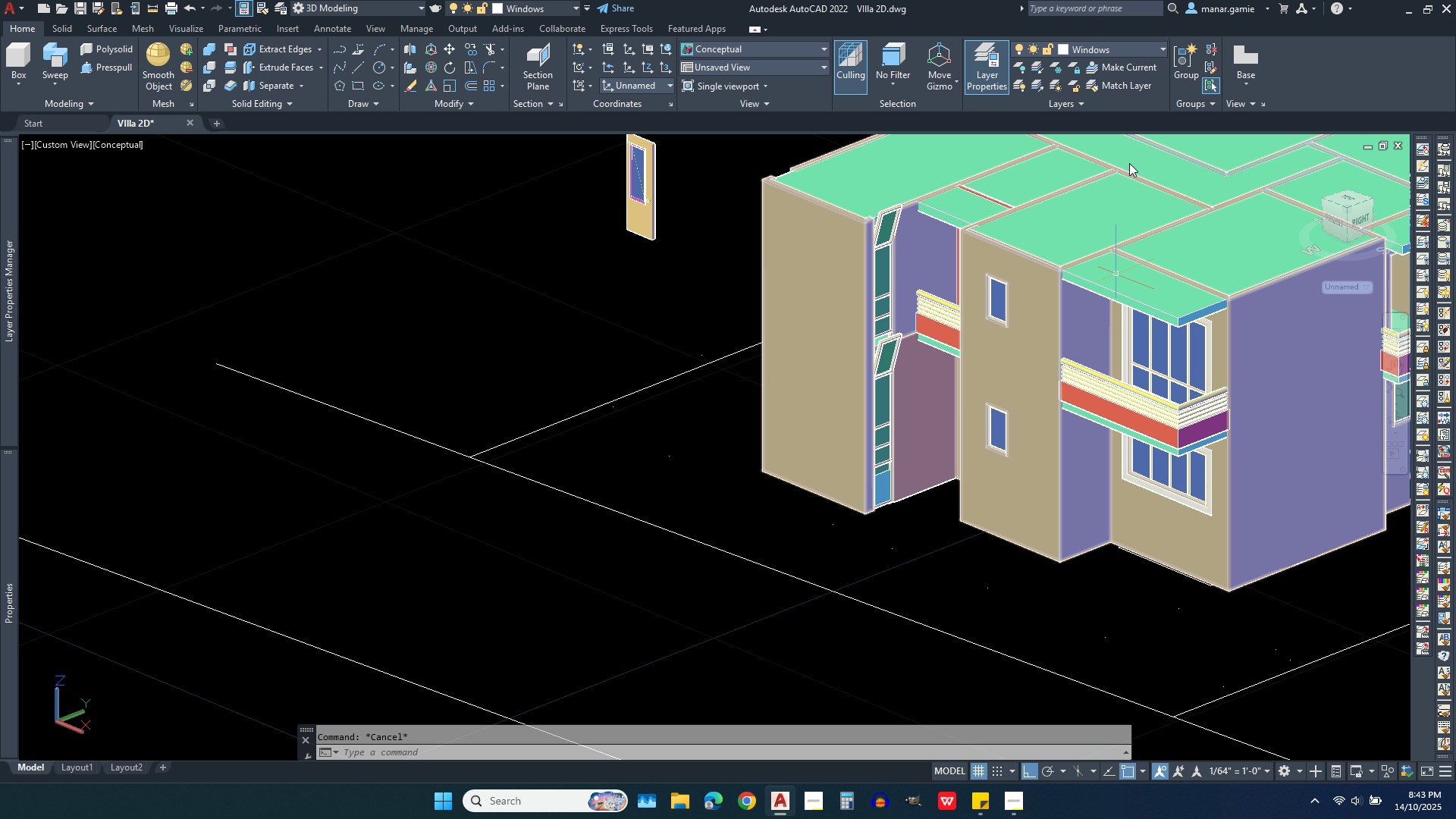 
left_click([1116, 46])
 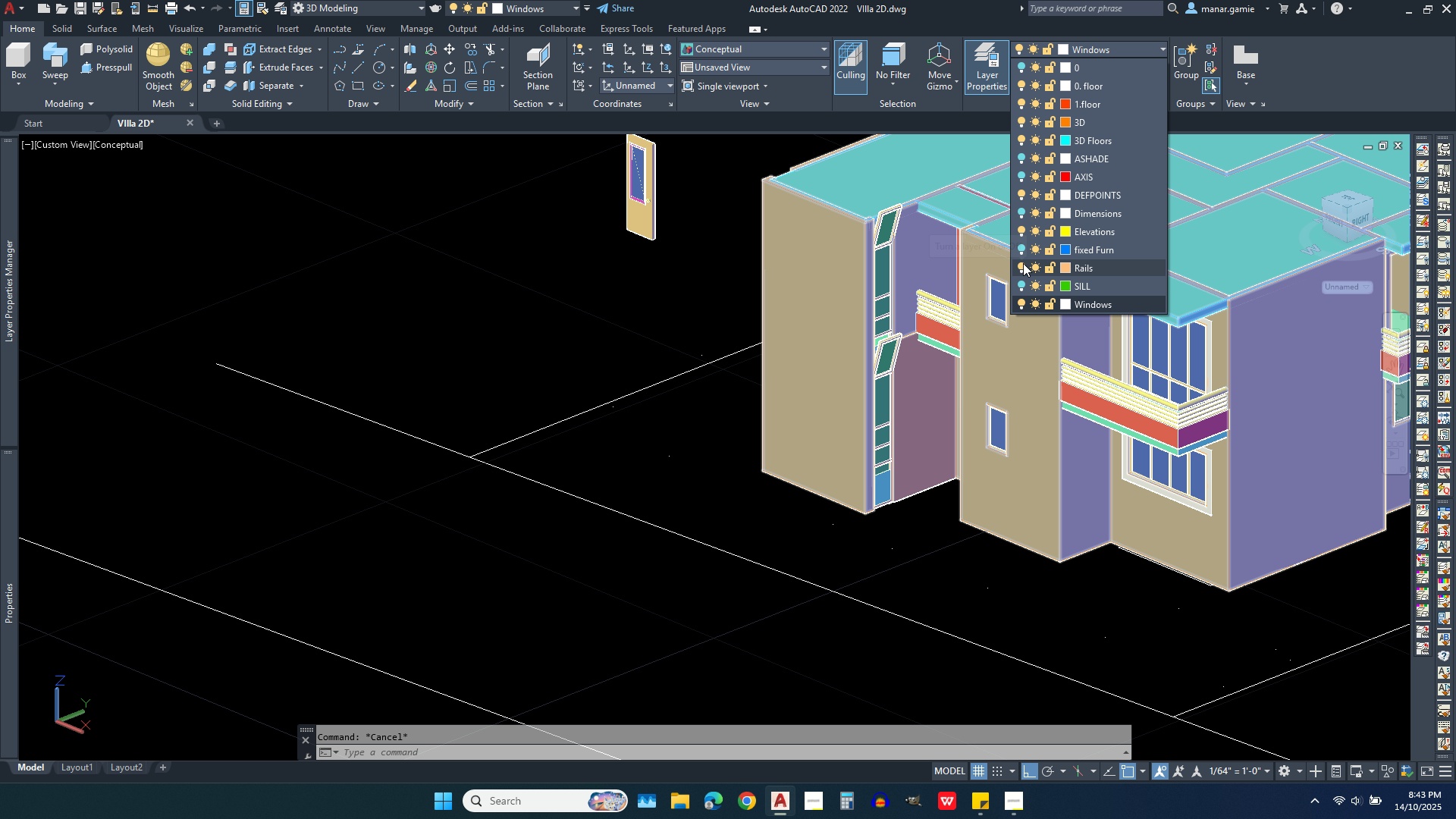 
left_click([1021, 263])
 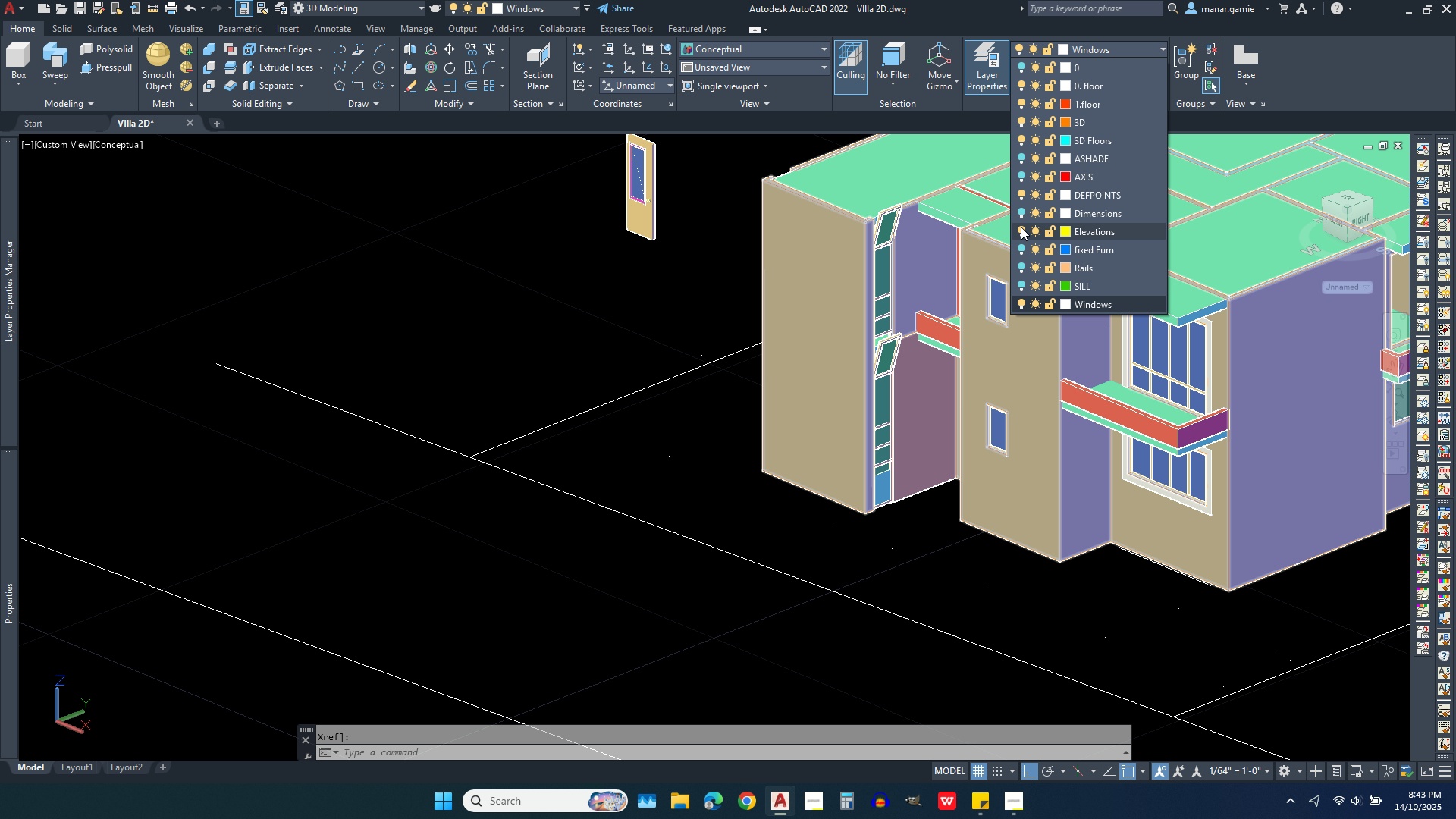 
left_click([1023, 229])
 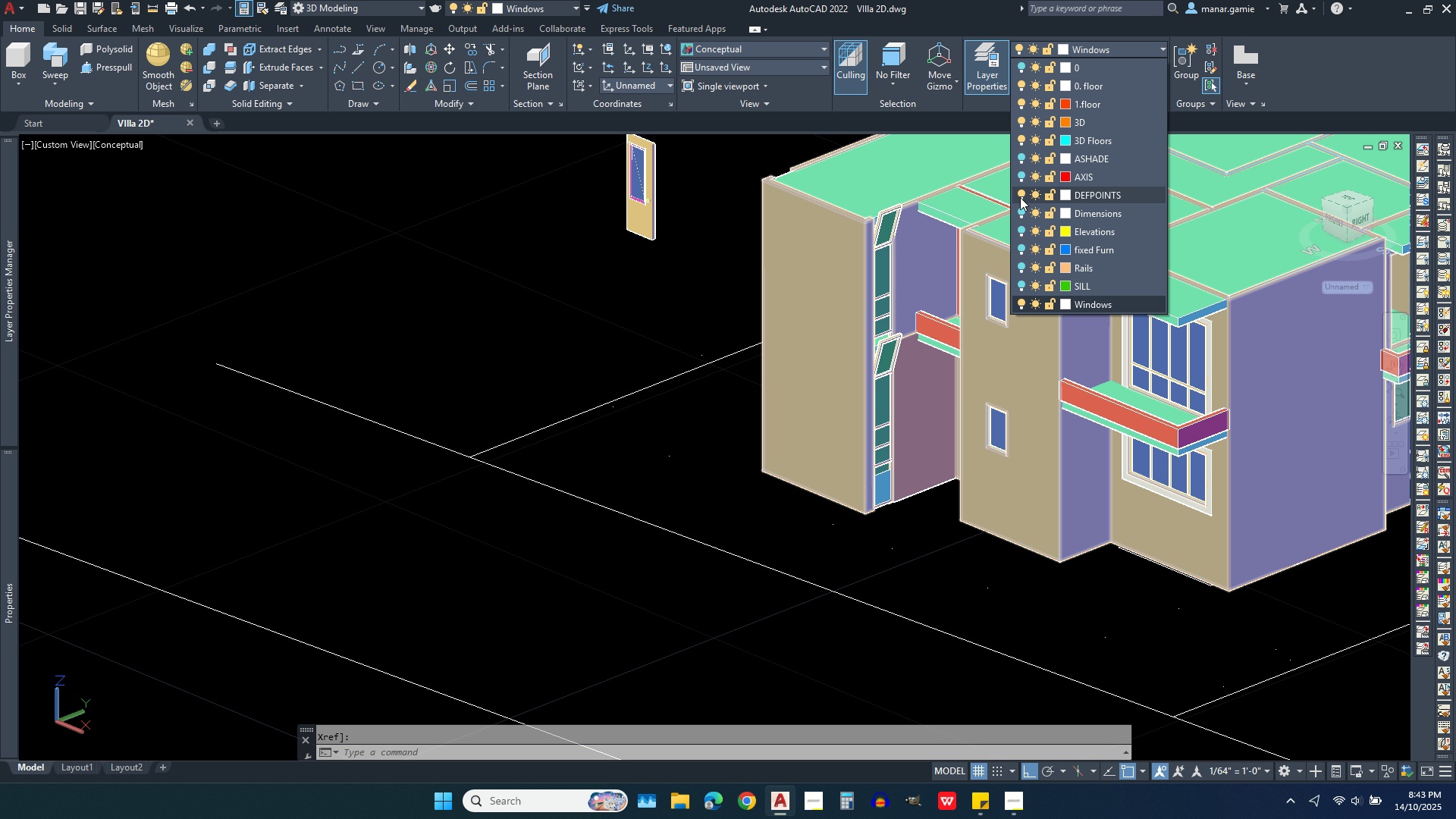 
left_click([1023, 195])
 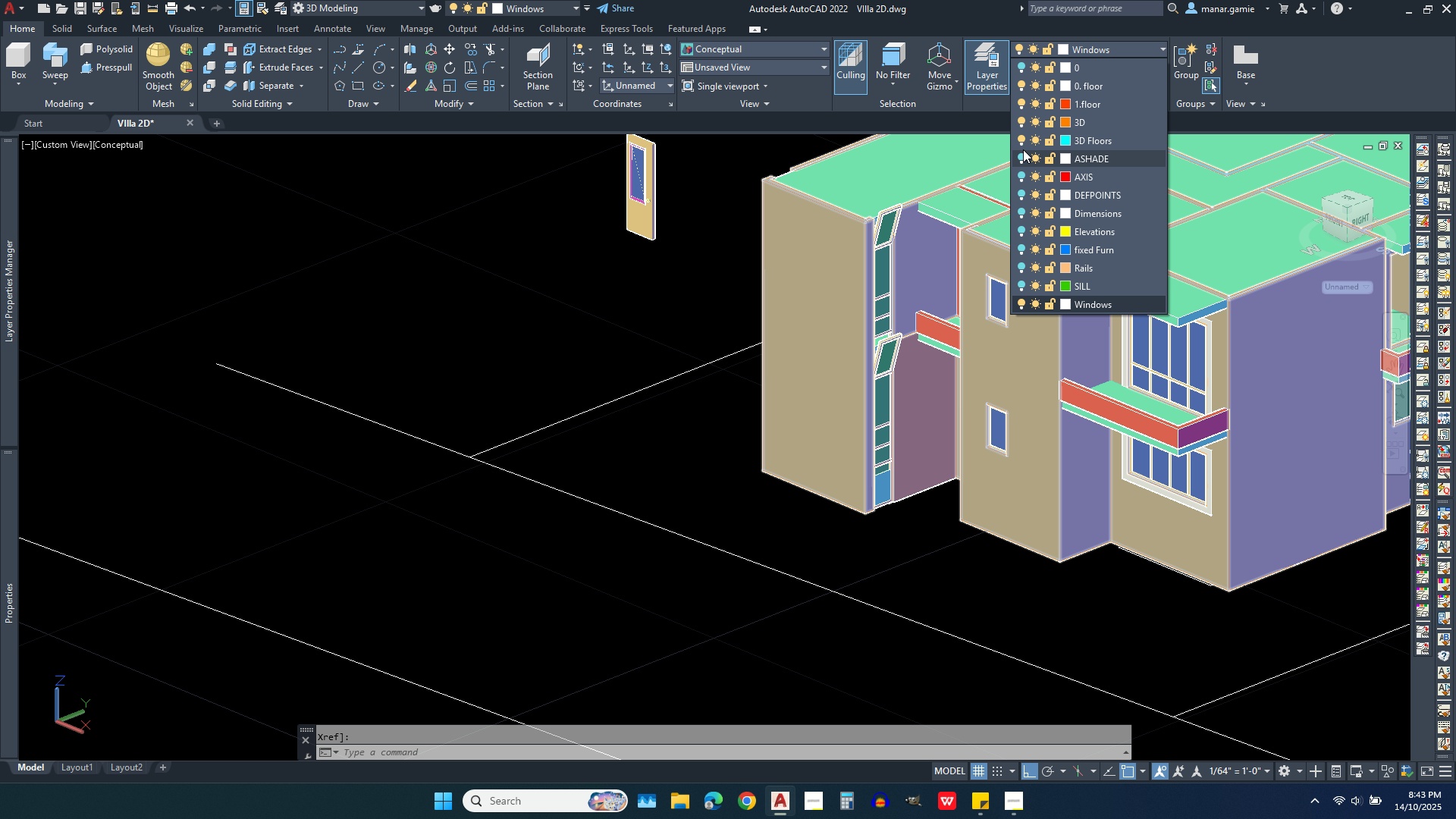 
left_click([1023, 121])
 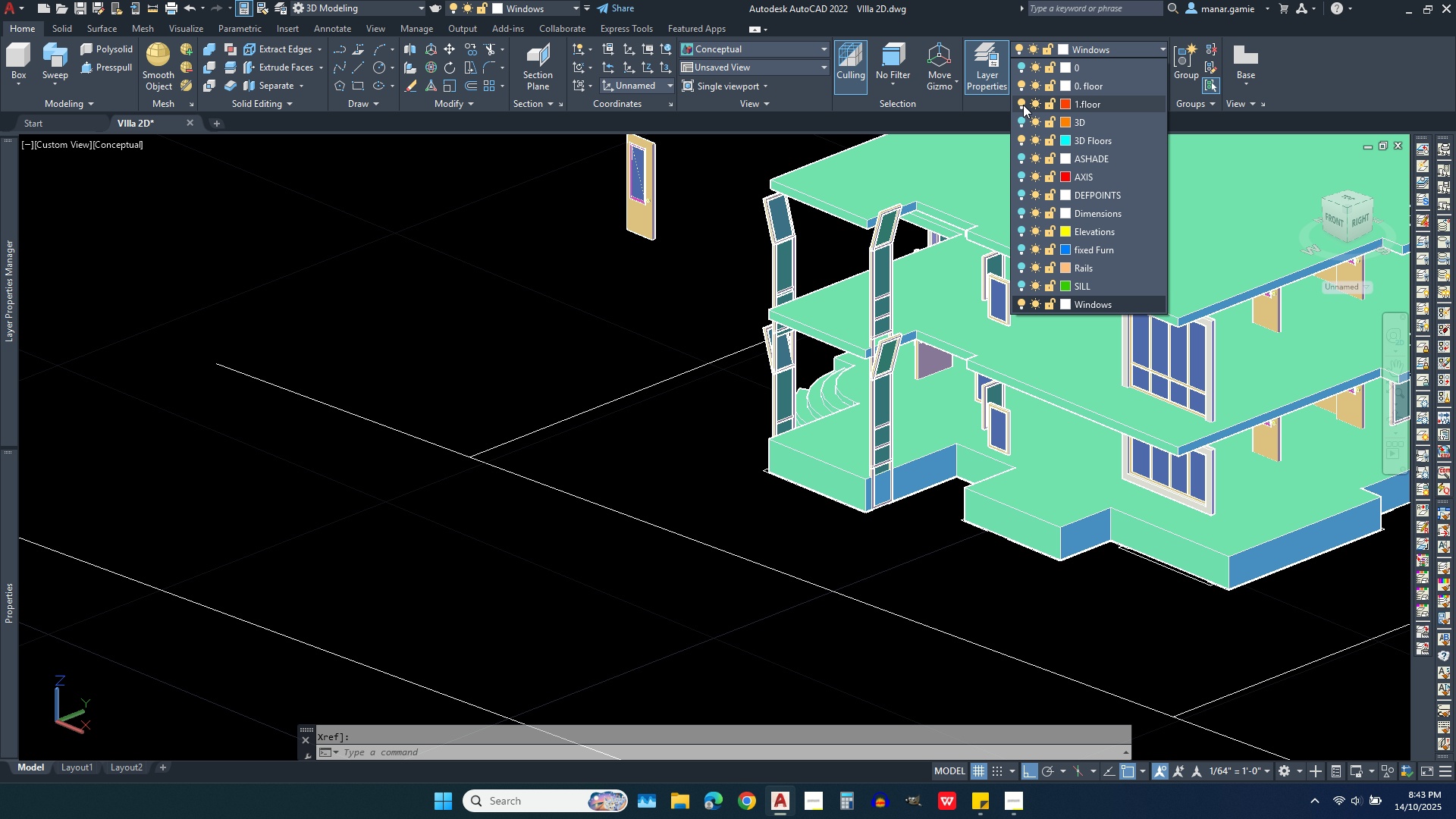 
wait(6.14)
 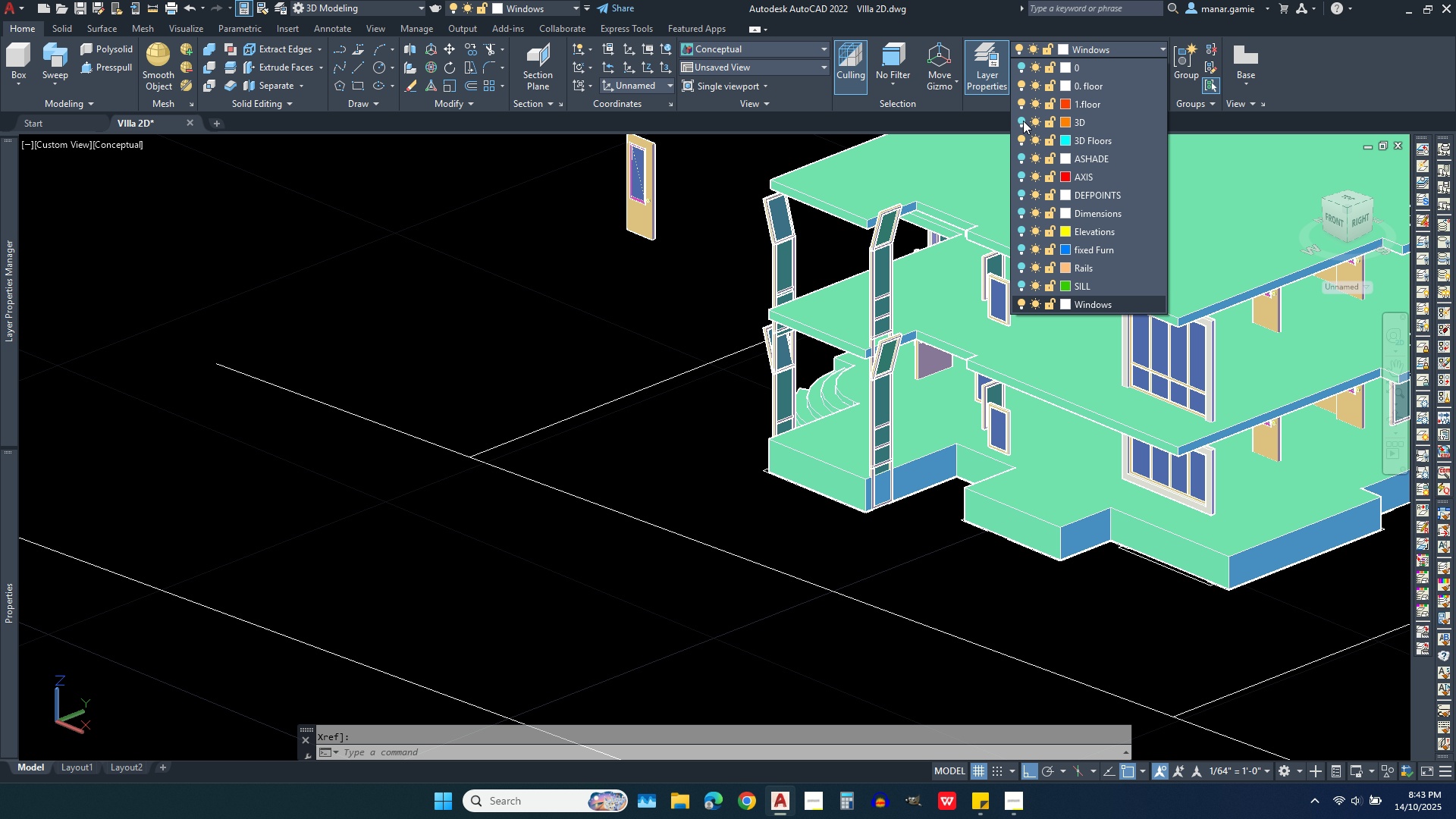 
left_click([1021, 102])
 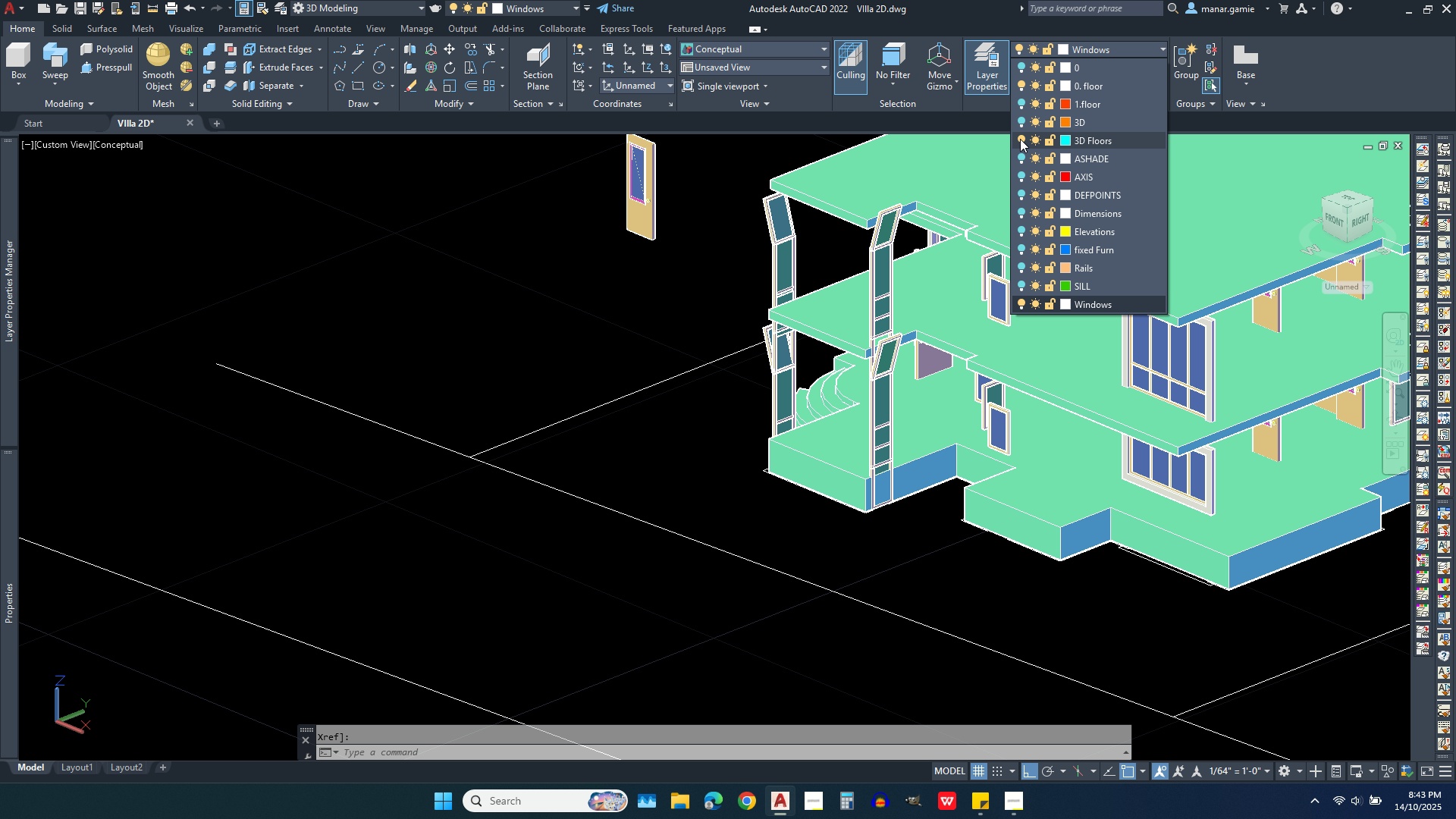 
left_click([1020, 139])
 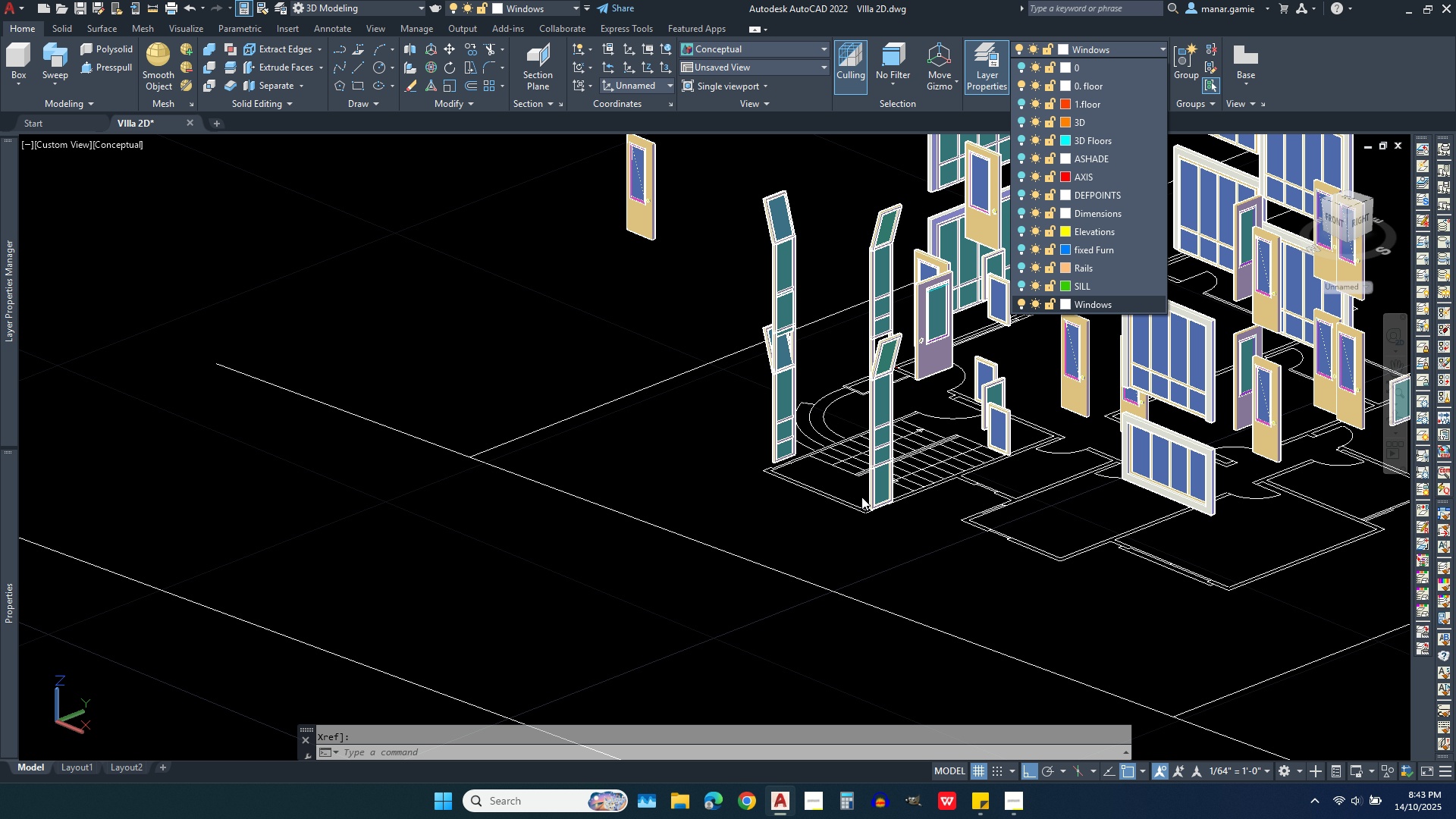 
scroll: coordinate [851, 466], scroll_direction: up, amount: 3.0
 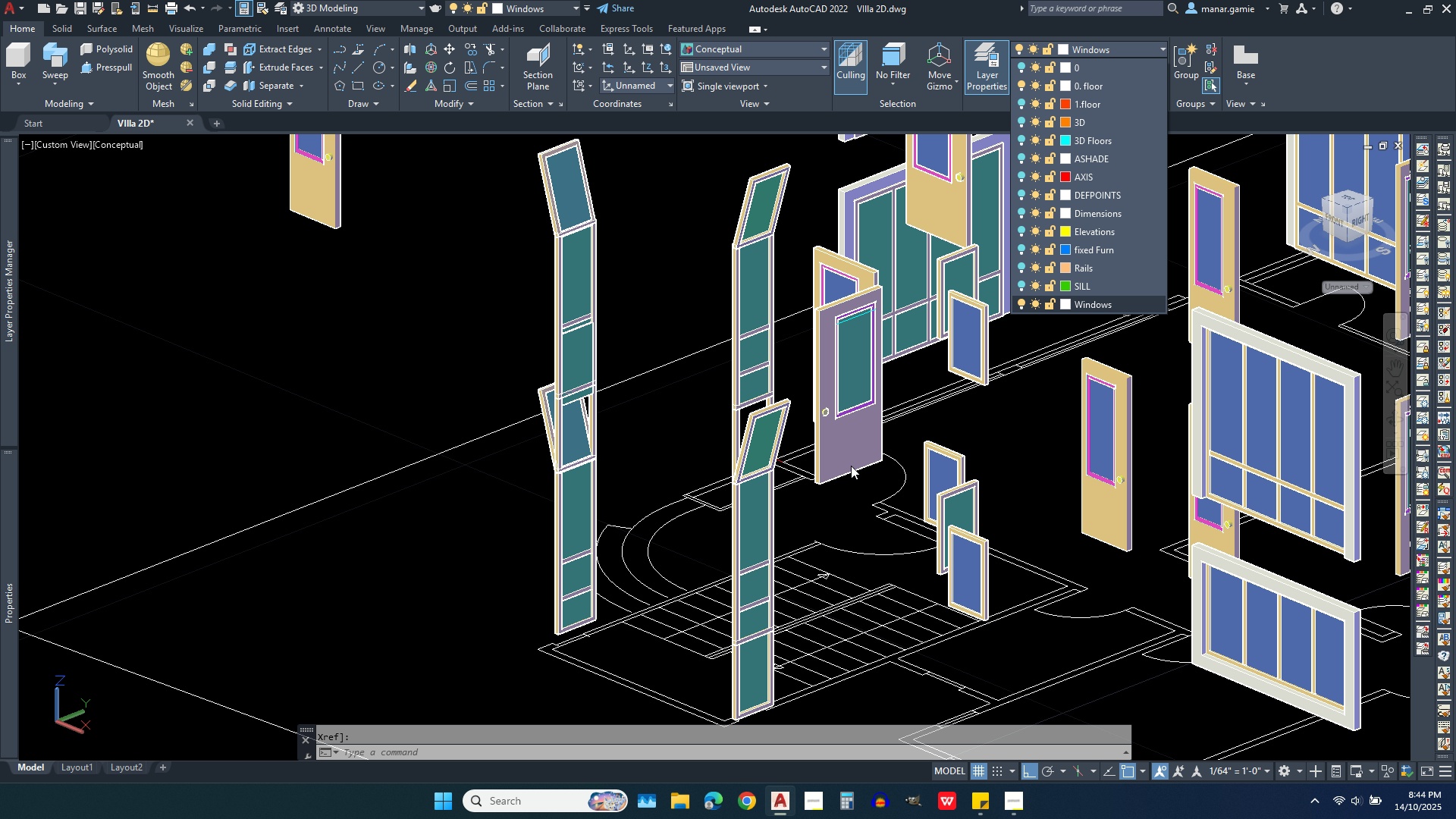 
scroll: coordinate [851, 466], scroll_direction: down, amount: 3.0
 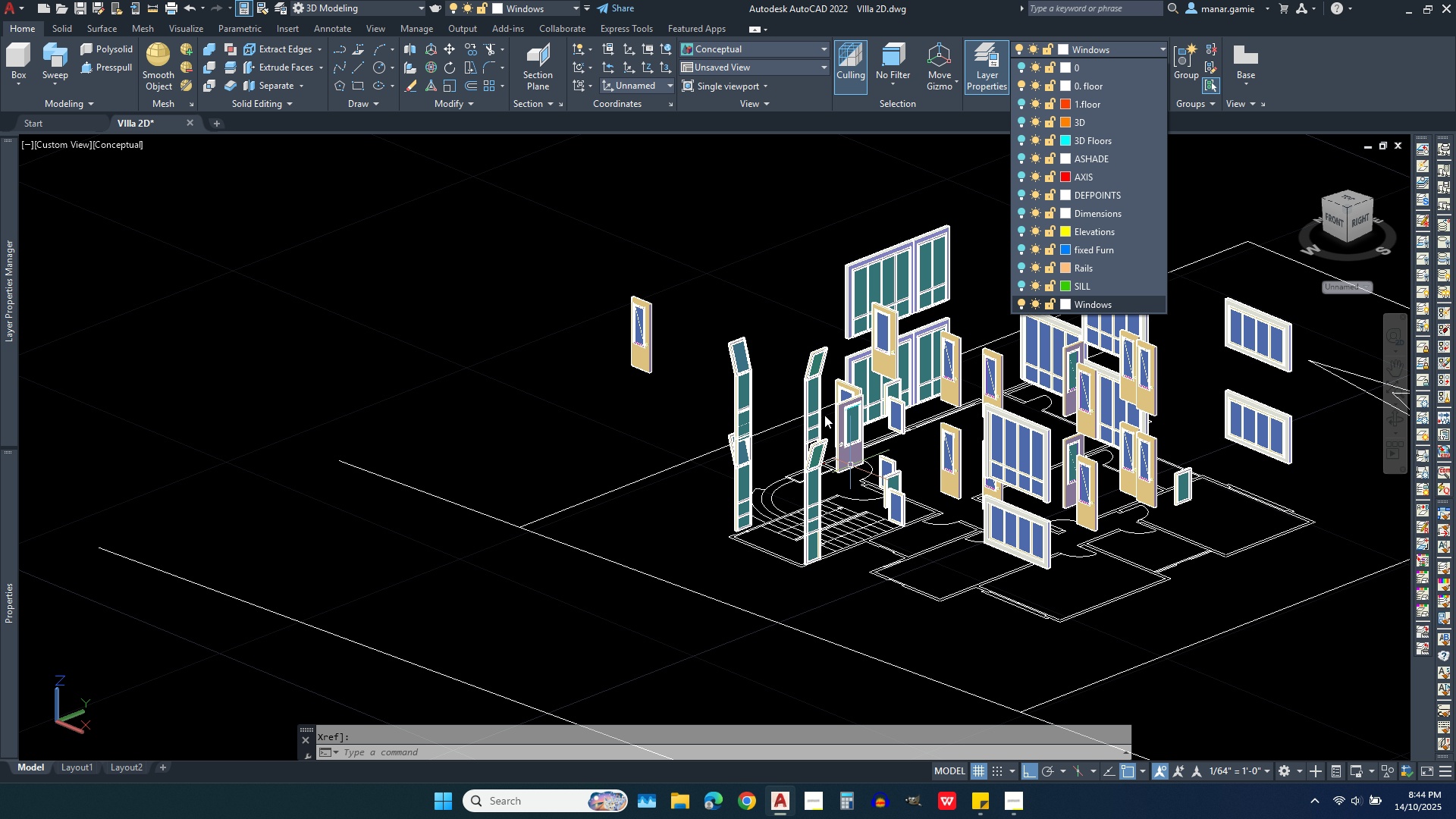 
scroll: coordinate [814, 415], scroll_direction: up, amount: 3.0
 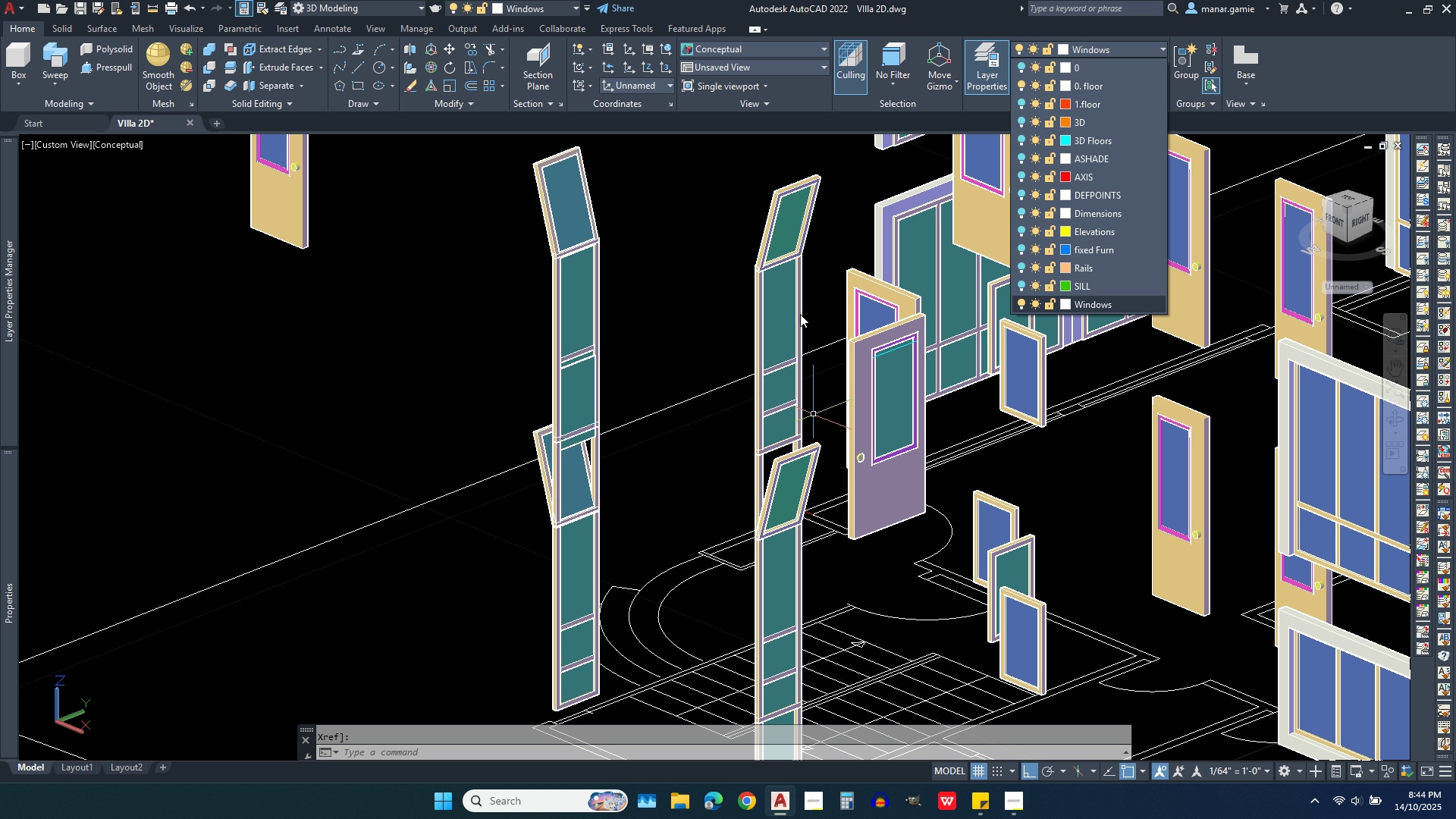 
left_click([818, 306])
 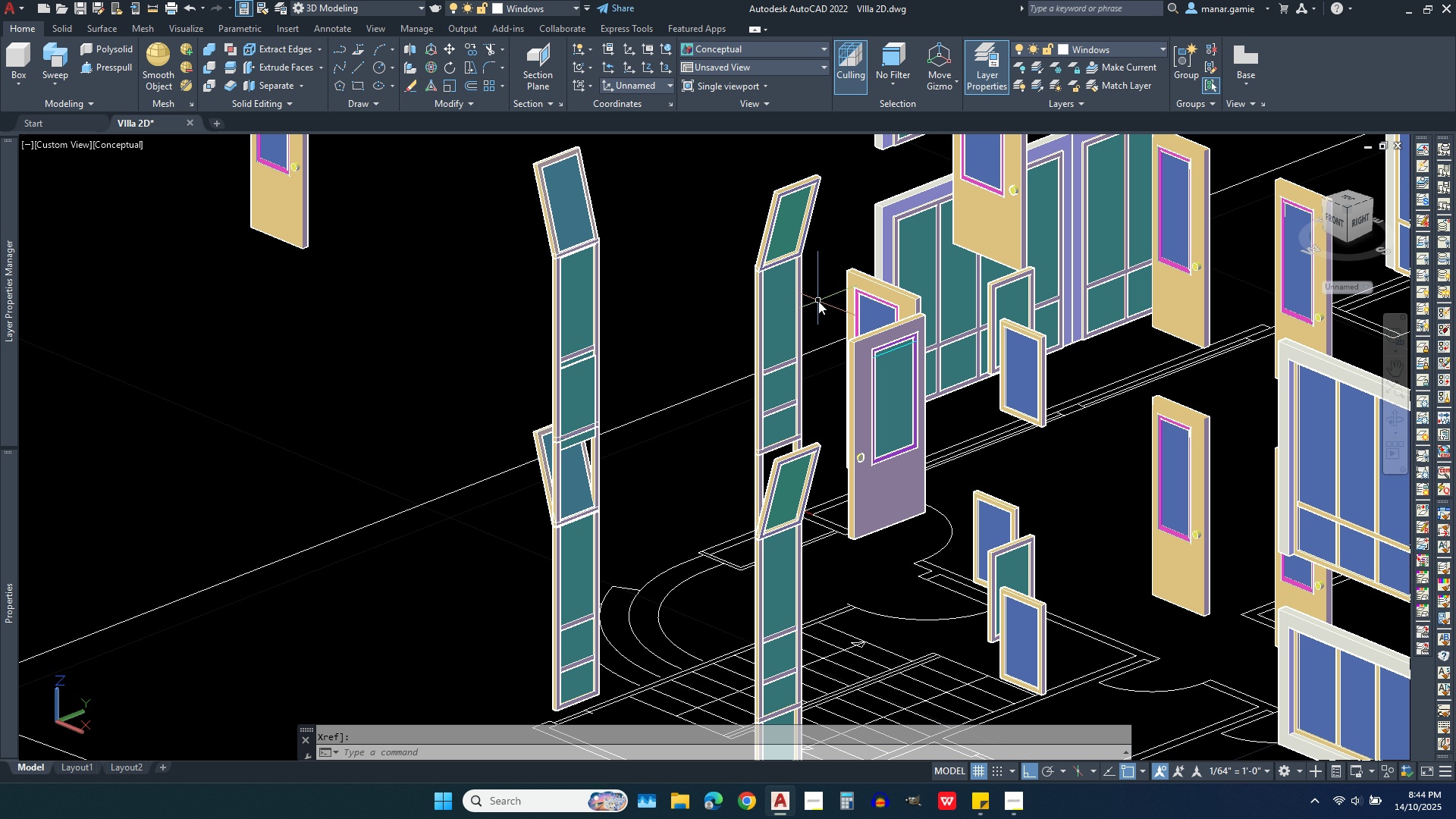 
left_click([818, 311])
 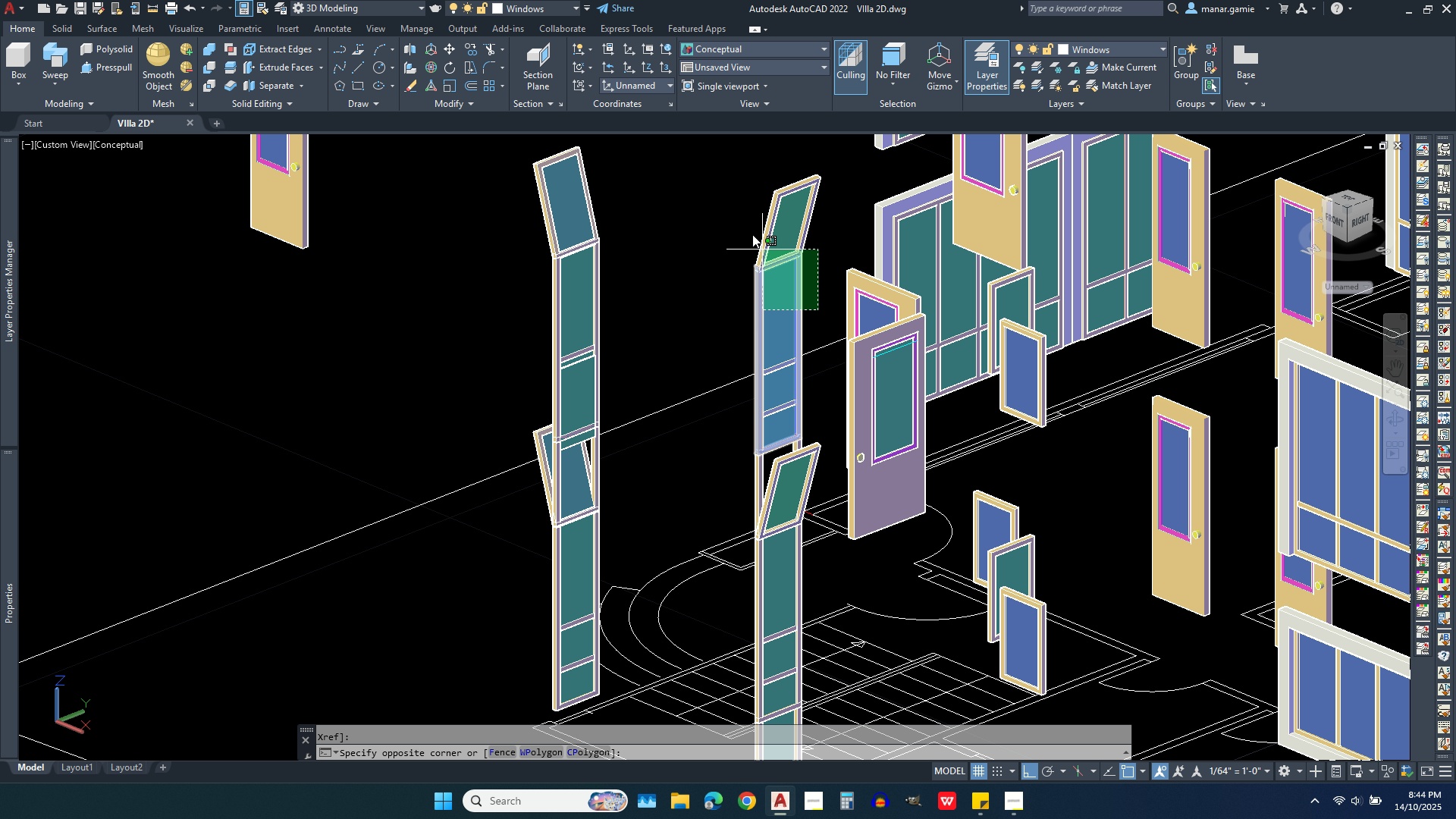 
left_click([736, 213])
 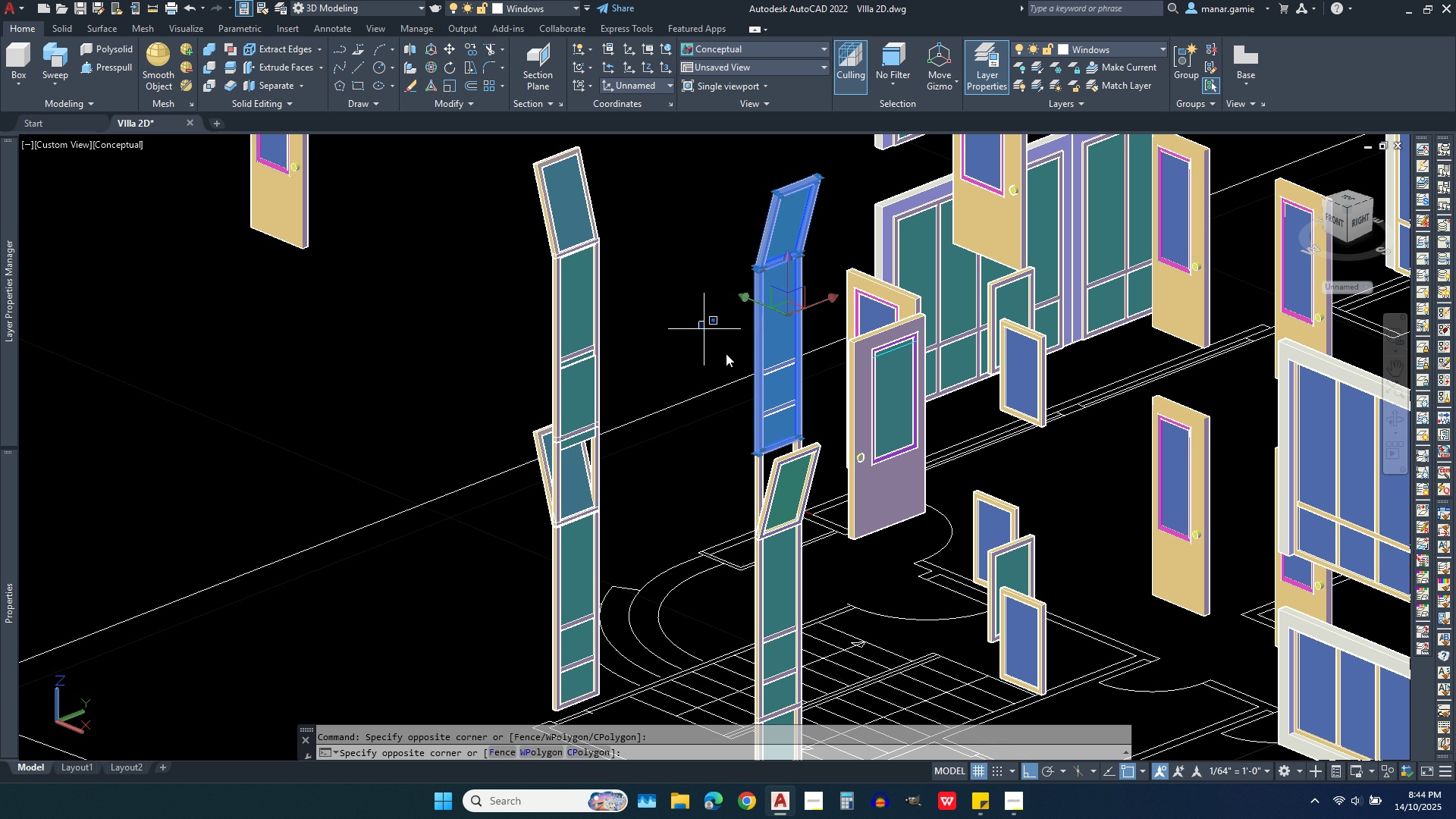 
left_click([821, 486])
 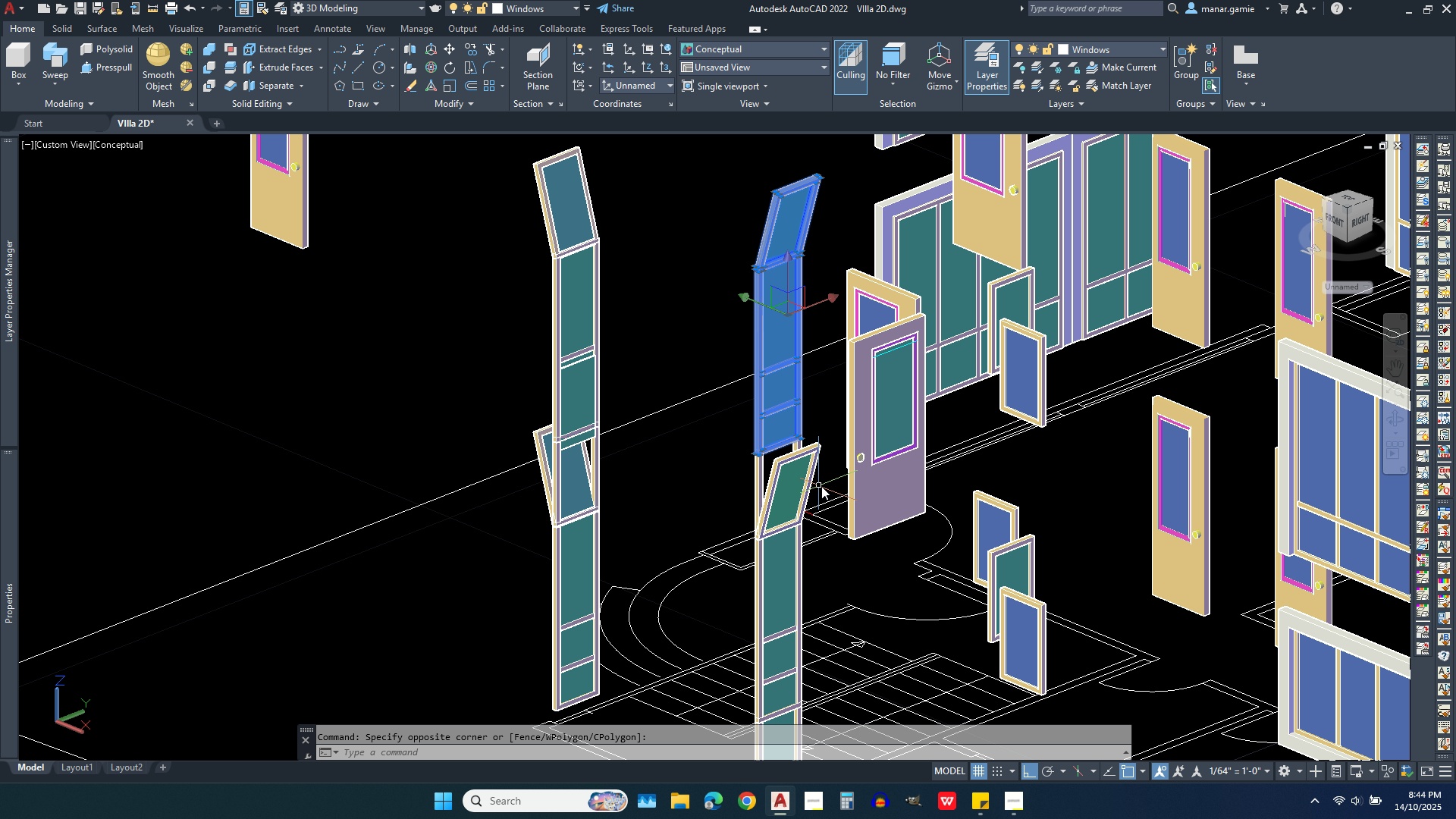 
left_click([824, 486])
 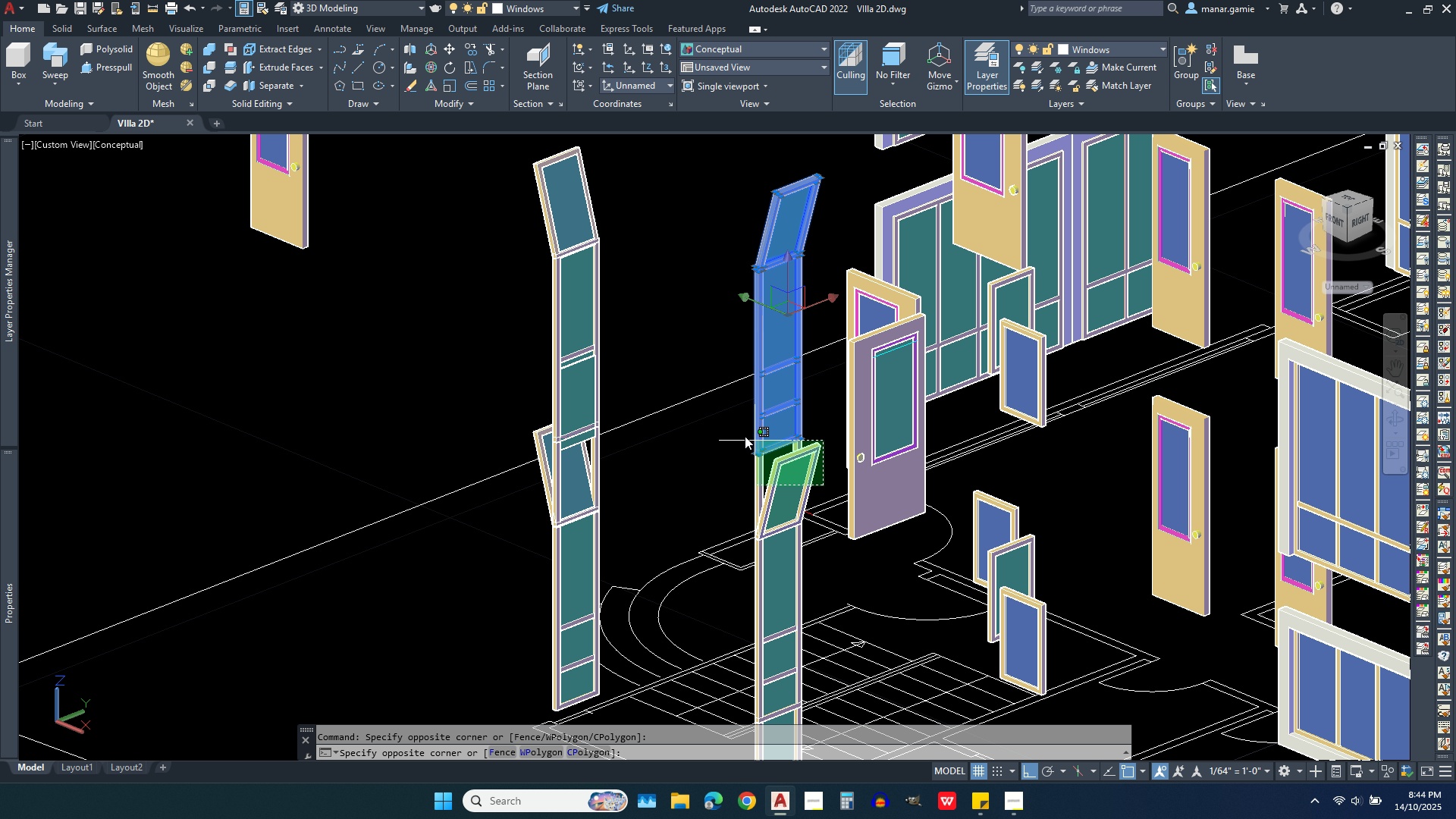 
left_click([726, 425])
 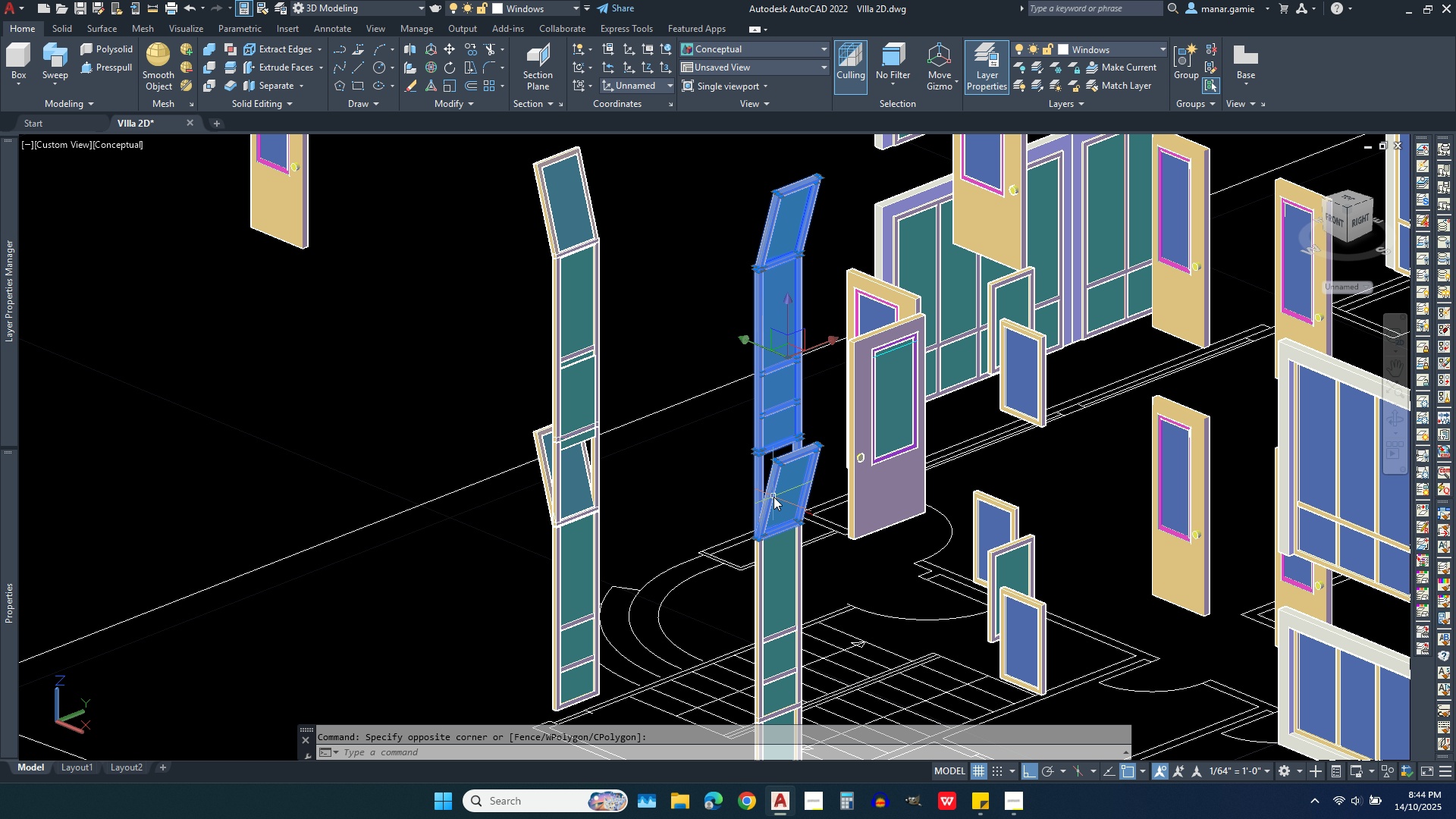 
scroll: coordinate [781, 617], scroll_direction: up, amount: 2.0
 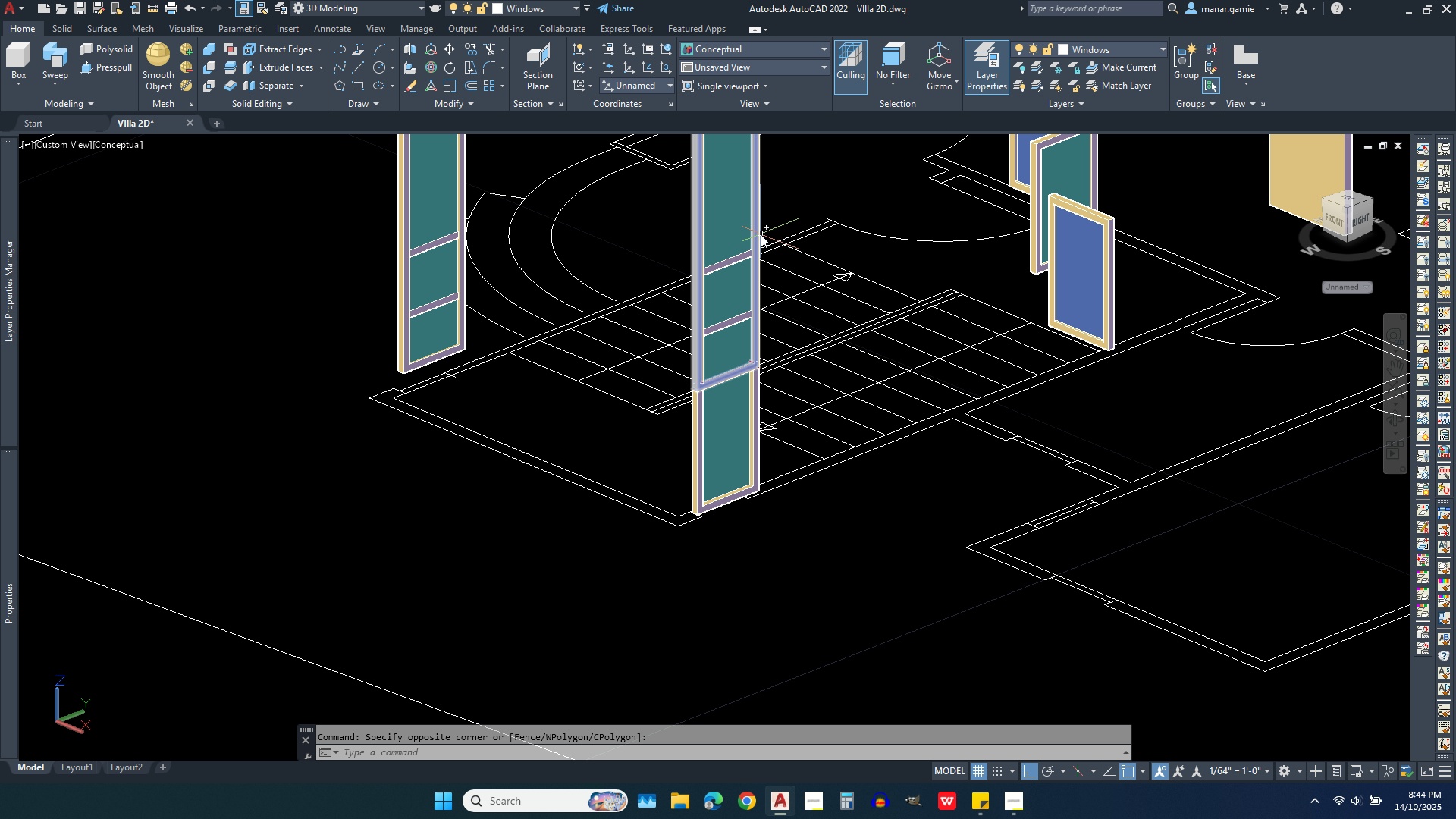 
left_click([776, 226])
 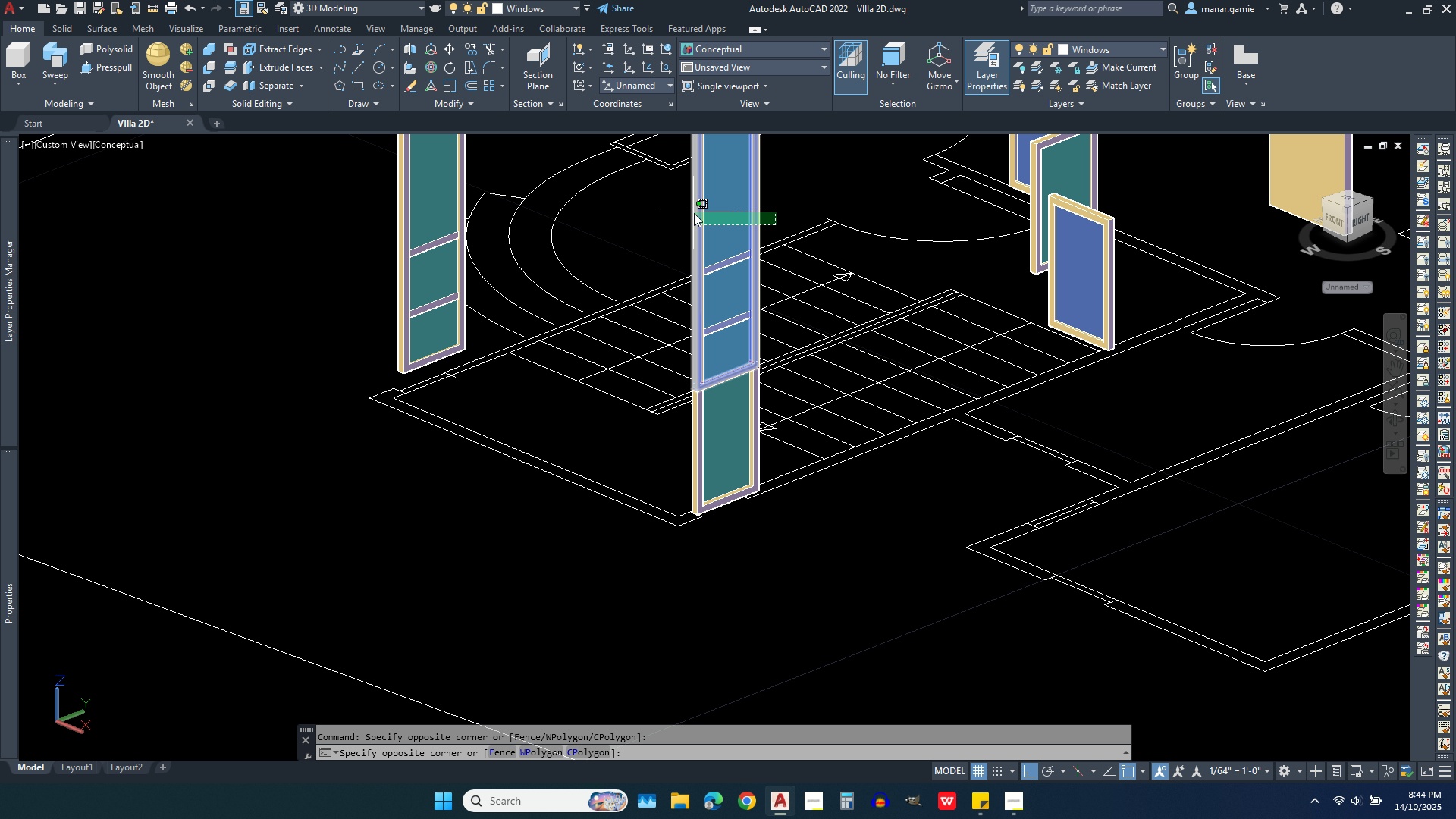 
left_click([681, 206])
 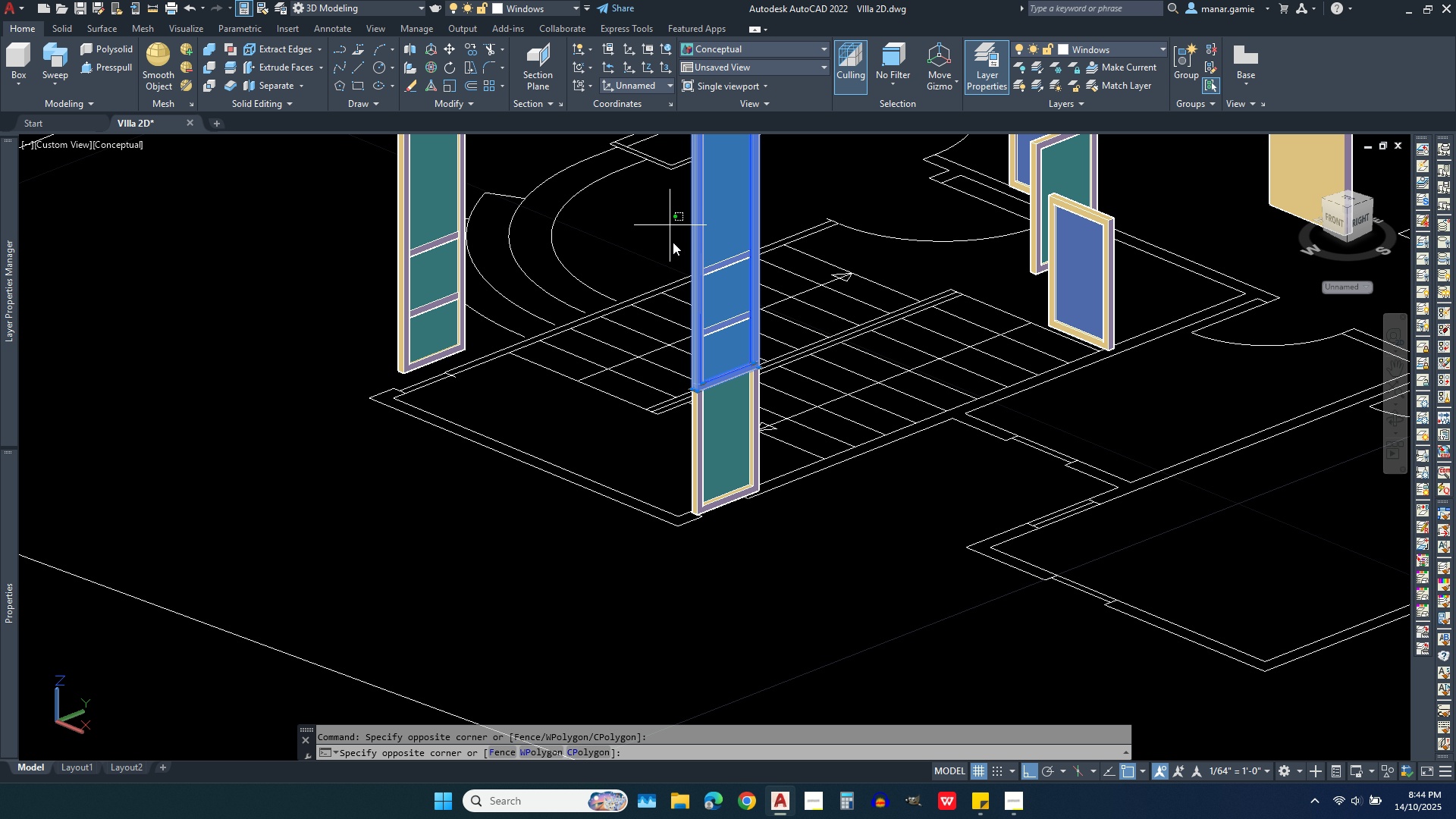 
left_click([774, 452])
 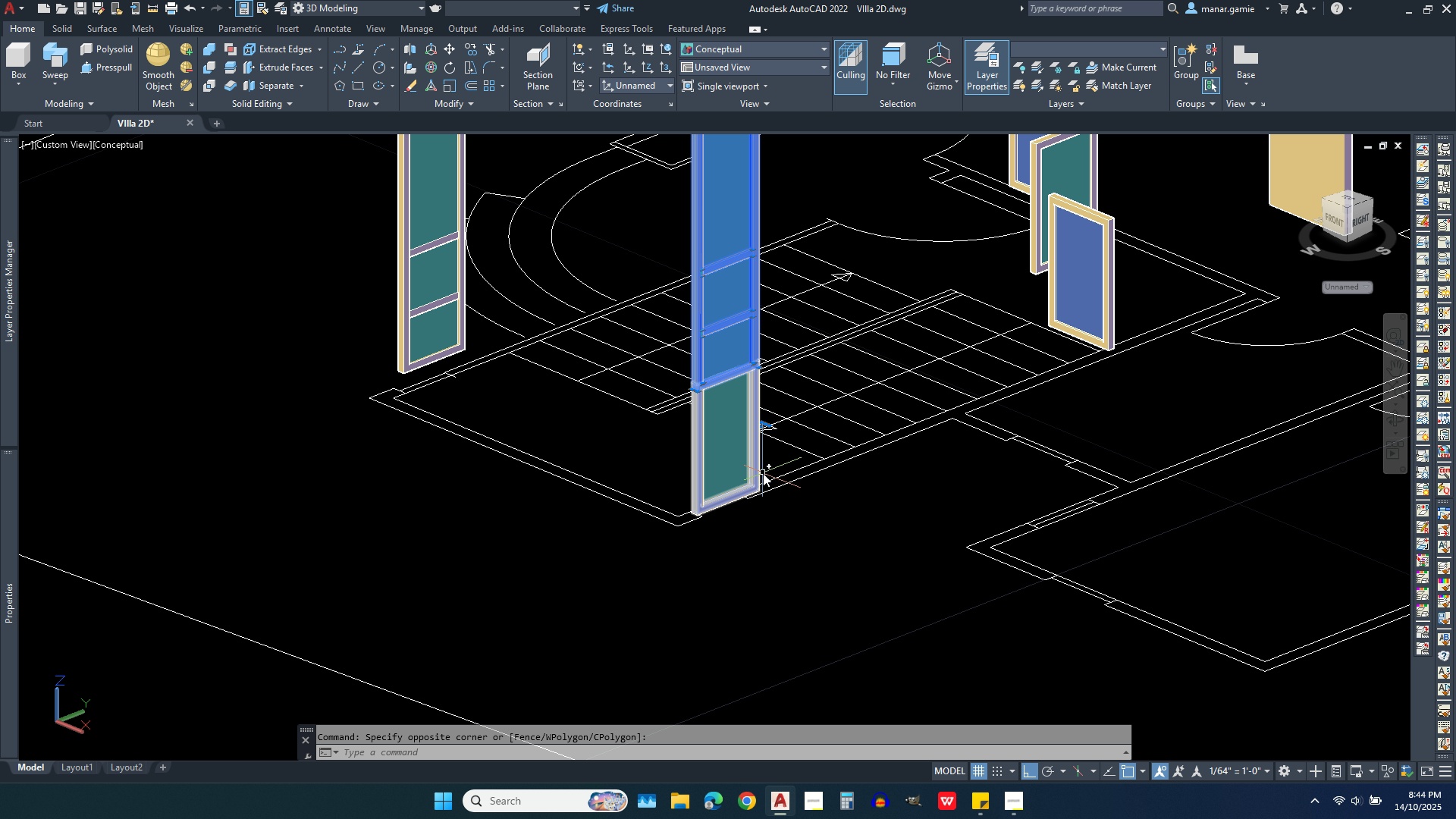 
left_click([768, 466])
 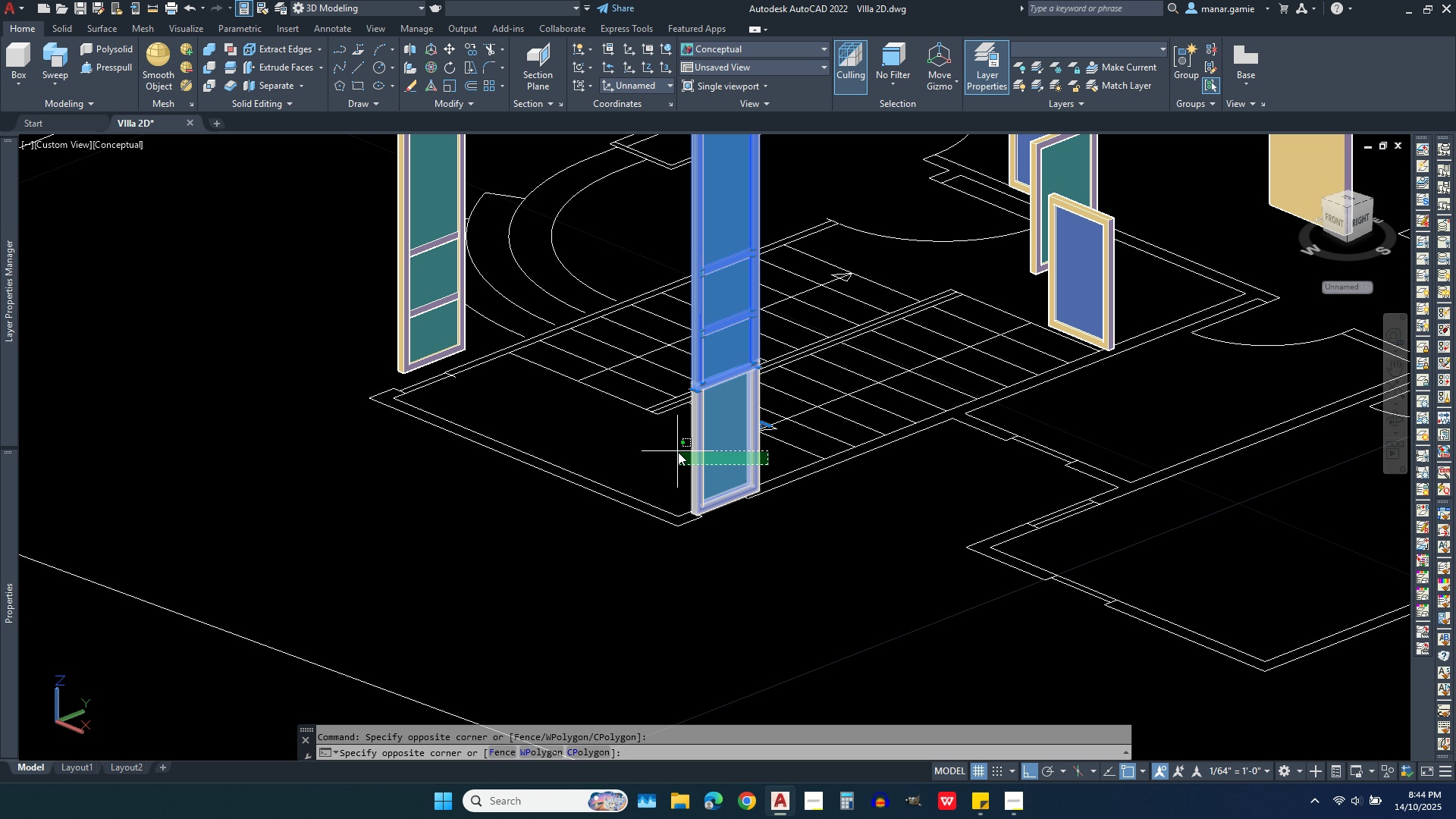 
left_click([678, 452])
 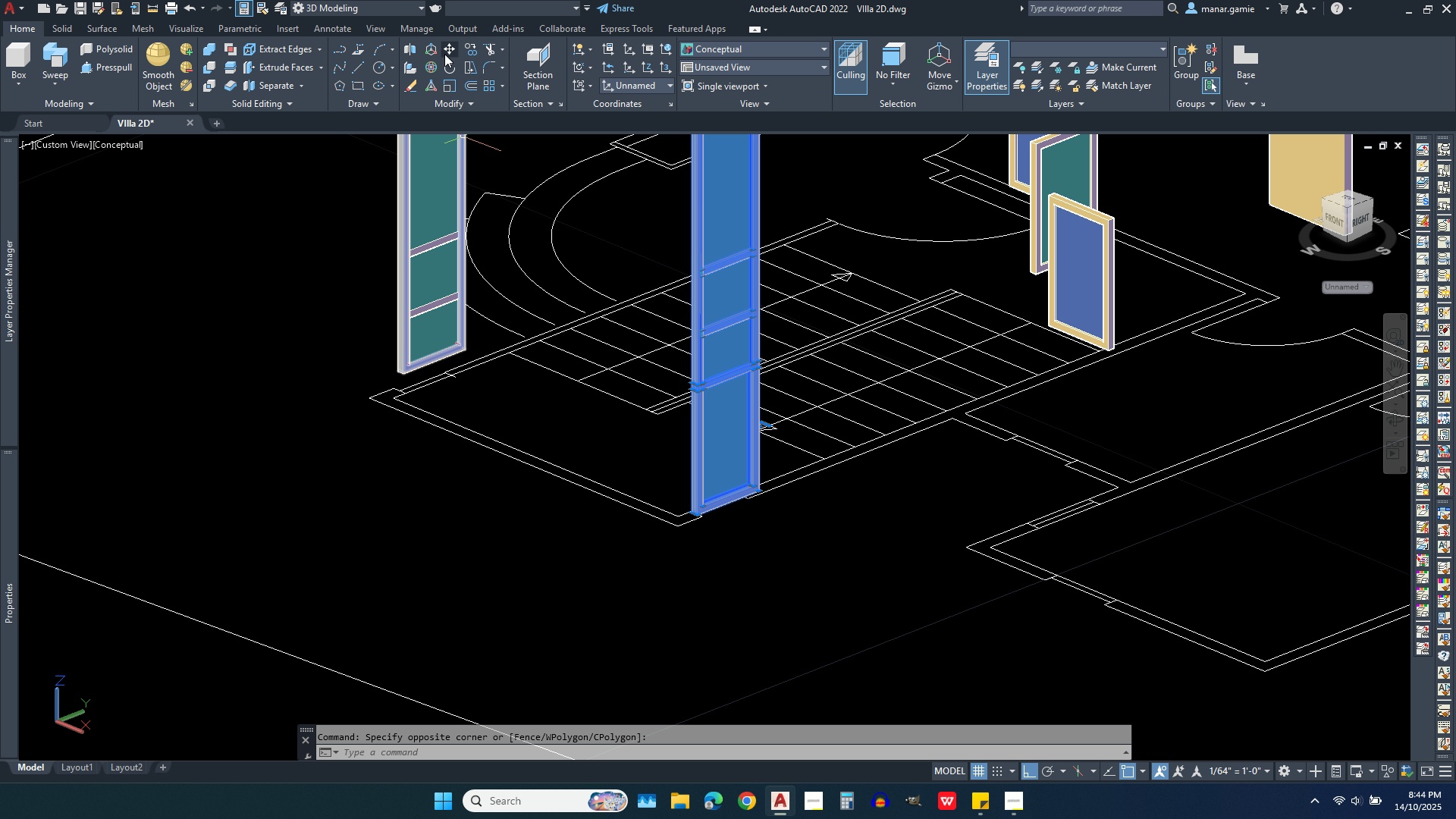 
left_click([450, 49])
 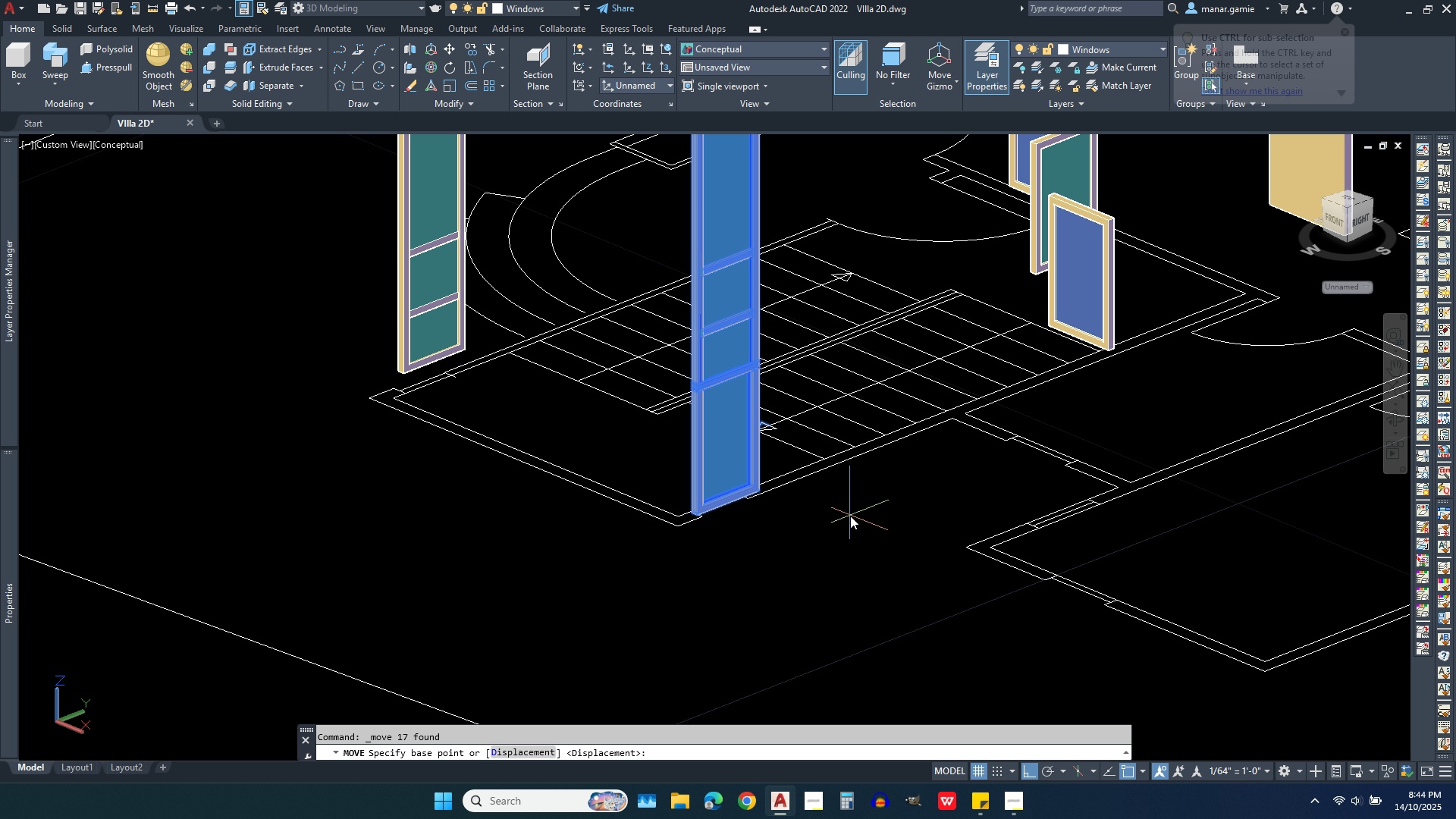 
left_click([855, 518])
 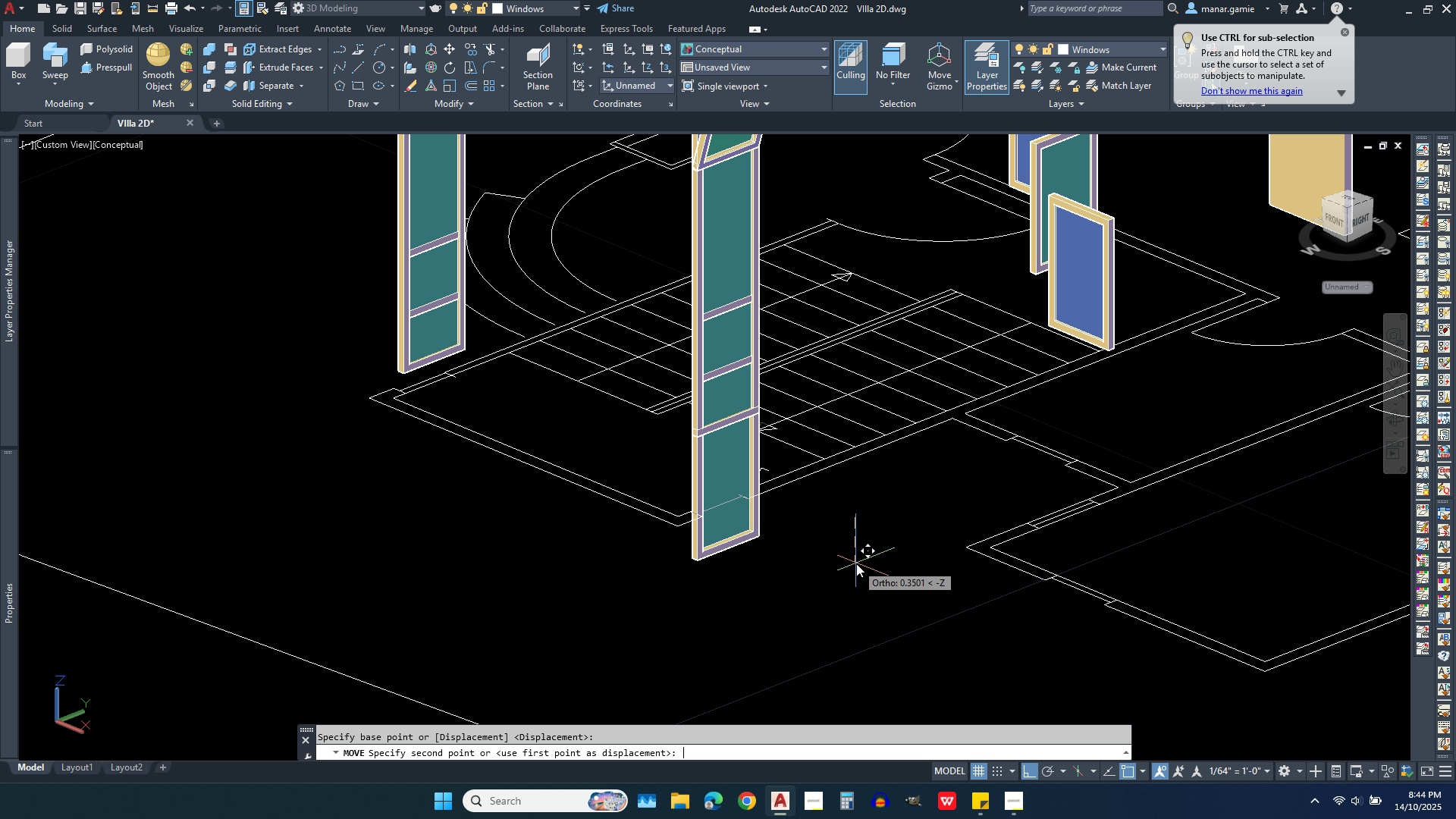 
key(Period)
 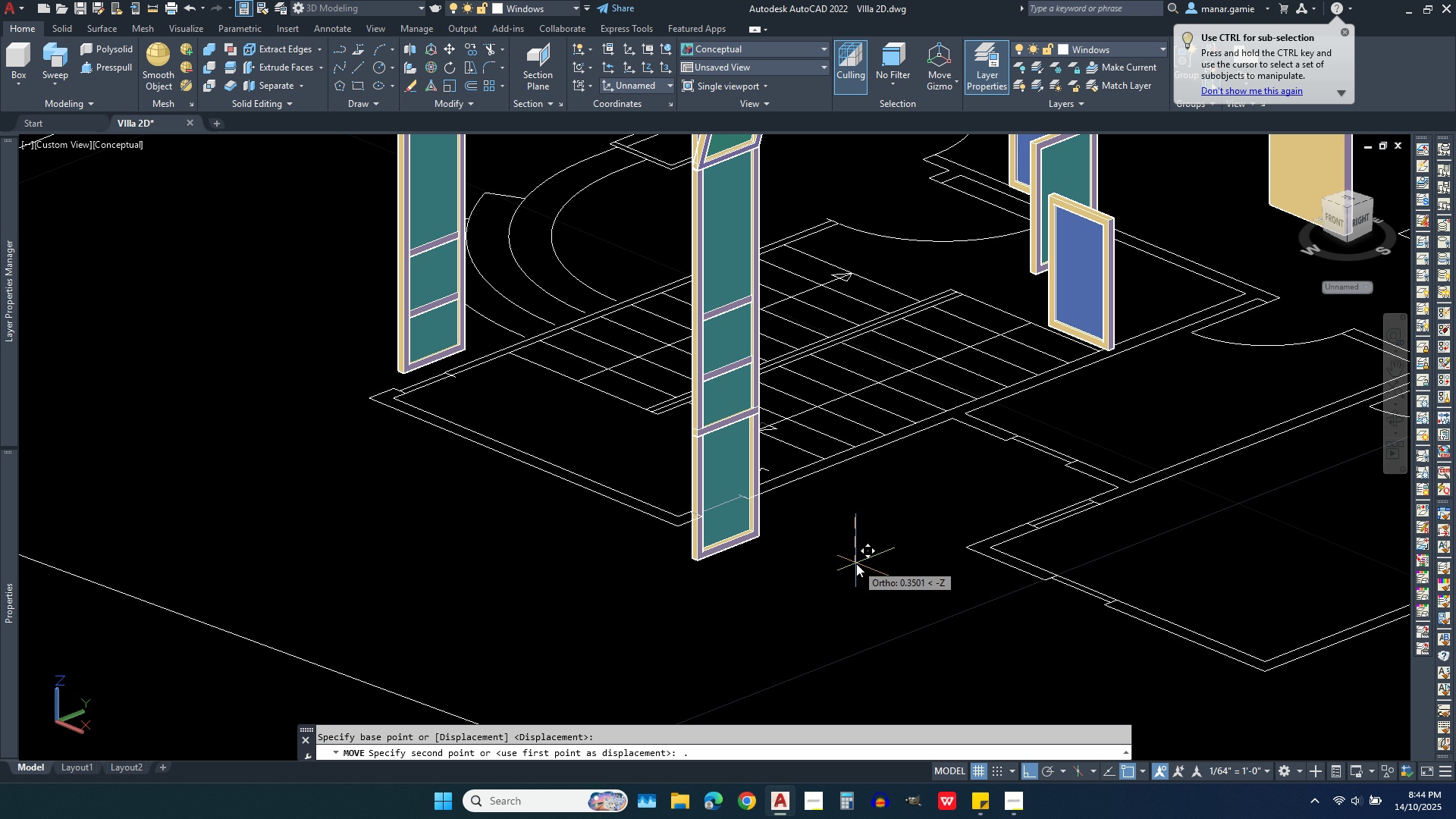 
key(8)
 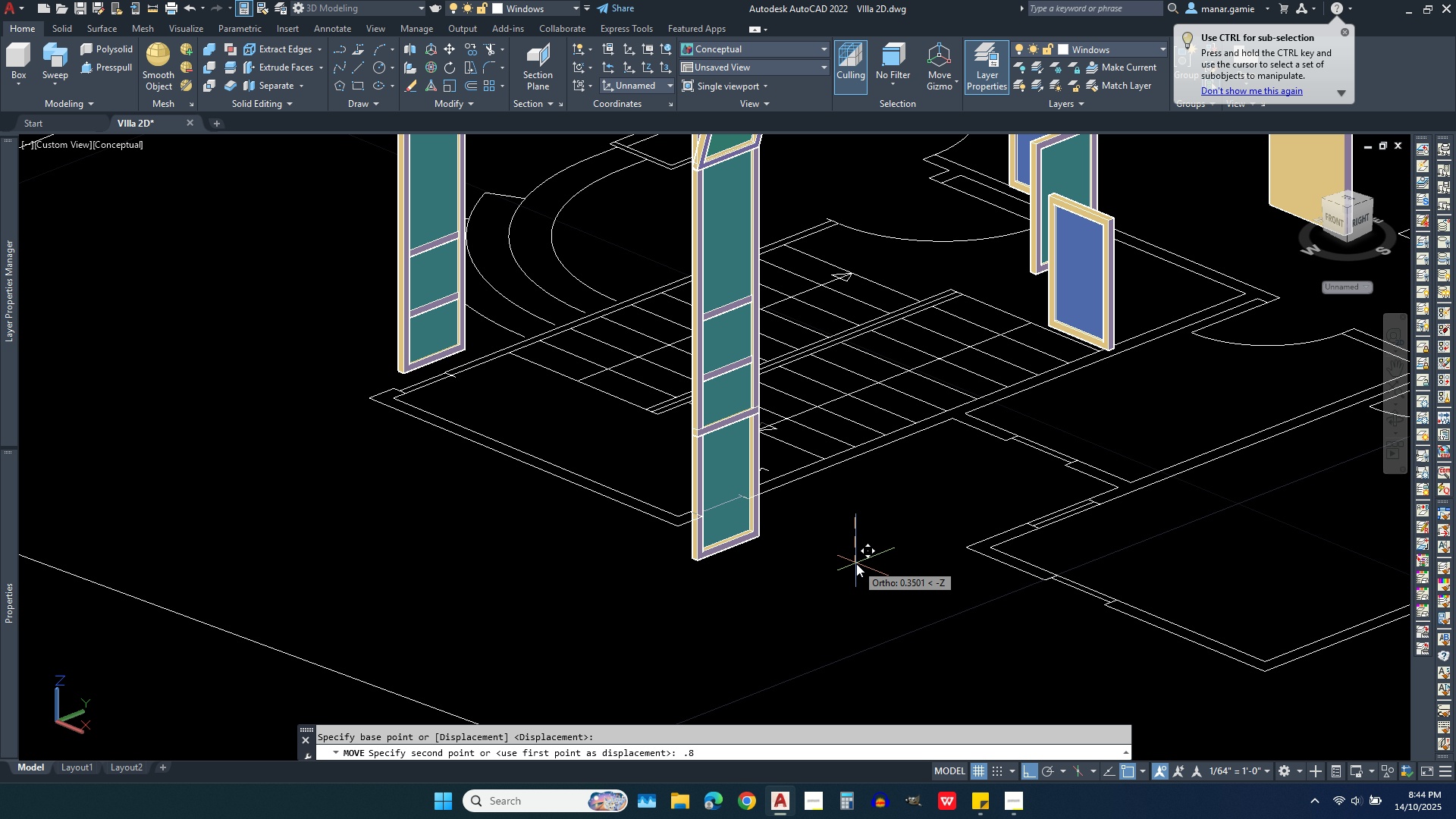 
key(Enter)
 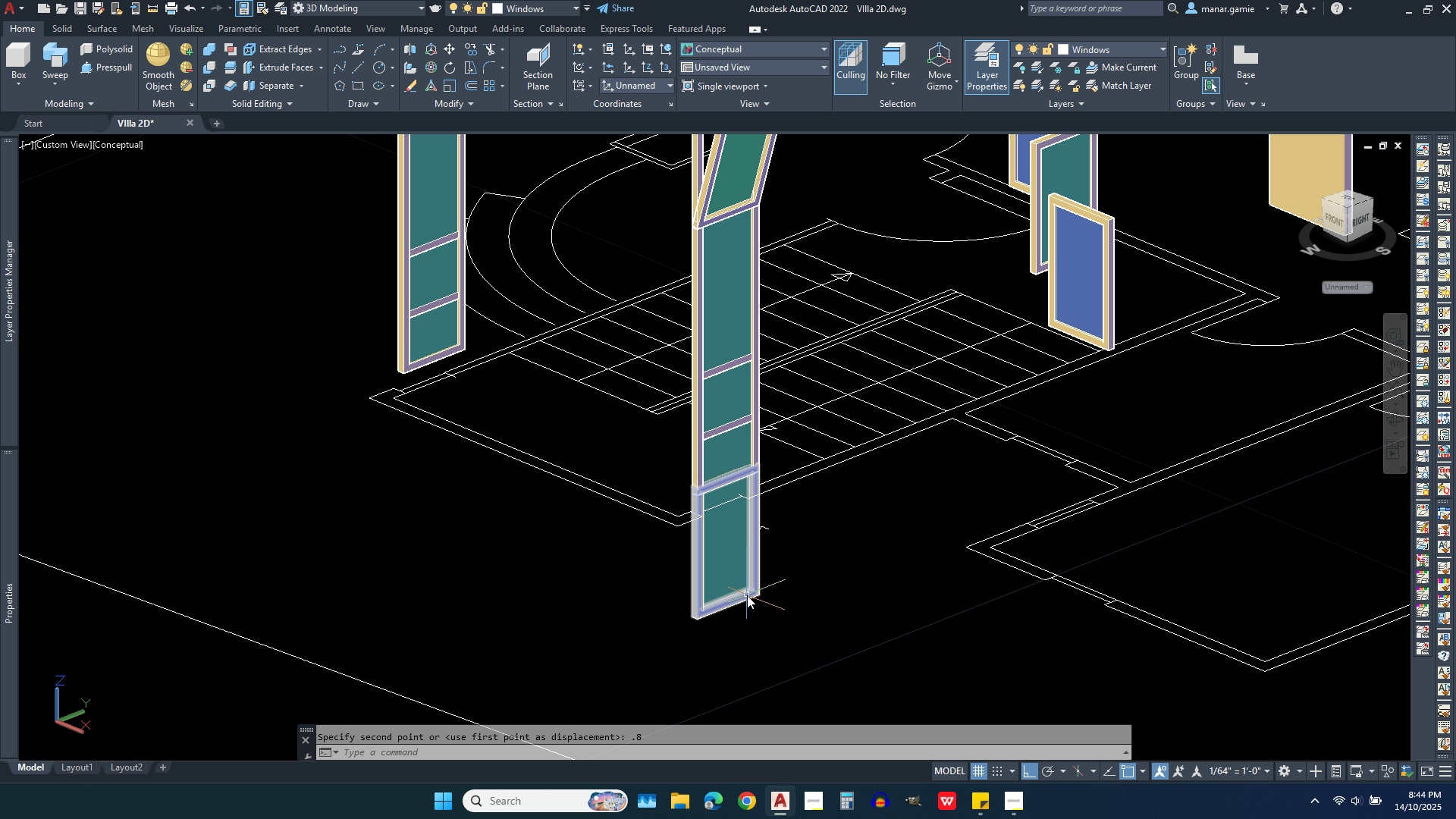 
wait(8.2)
 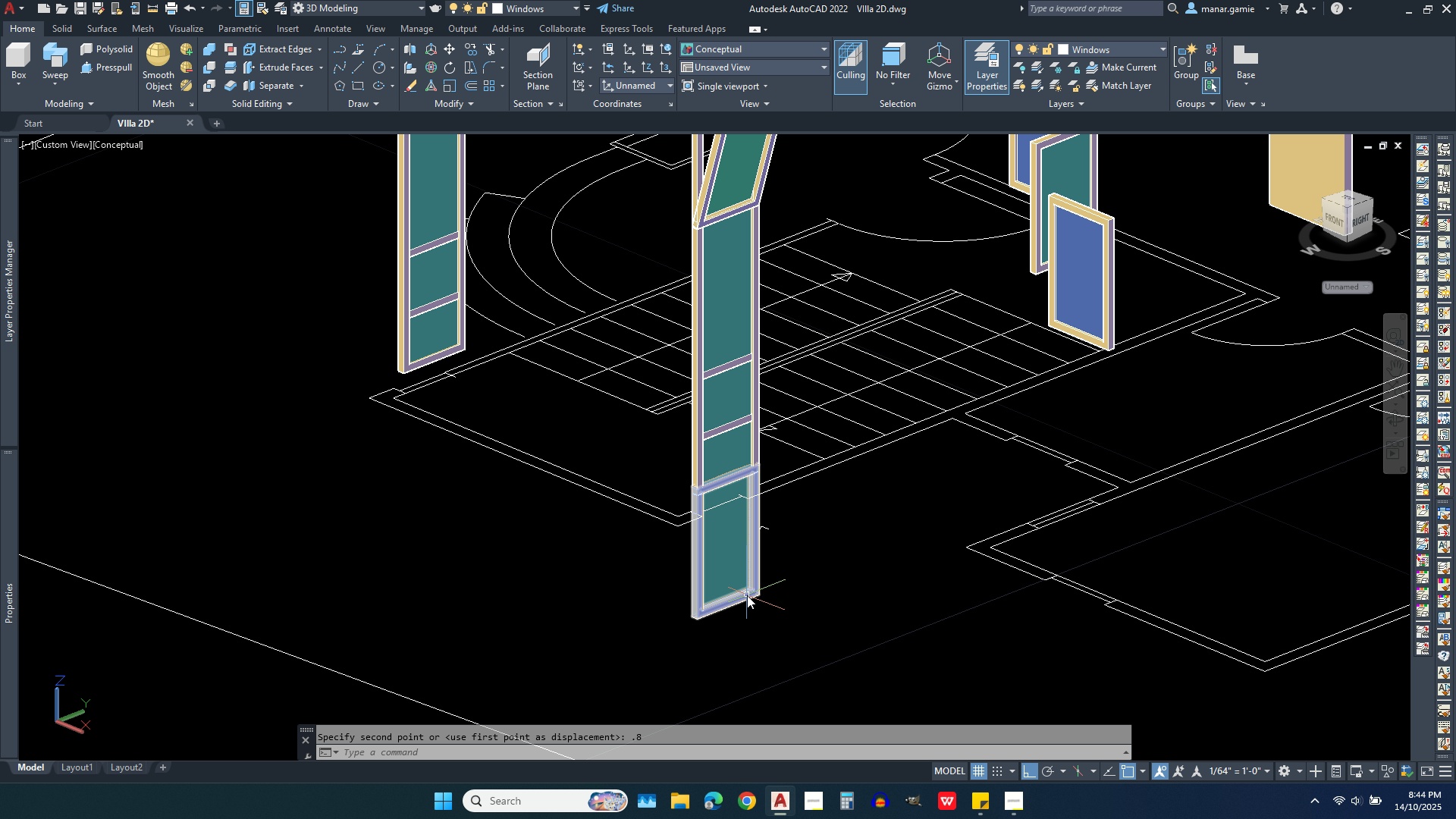 
left_click([784, 608])
 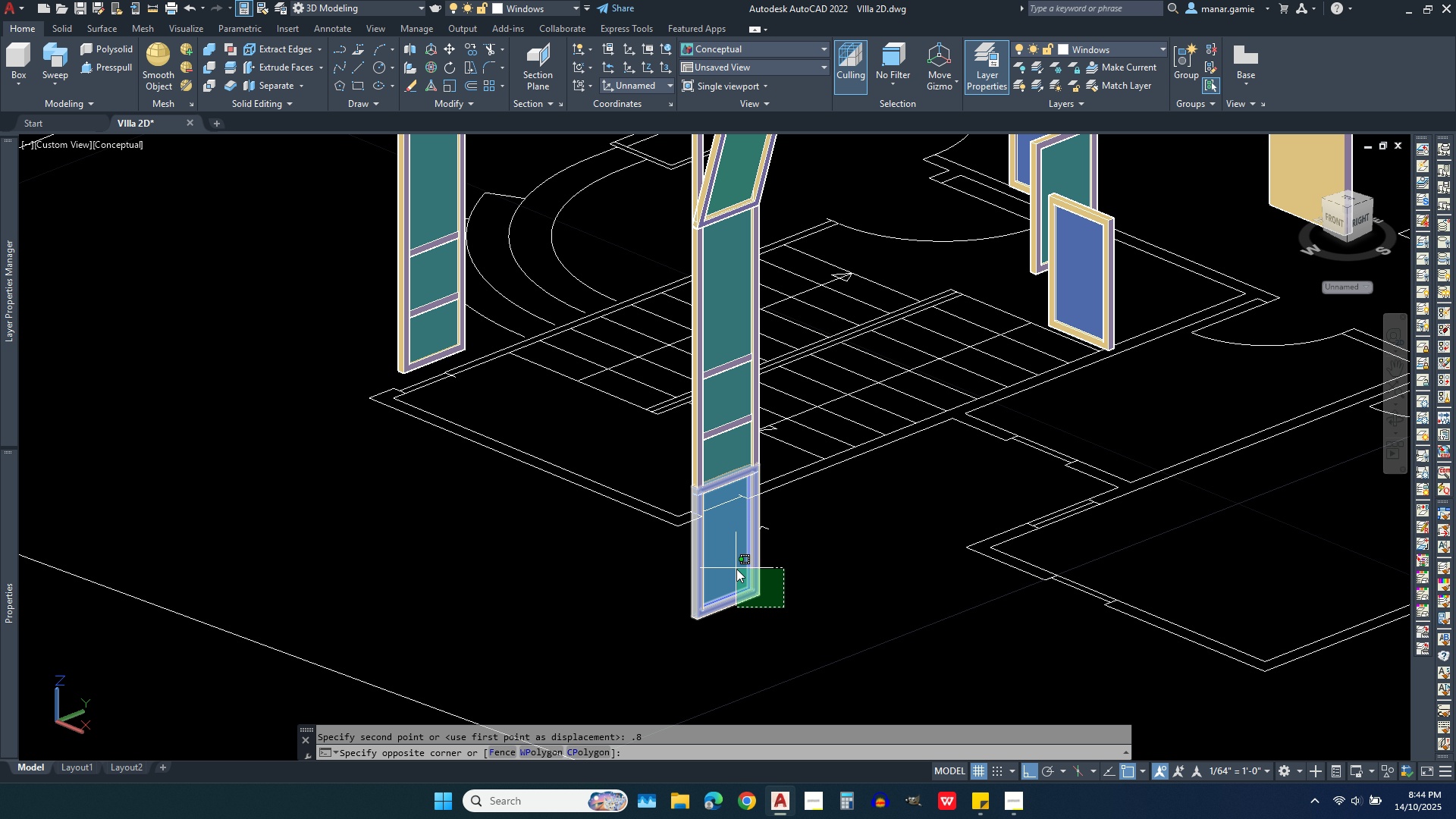 
left_click([736, 569])
 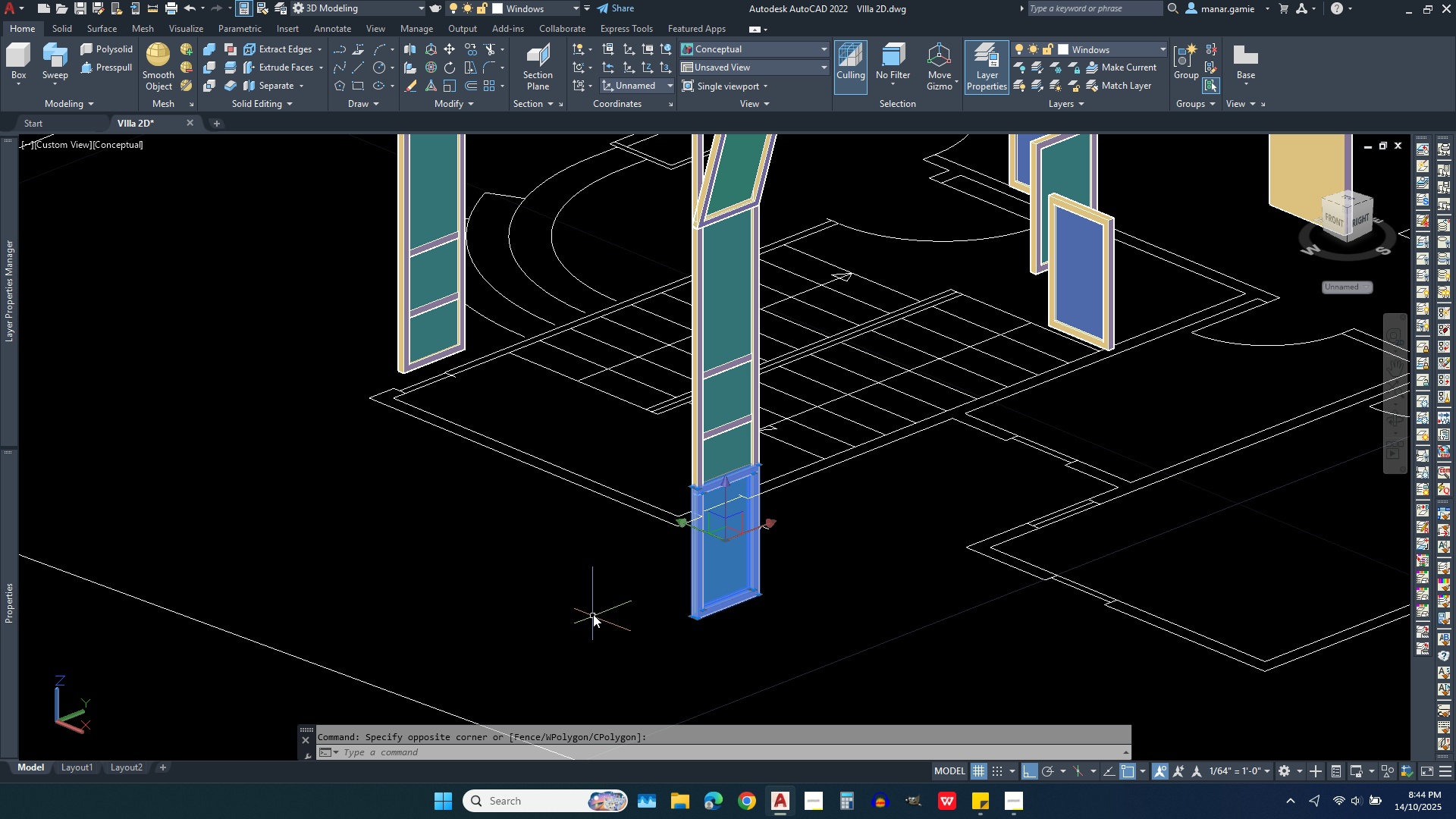 
key(Escape)
 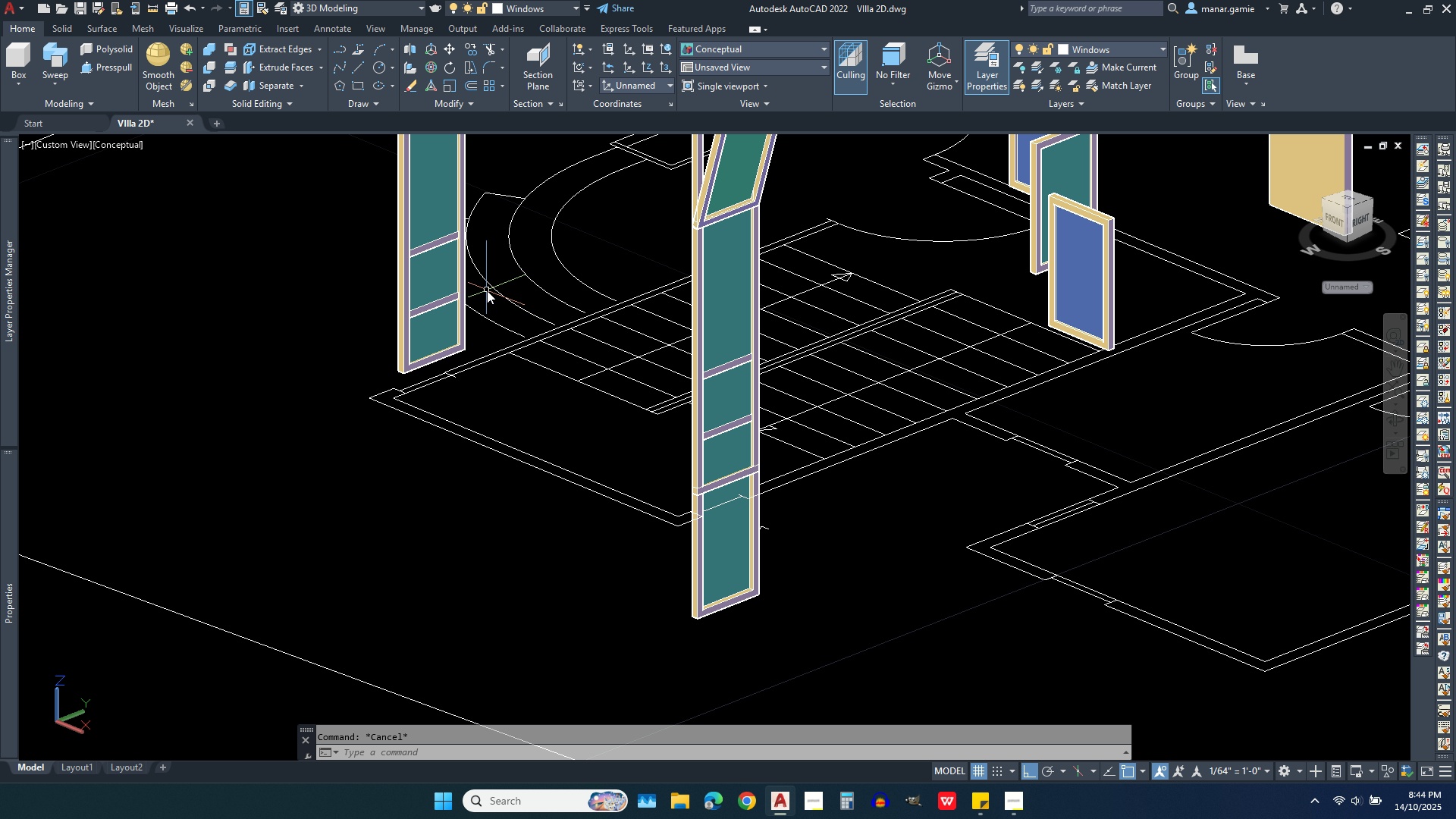 
left_click([447, 325])
 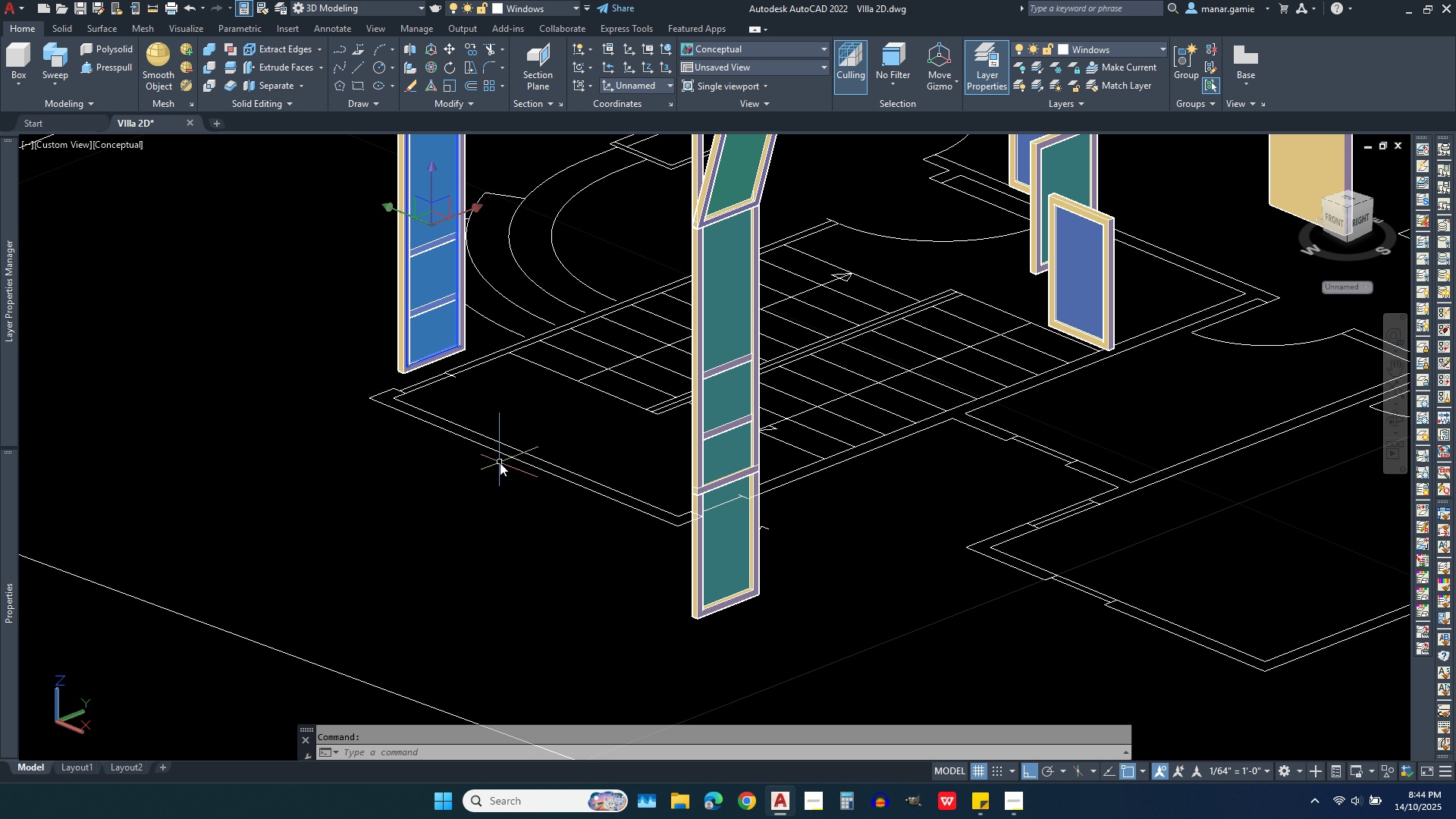 
key(Delete)
 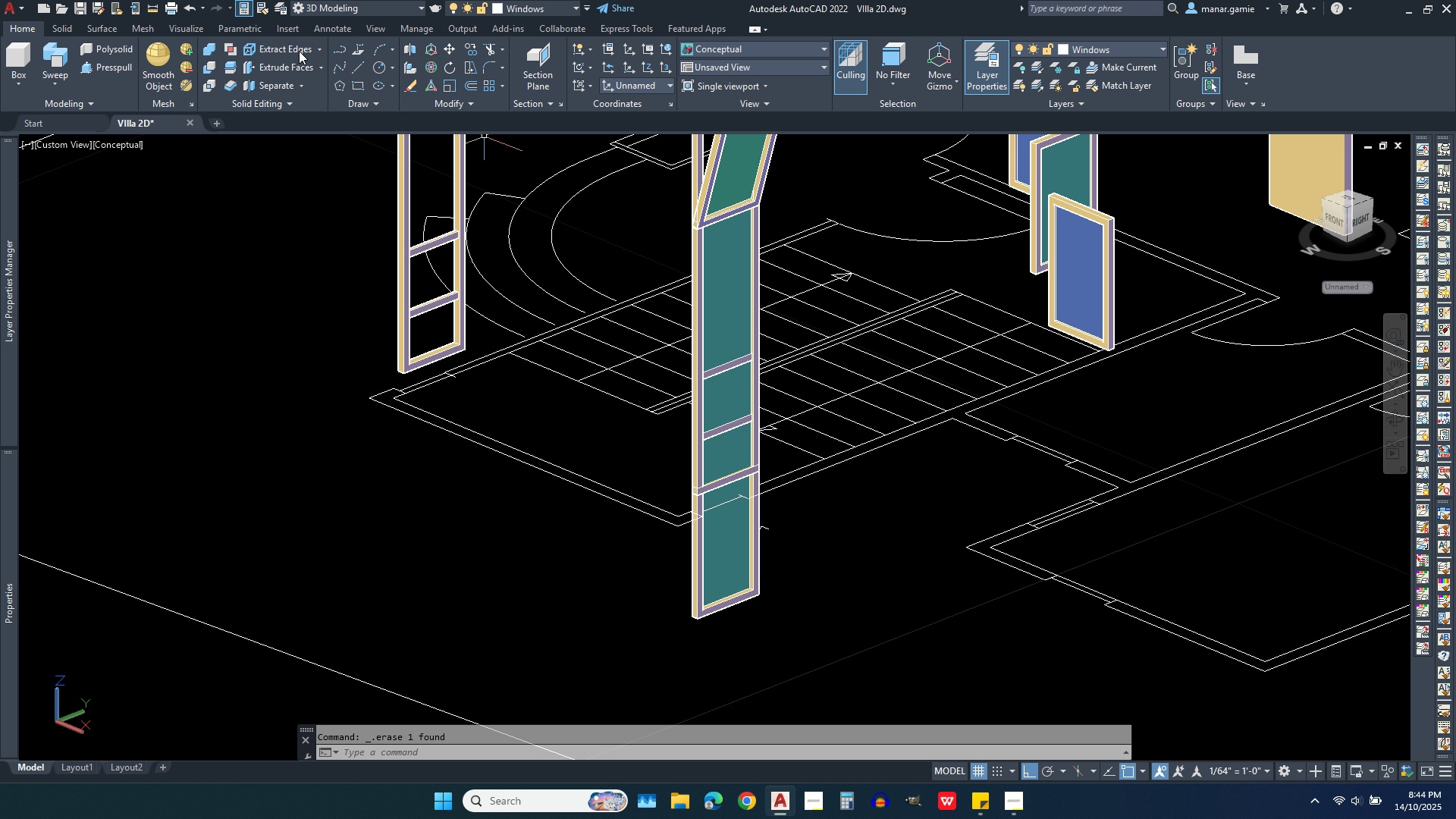 
wait(5.12)
 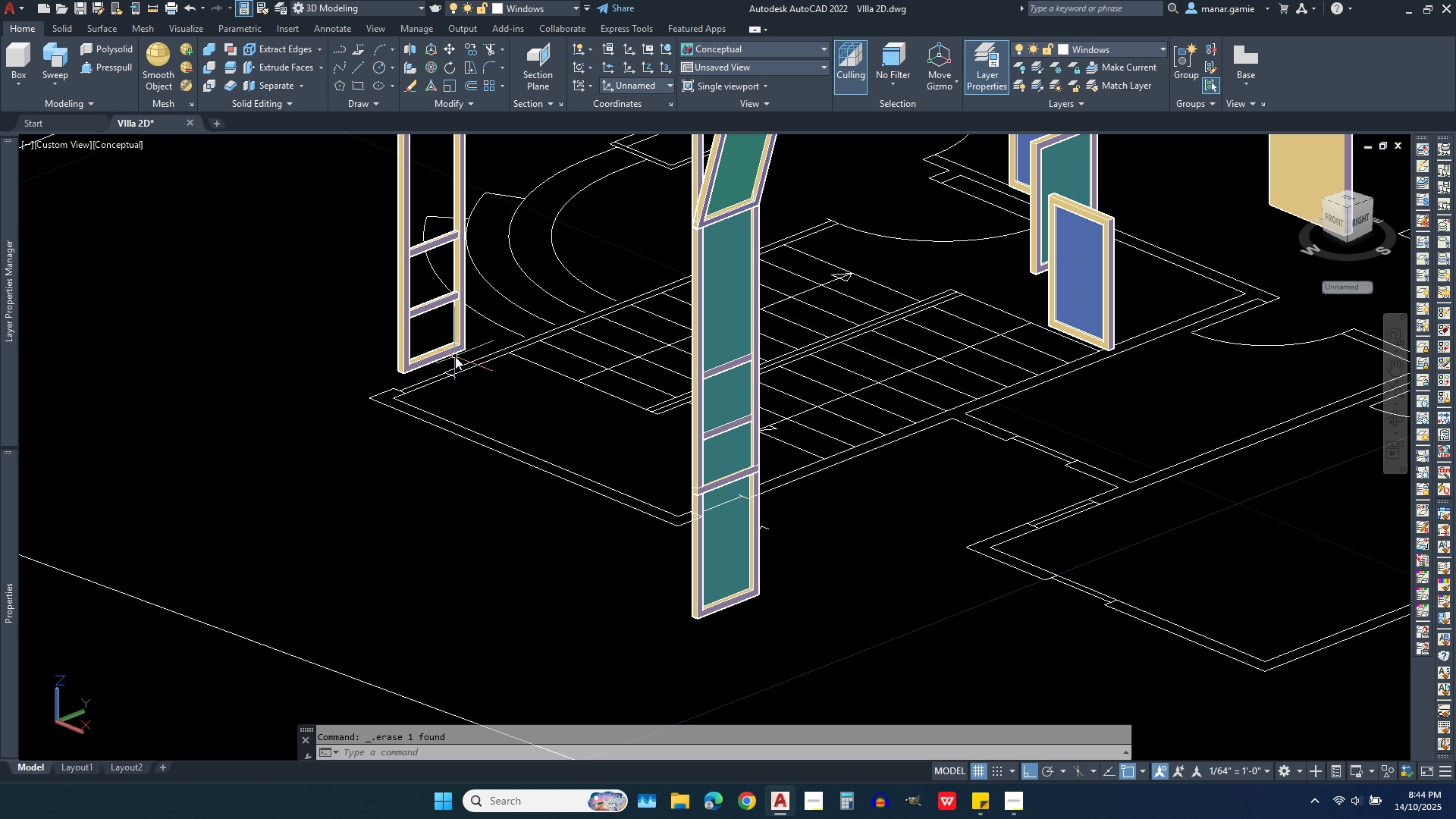 
left_click([190, 9])
 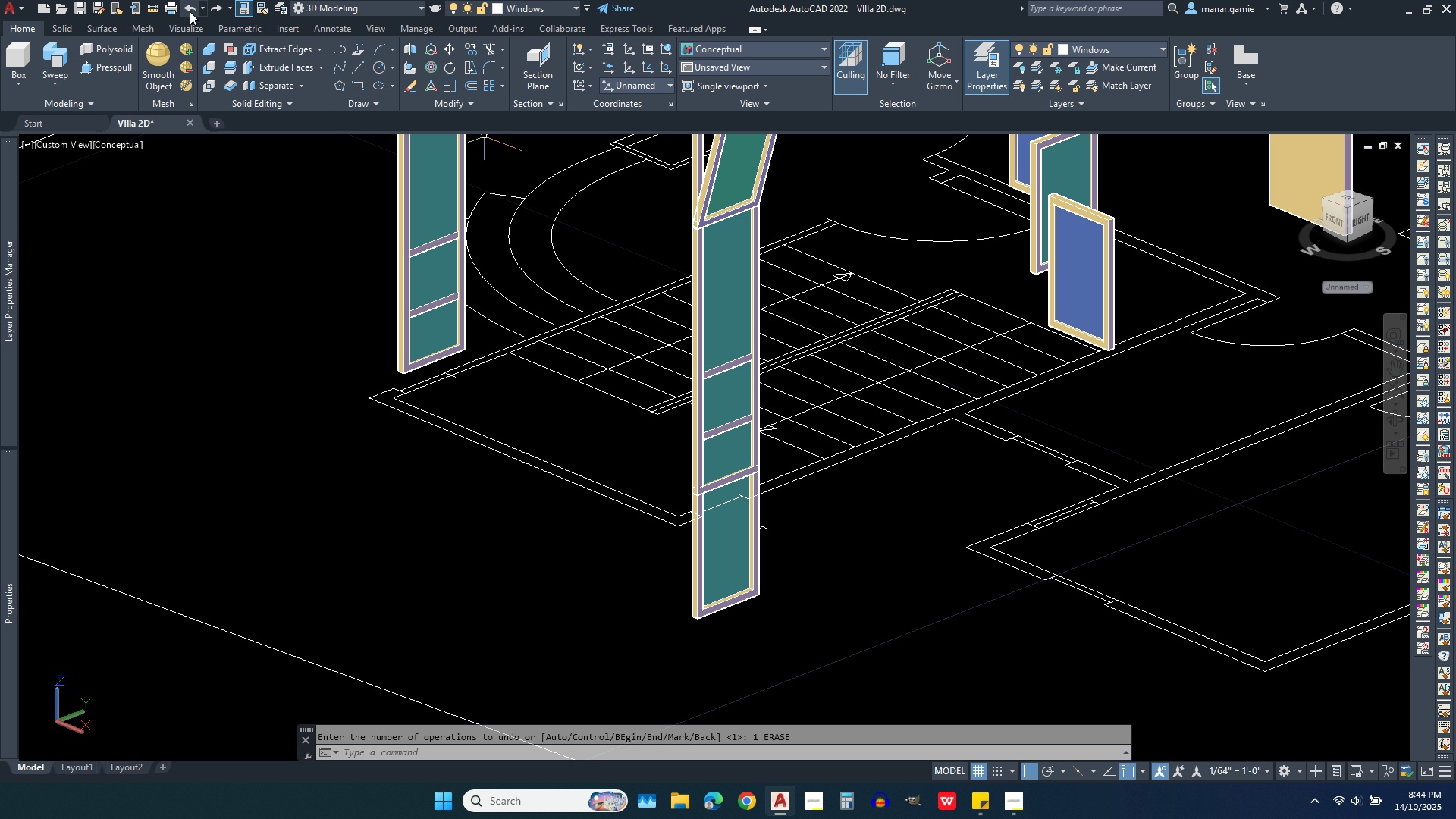 
key(Escape)
 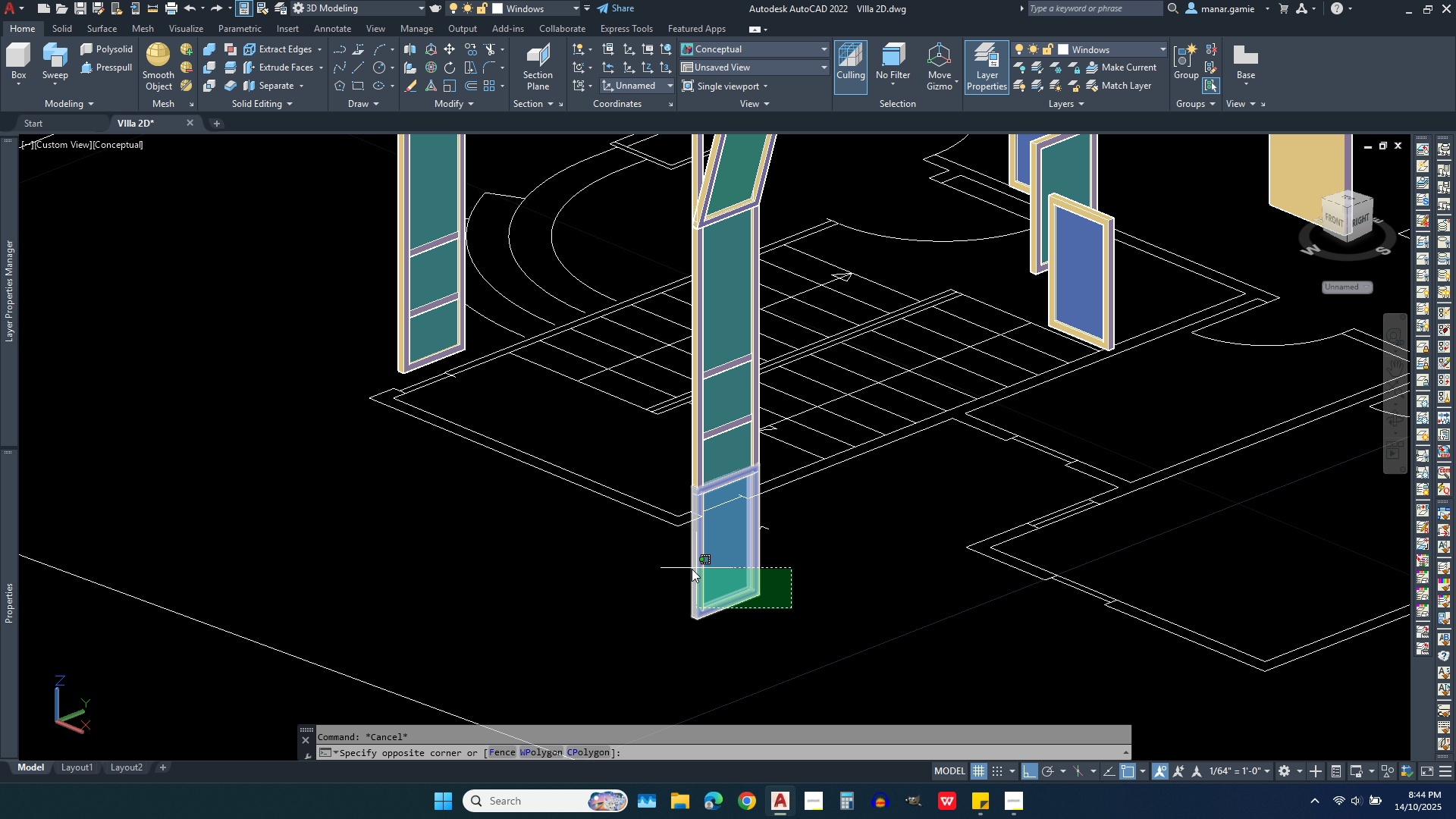 
left_click([641, 563])
 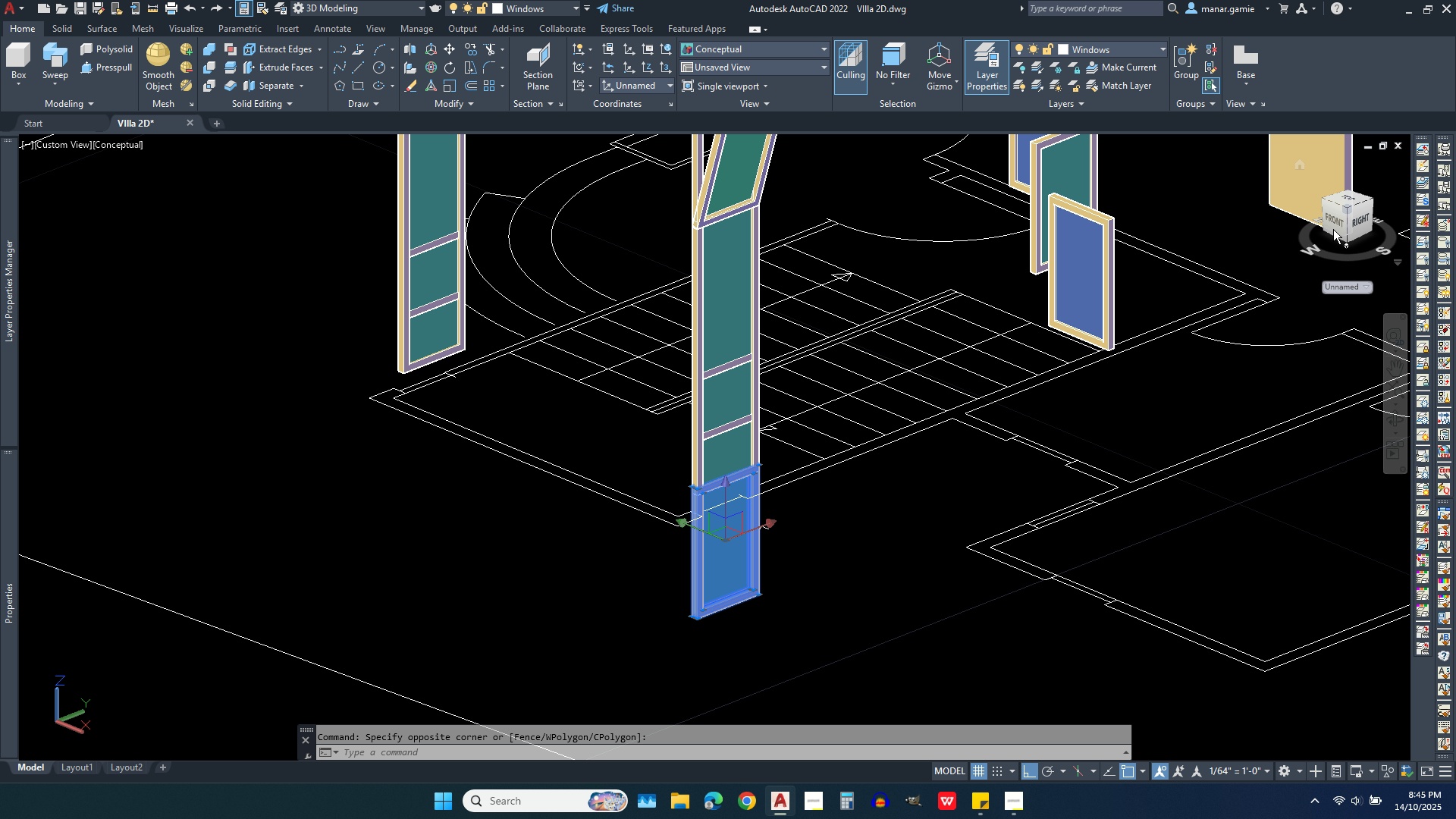 
wait(7.5)
 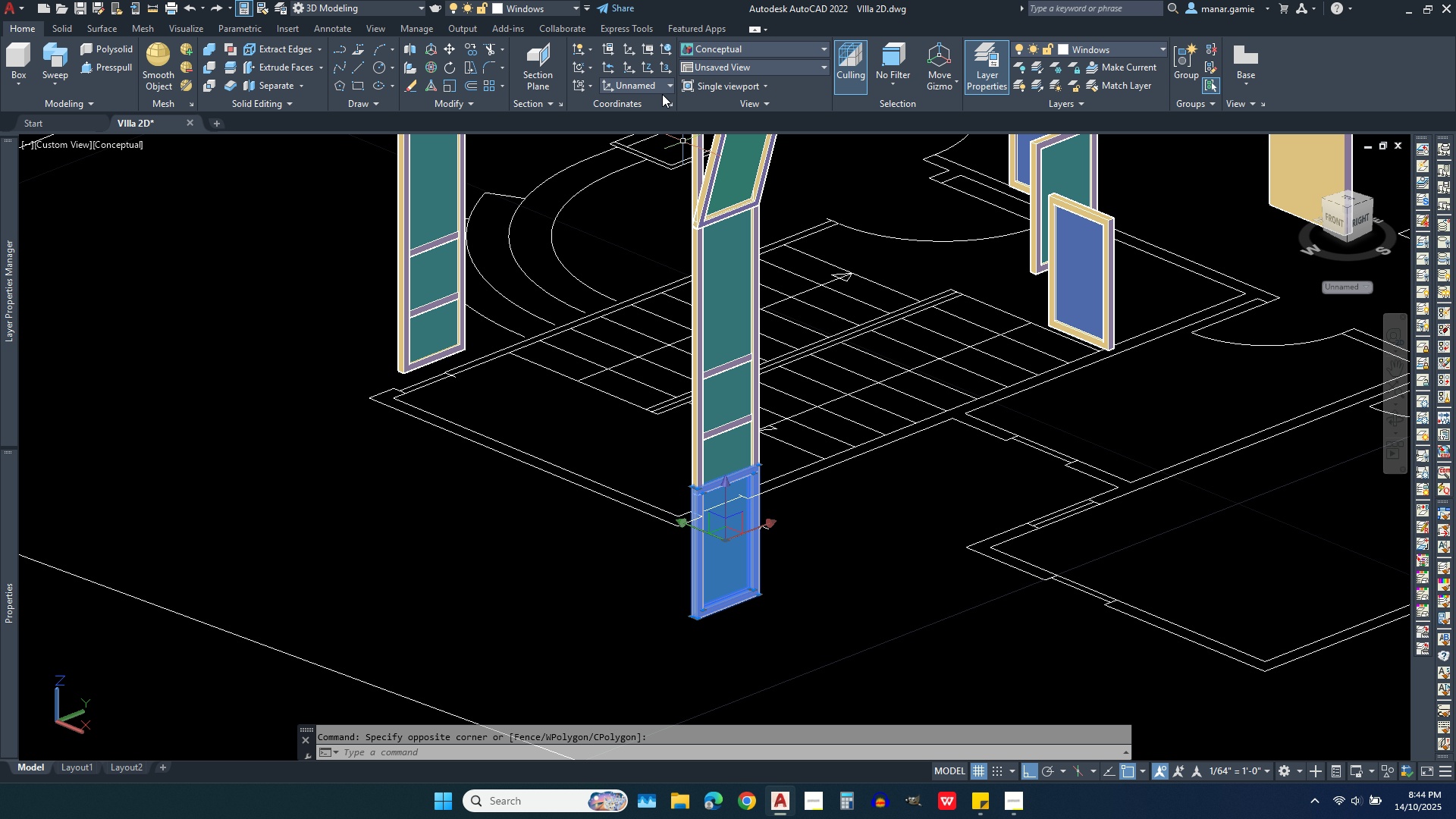 
left_click([1354, 218])
 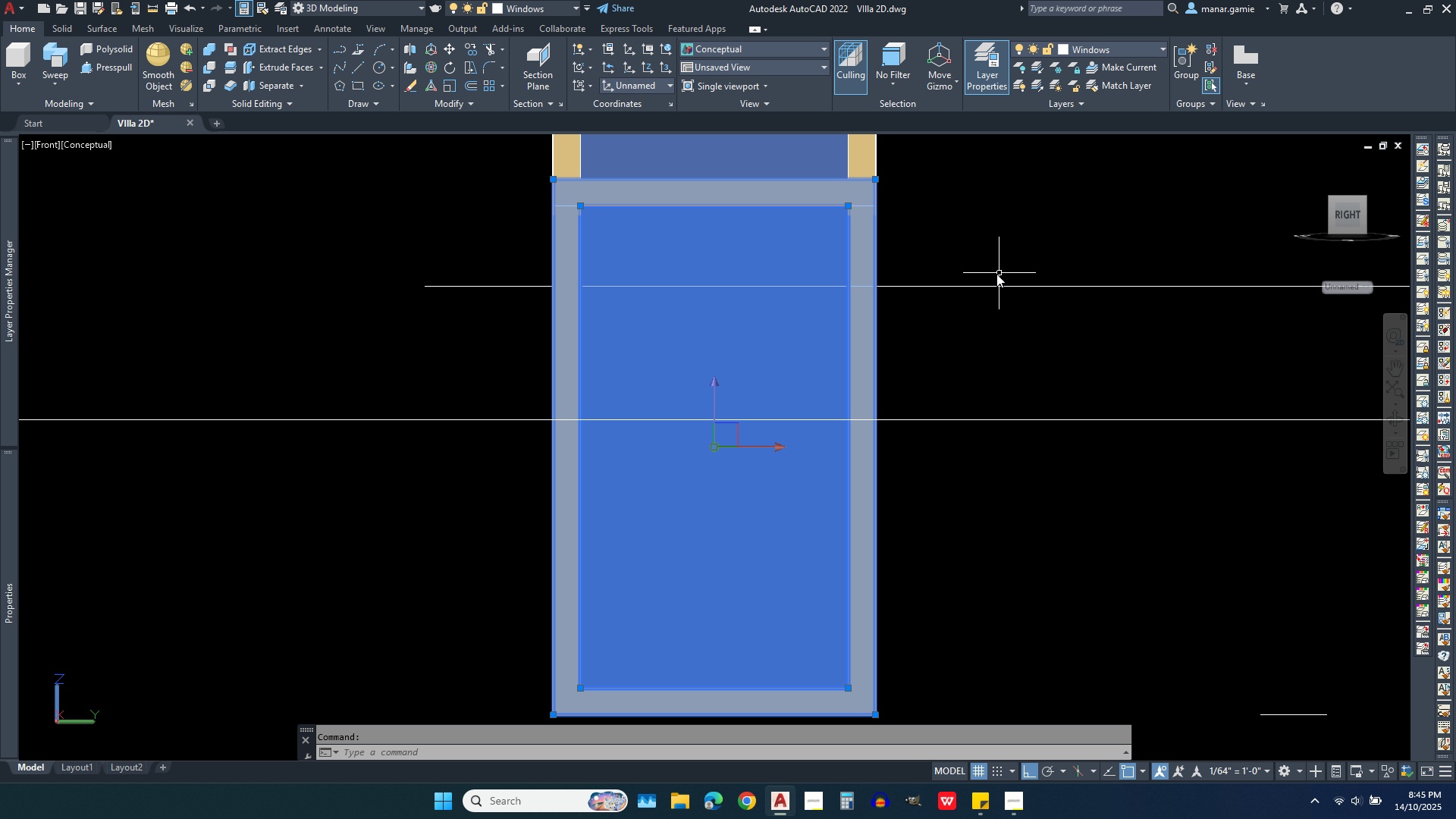 
scroll: coordinate [996, 271], scroll_direction: down, amount: 1.0
 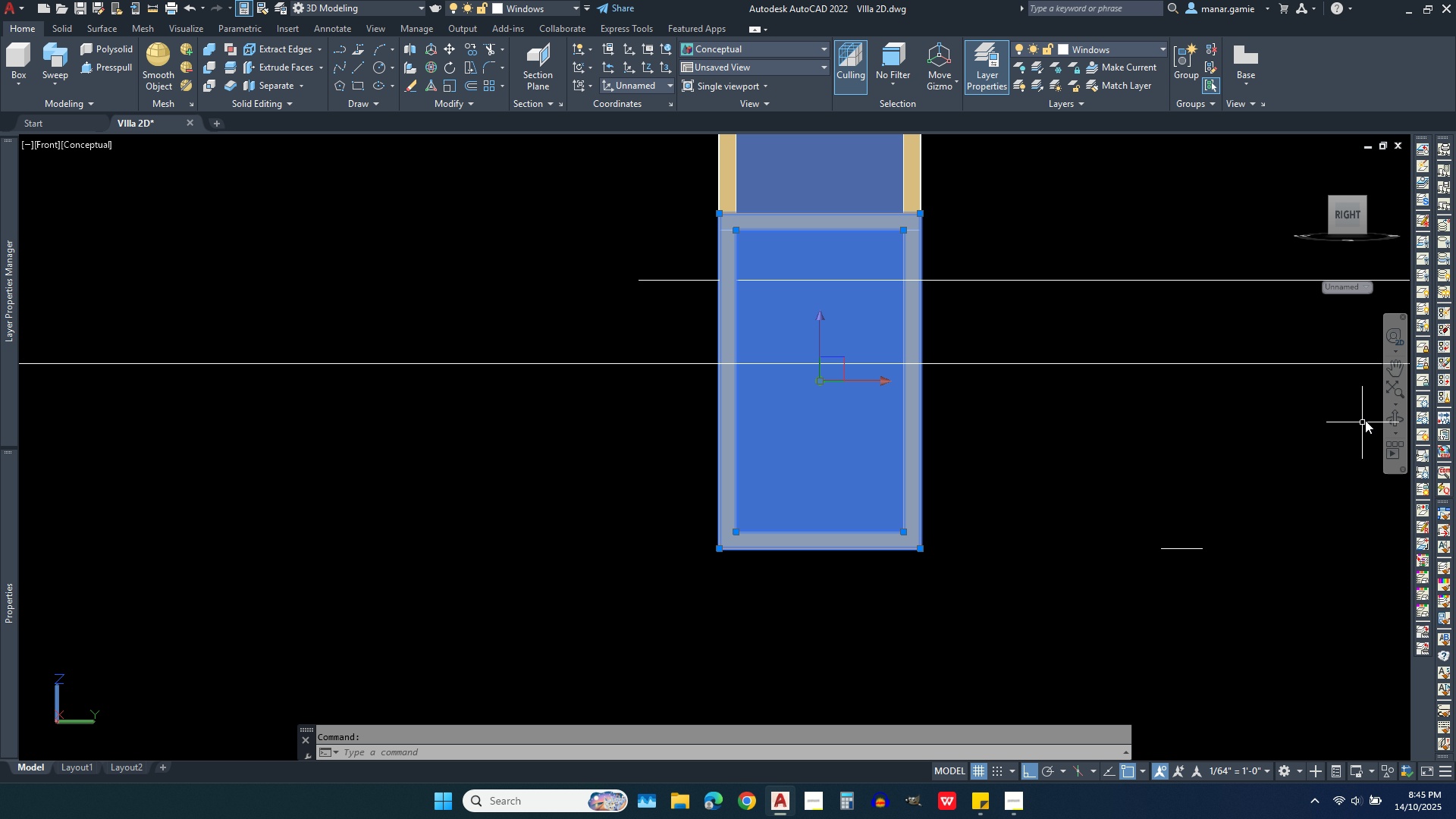 
left_click([1395, 420])
 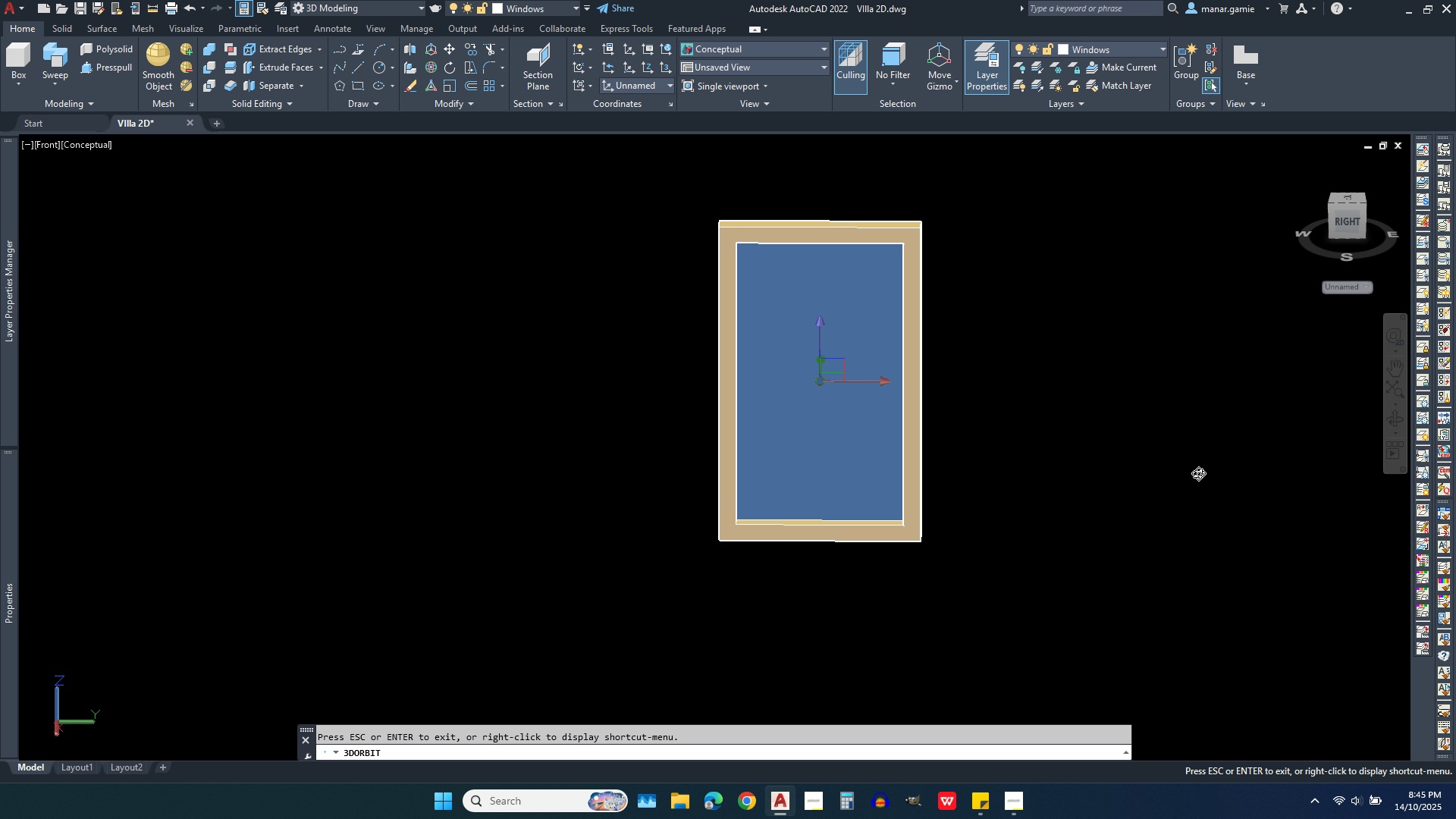 
right_click([1214, 537])
 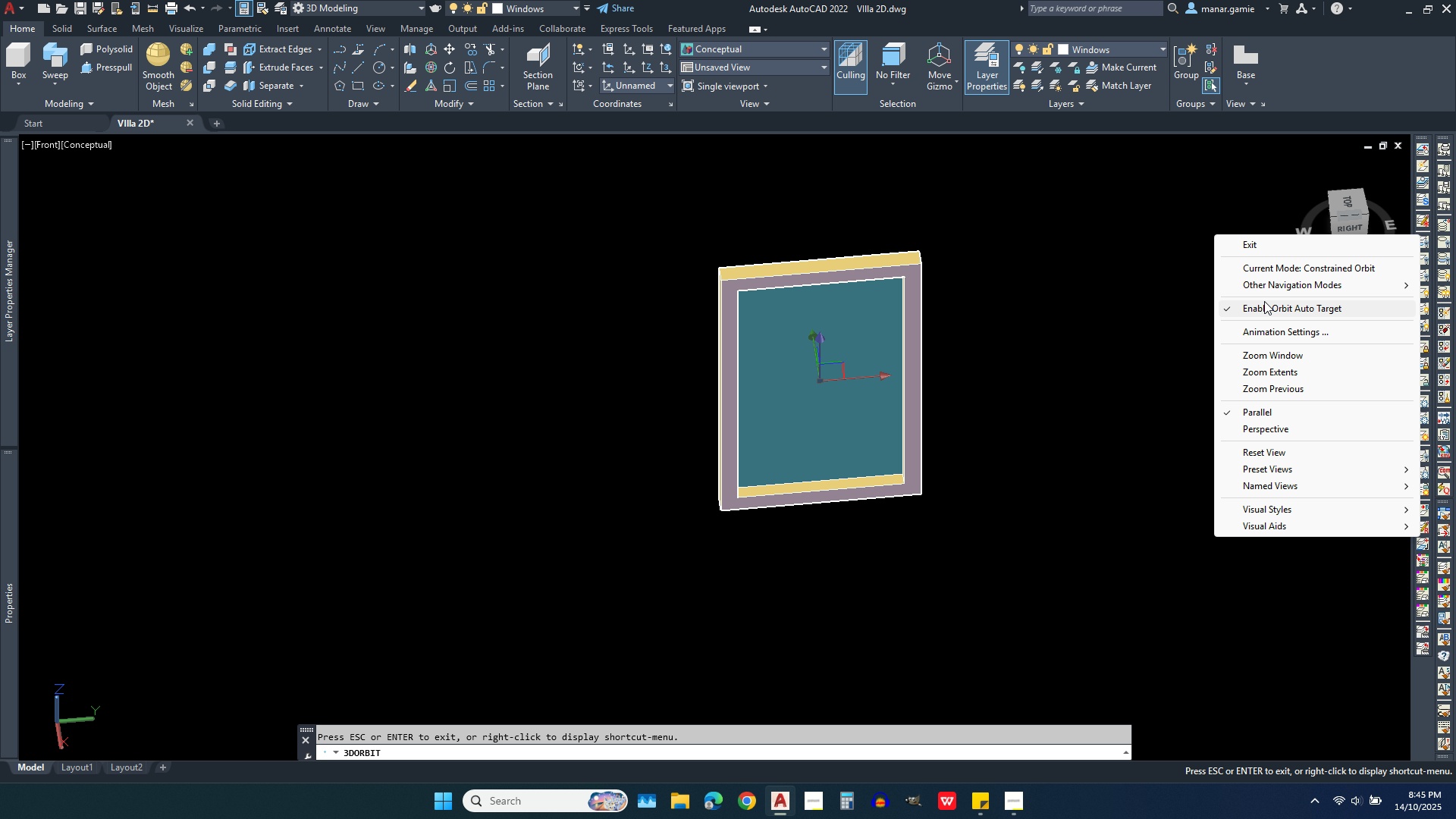 
left_click([1283, 248])
 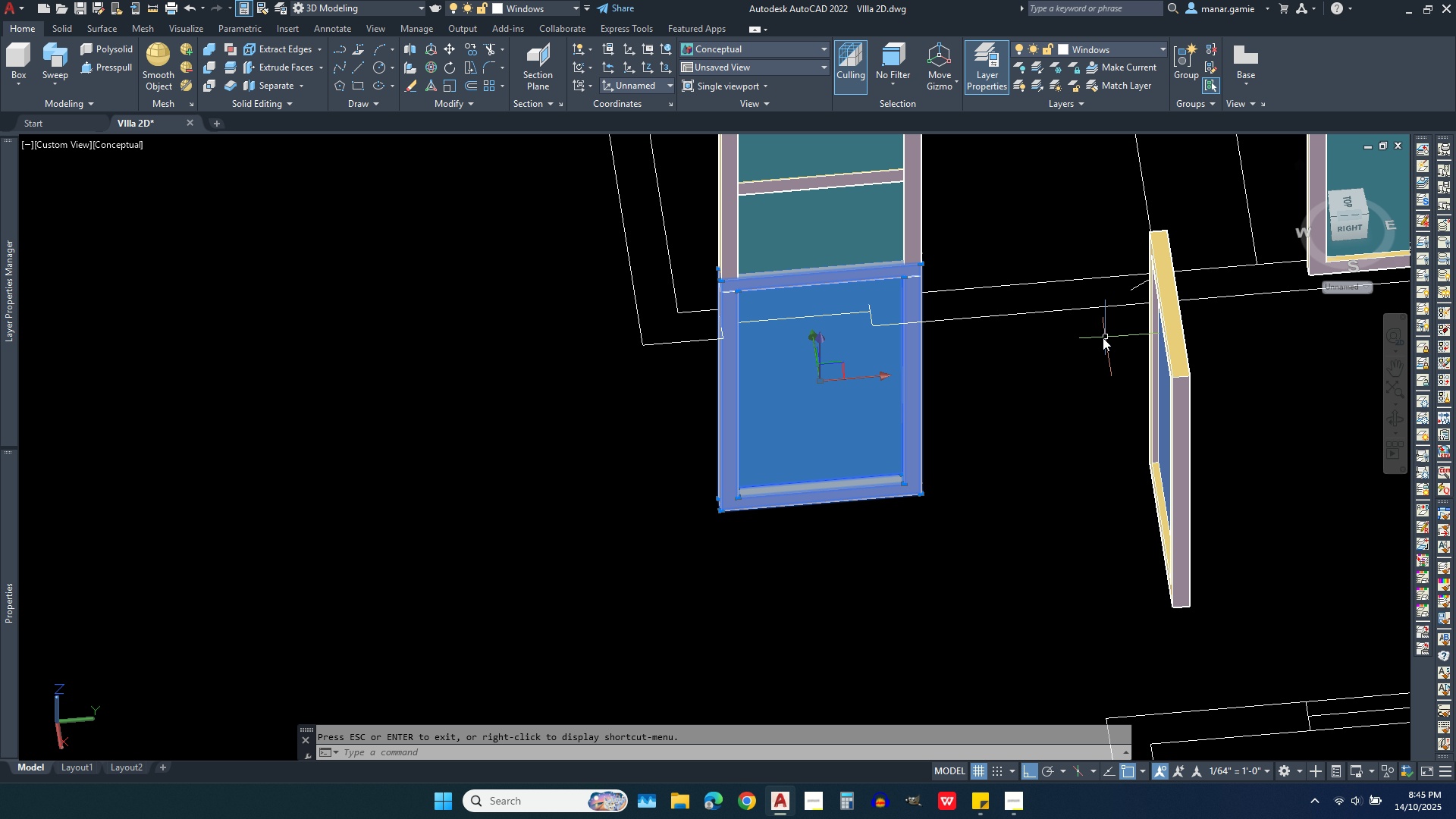 
scroll: coordinate [1090, 328], scroll_direction: down, amount: 2.0
 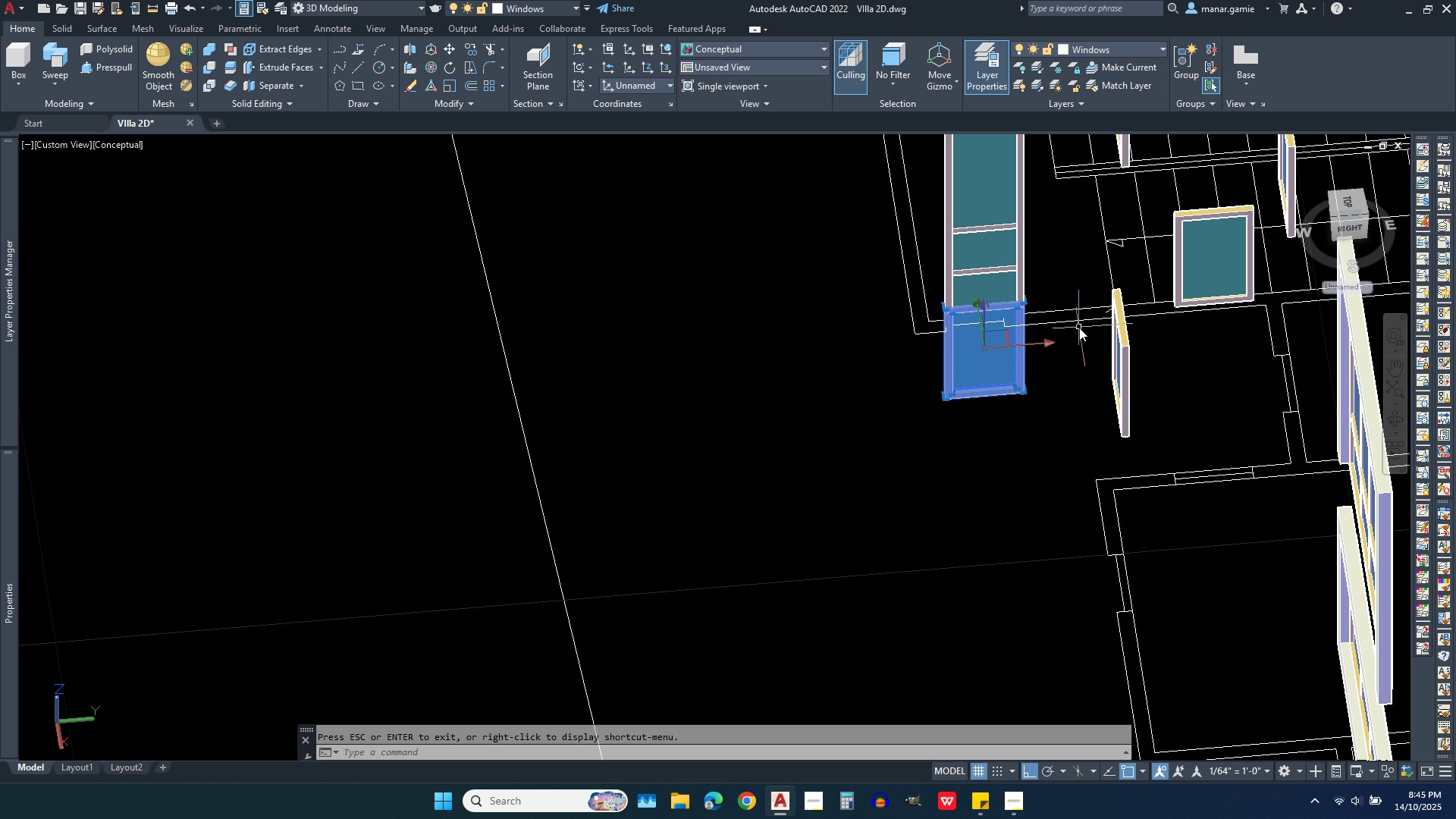 
scroll: coordinate [1076, 328], scroll_direction: up, amount: 3.0
 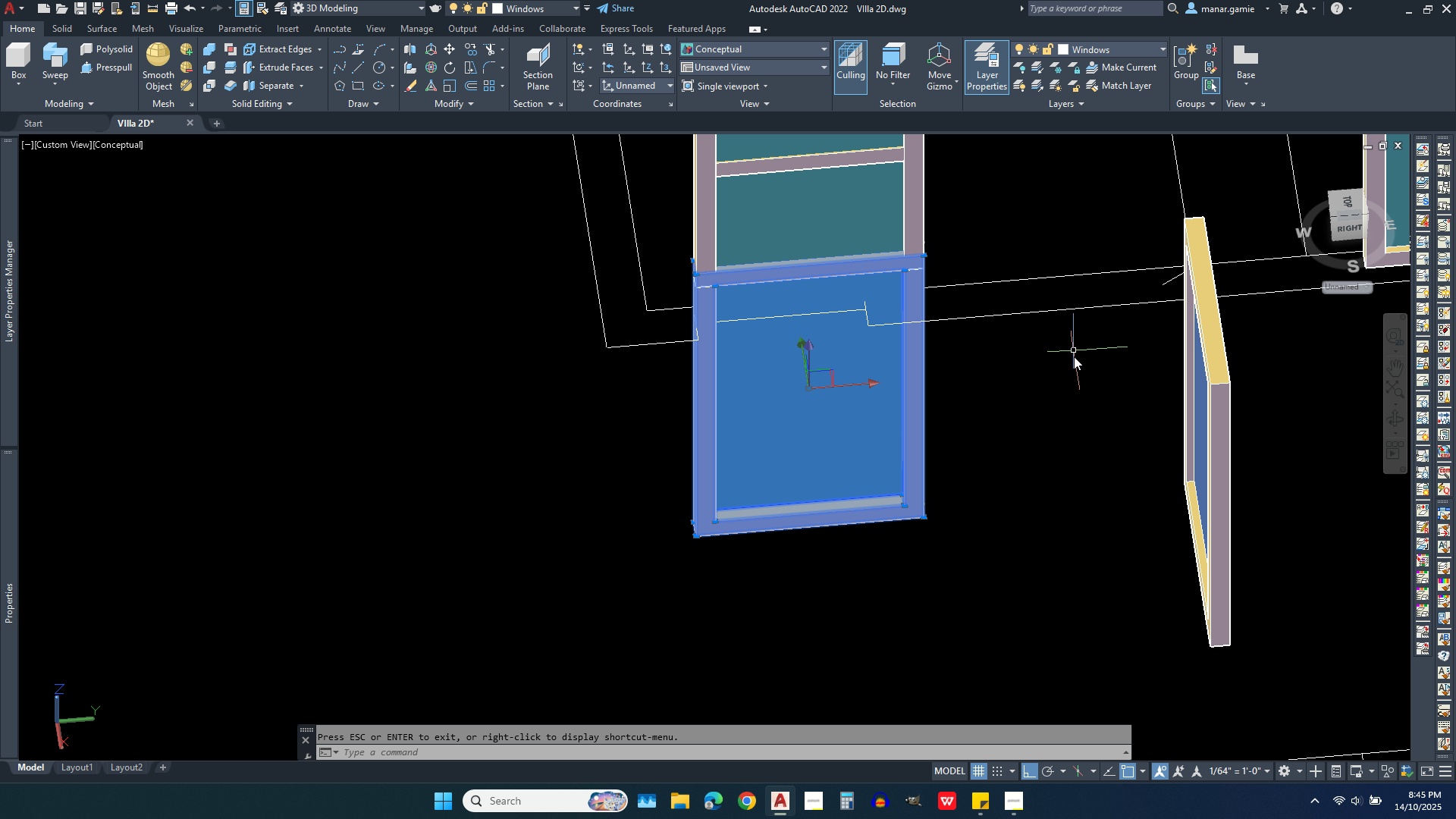 
wait(9.09)
 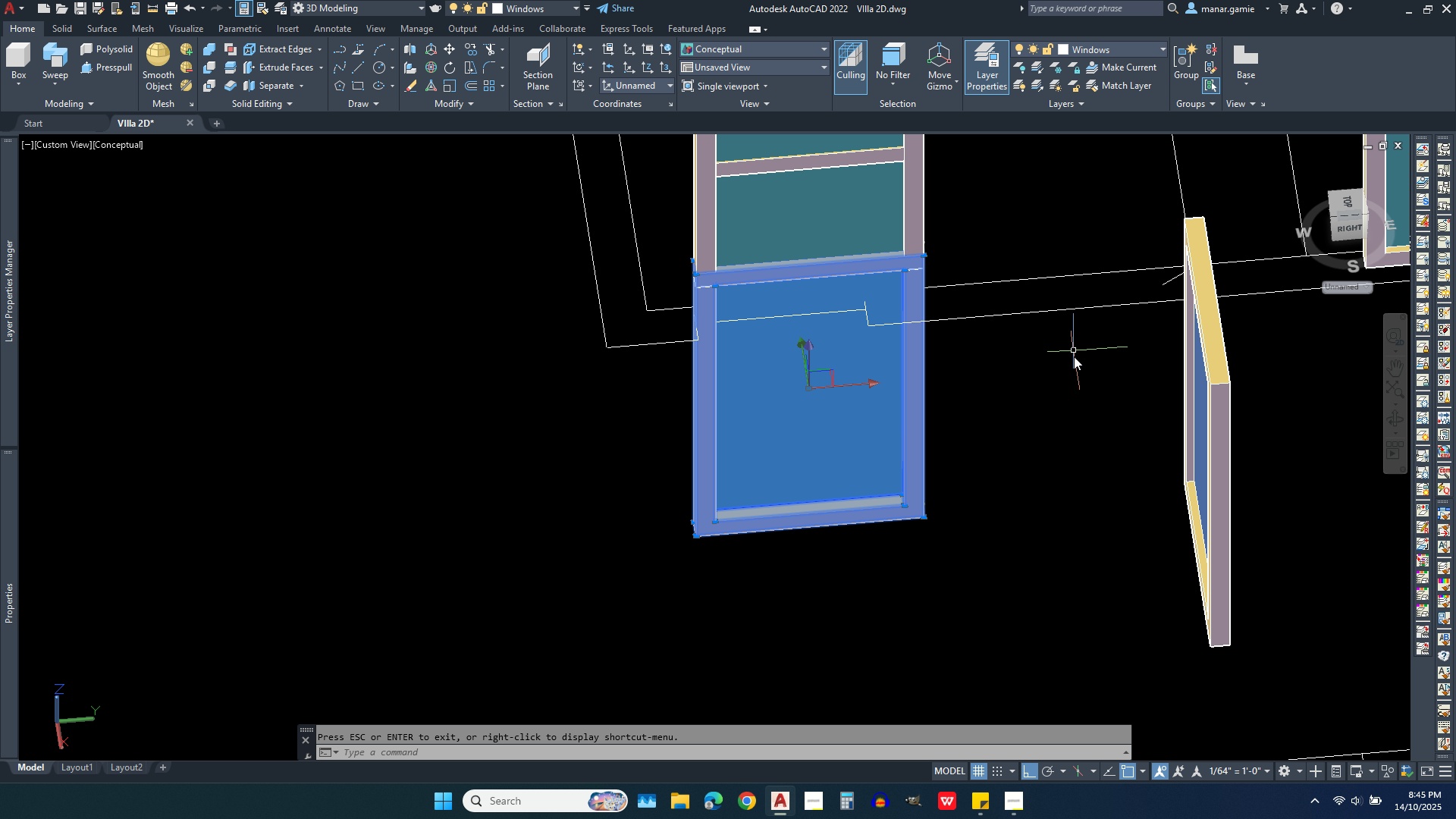 
key(Escape)
 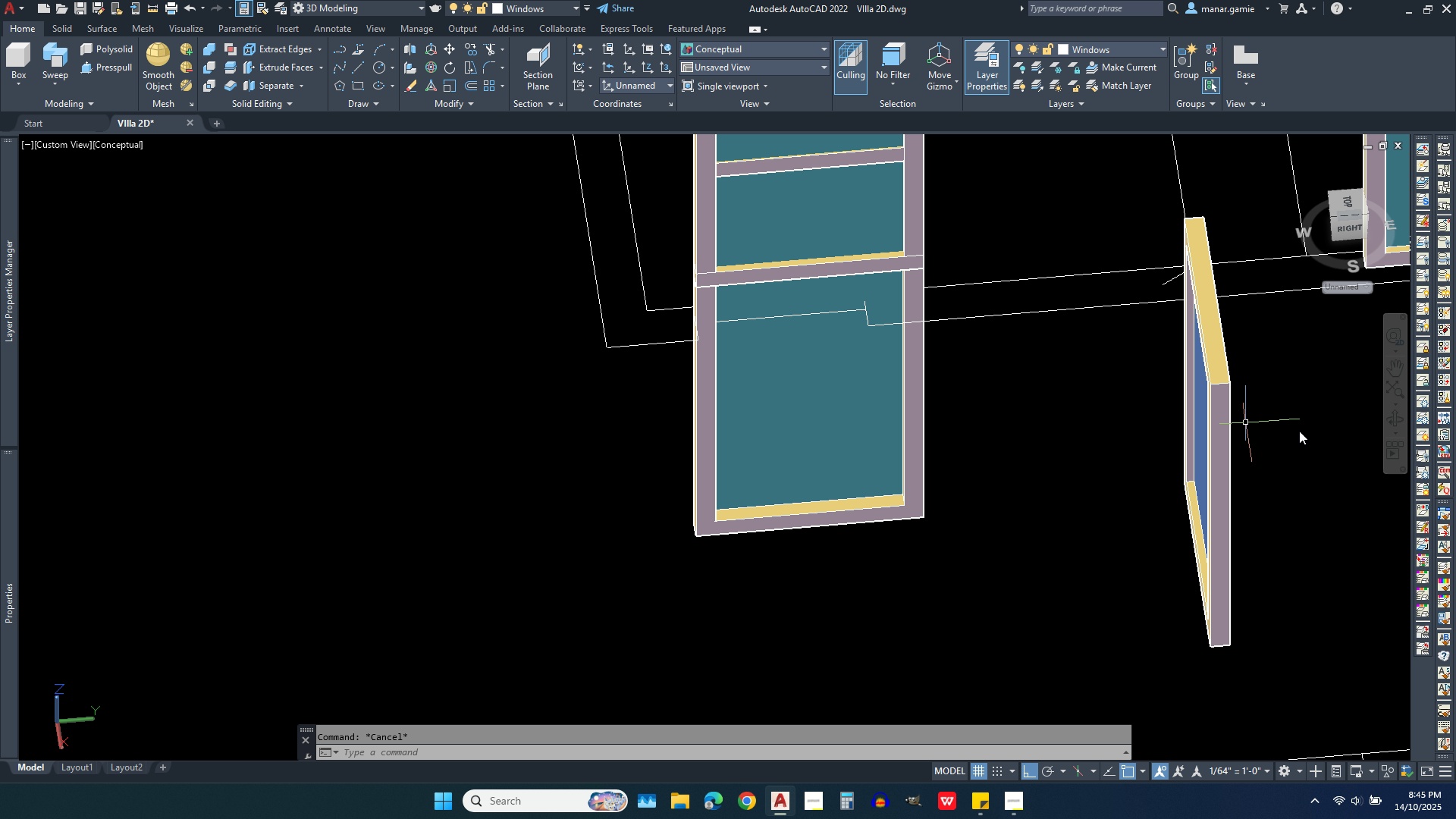 
left_click([1397, 423])
 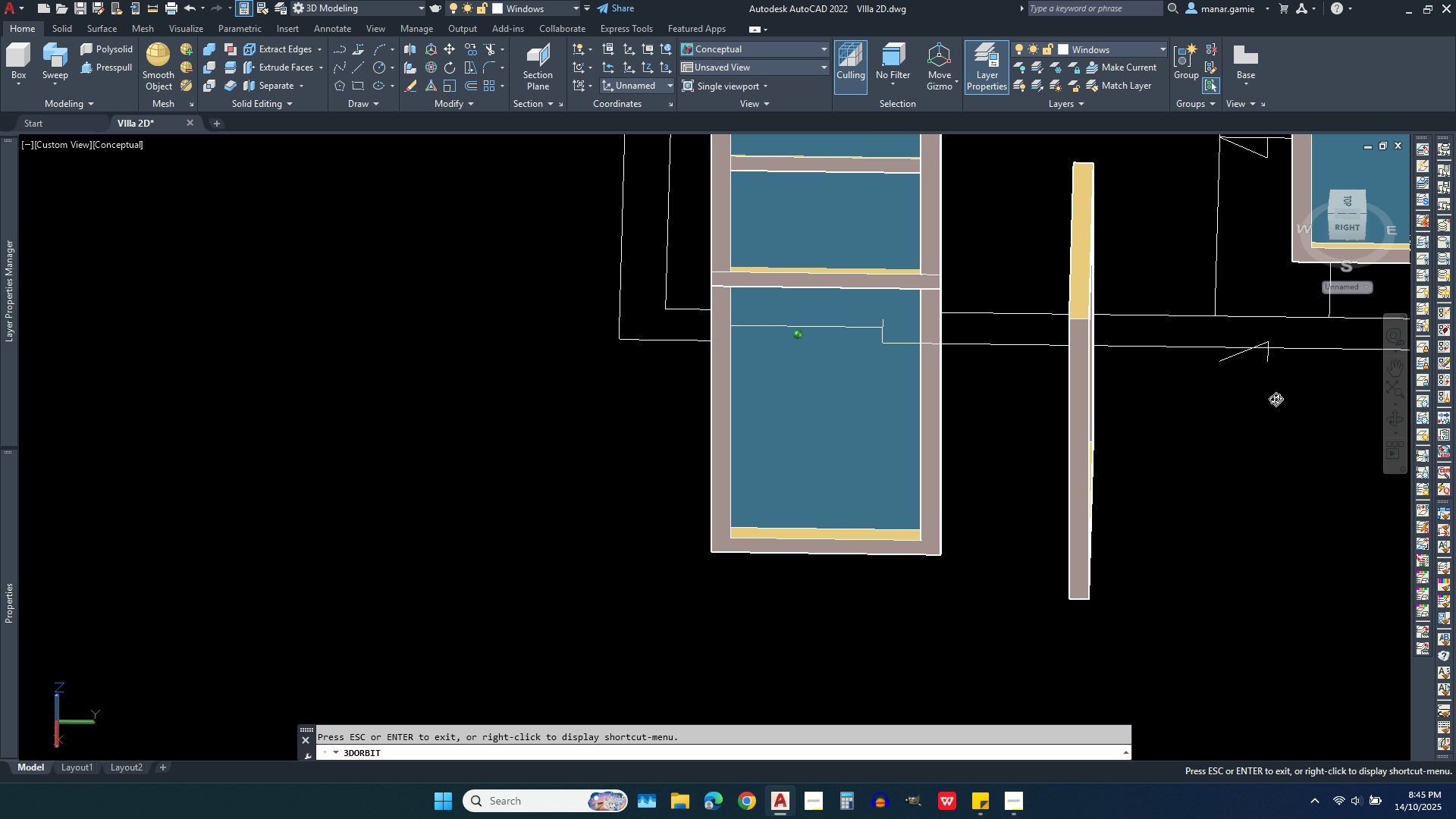 
wait(5.59)
 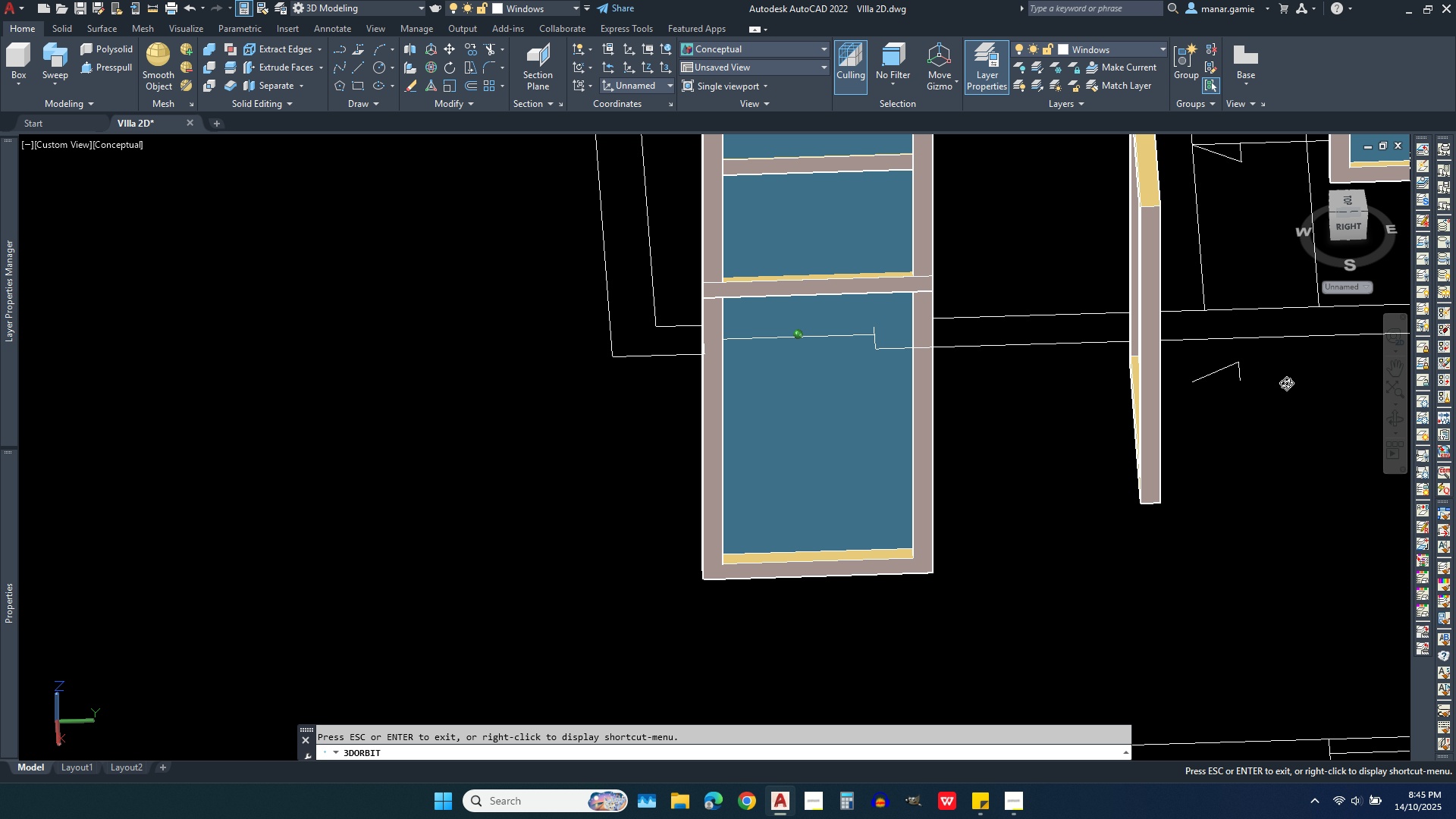 
scroll: coordinate [968, 537], scroll_direction: down, amount: 5.0
 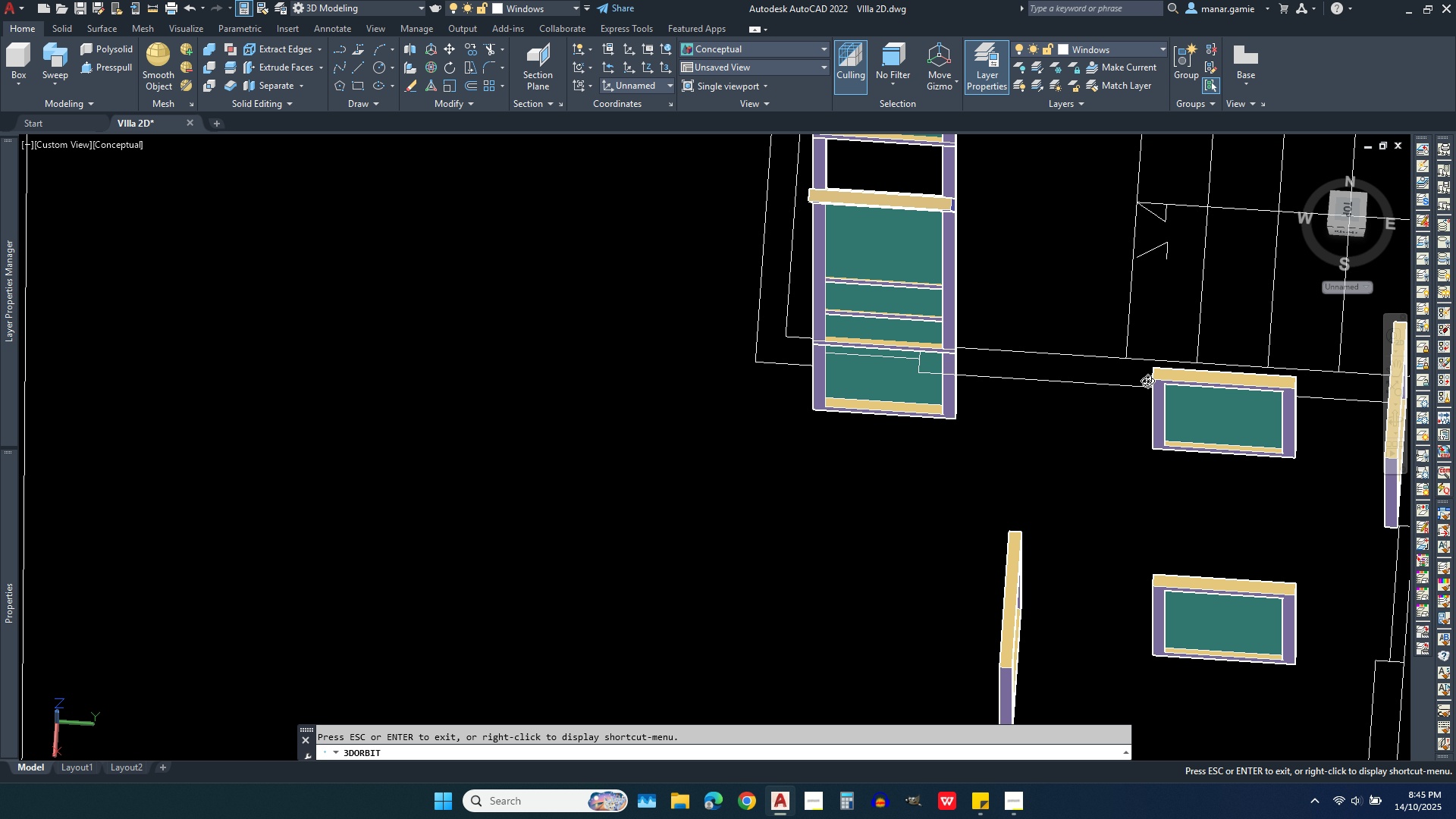 
key(Escape)
 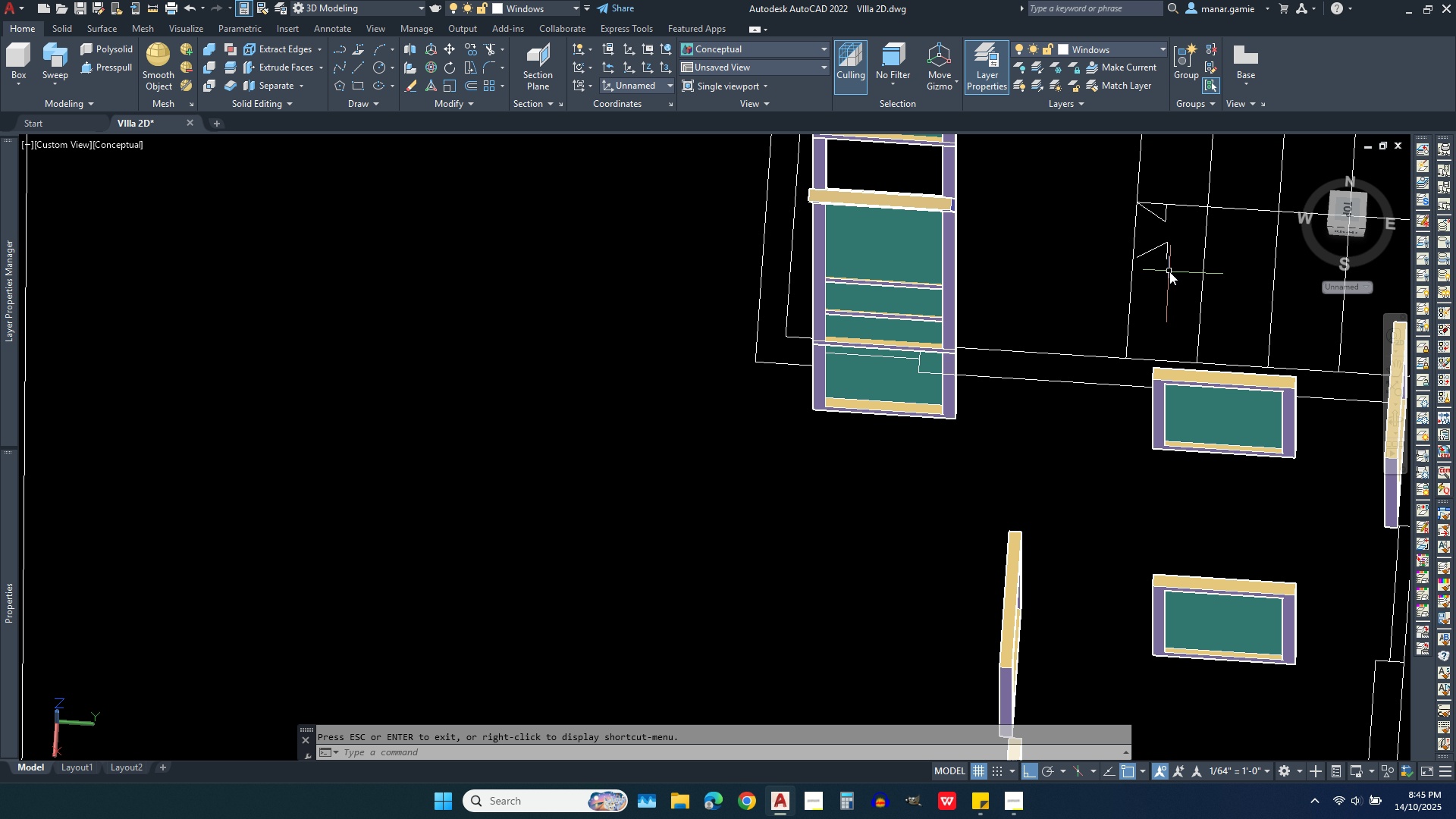 
left_click([1177, 271])
 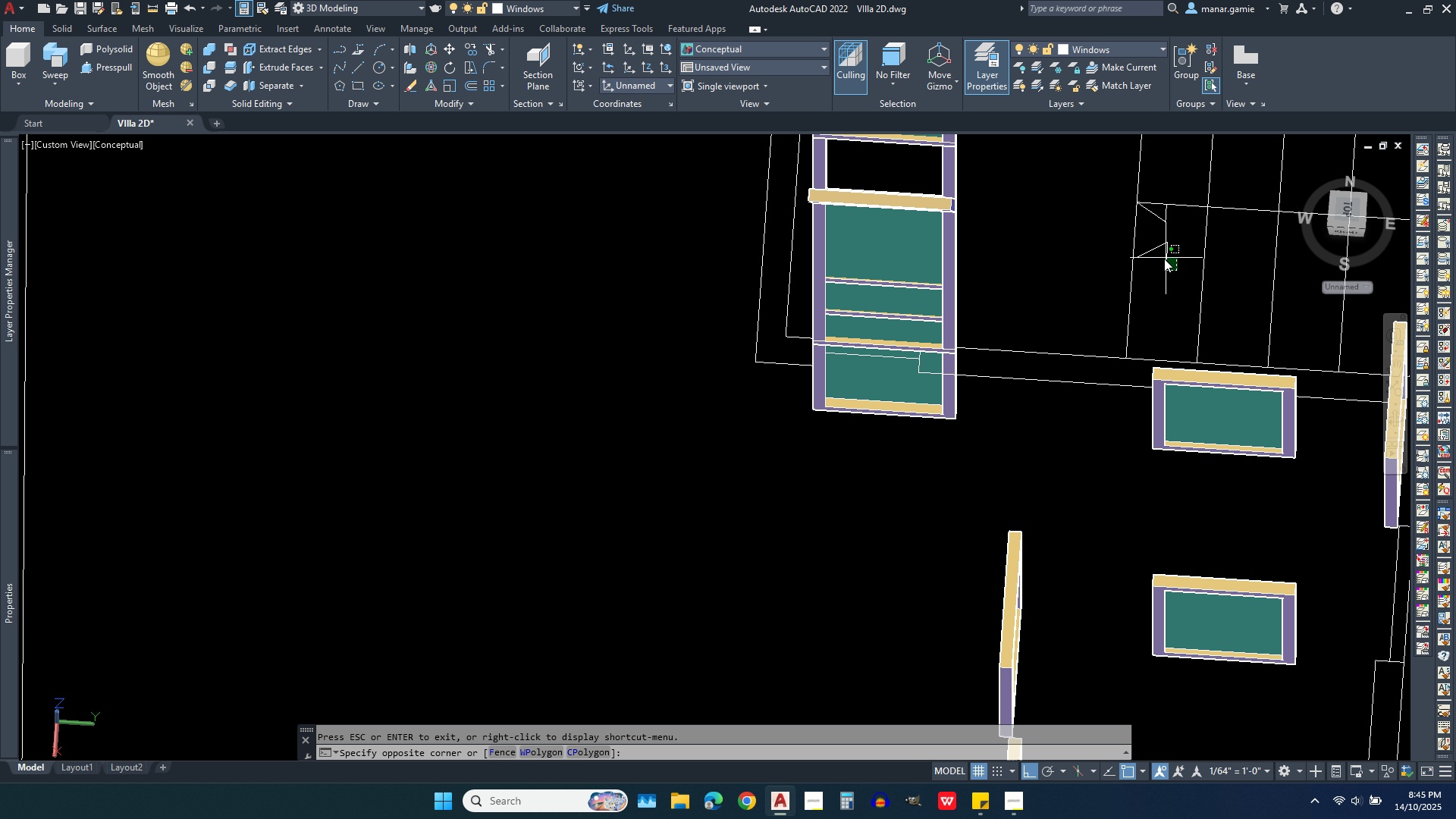 
left_click([1150, 250])
 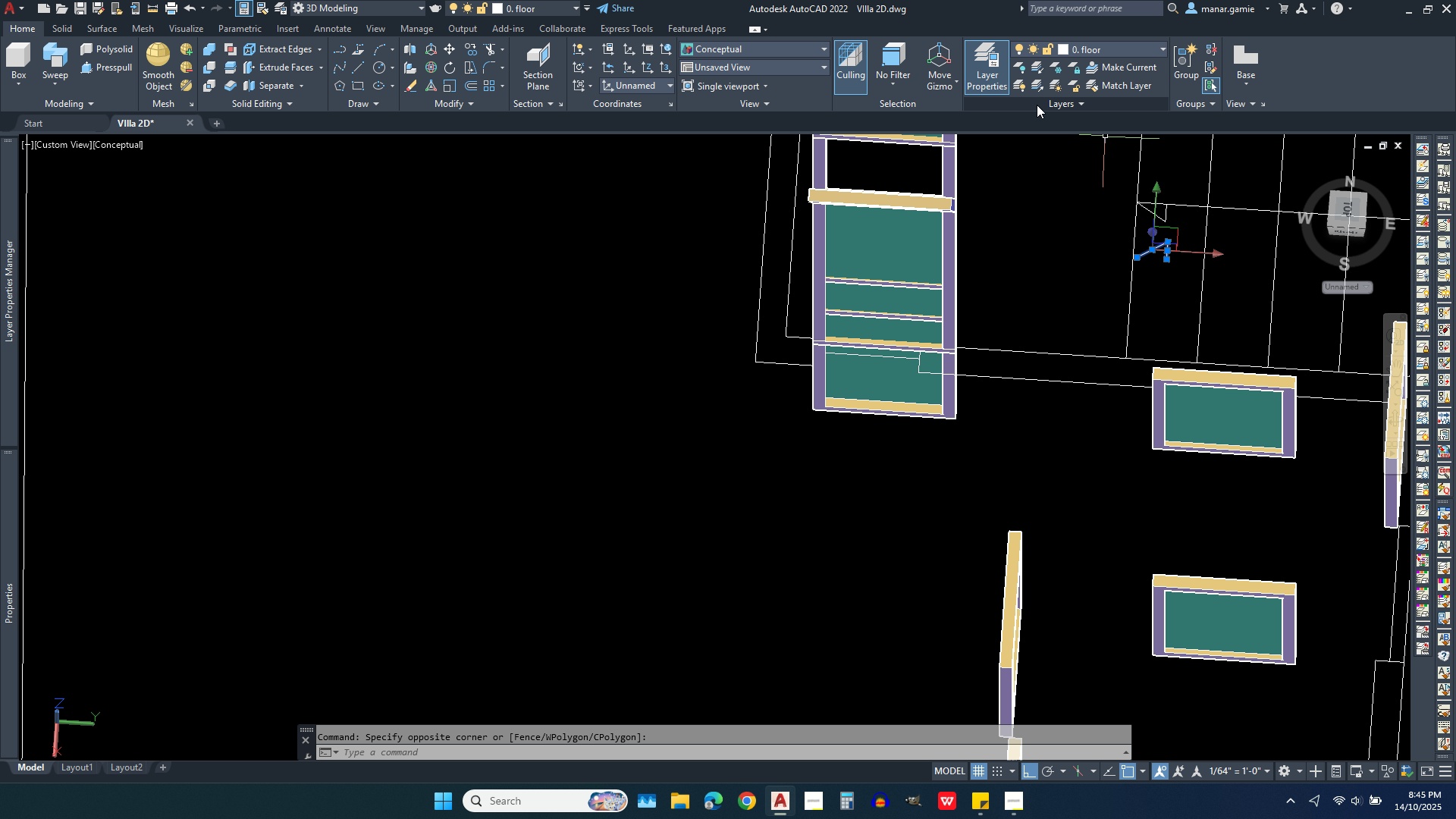 
scroll: coordinate [1206, 181], scroll_direction: up, amount: 6.0
 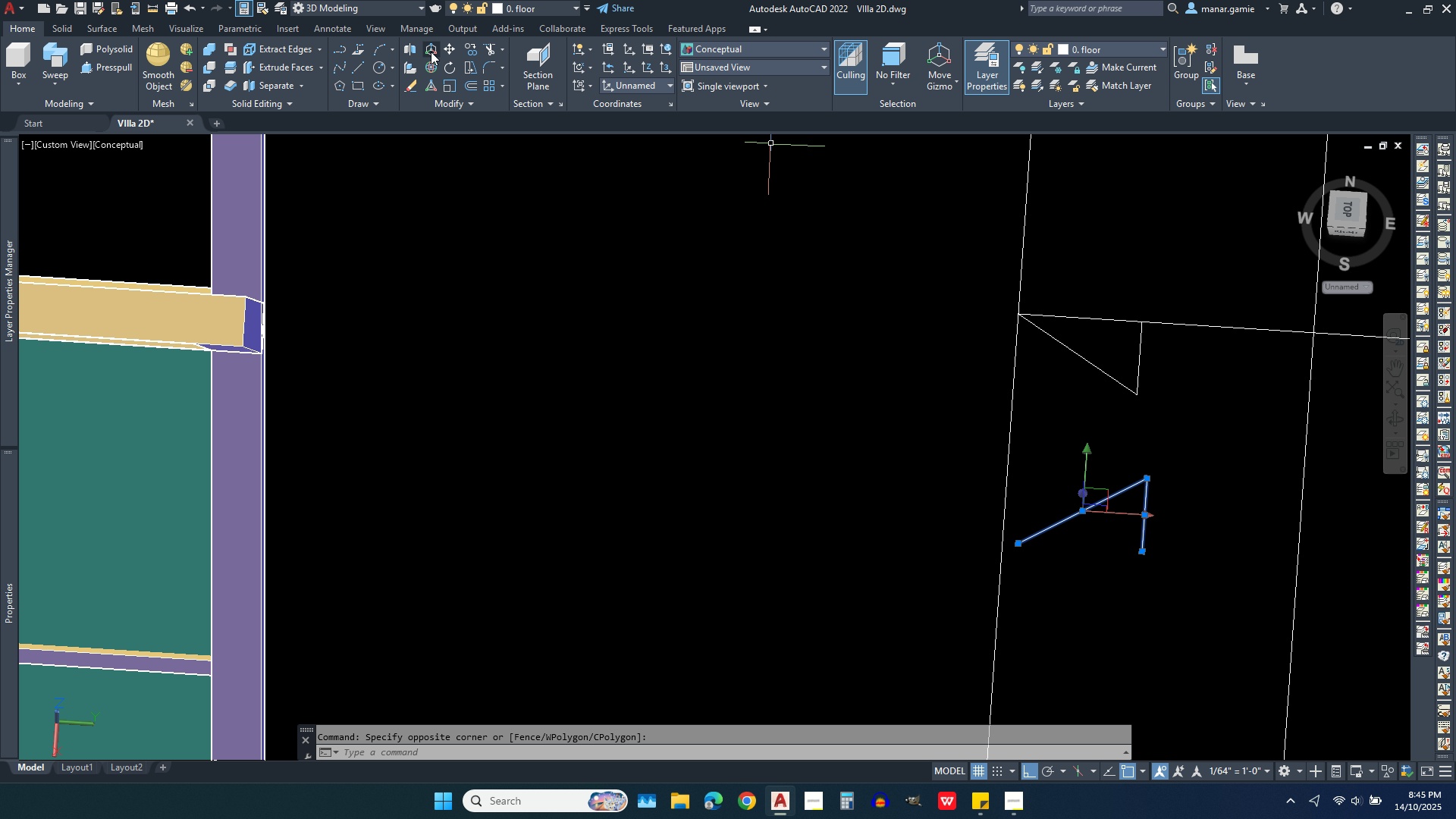 
left_click([450, 52])
 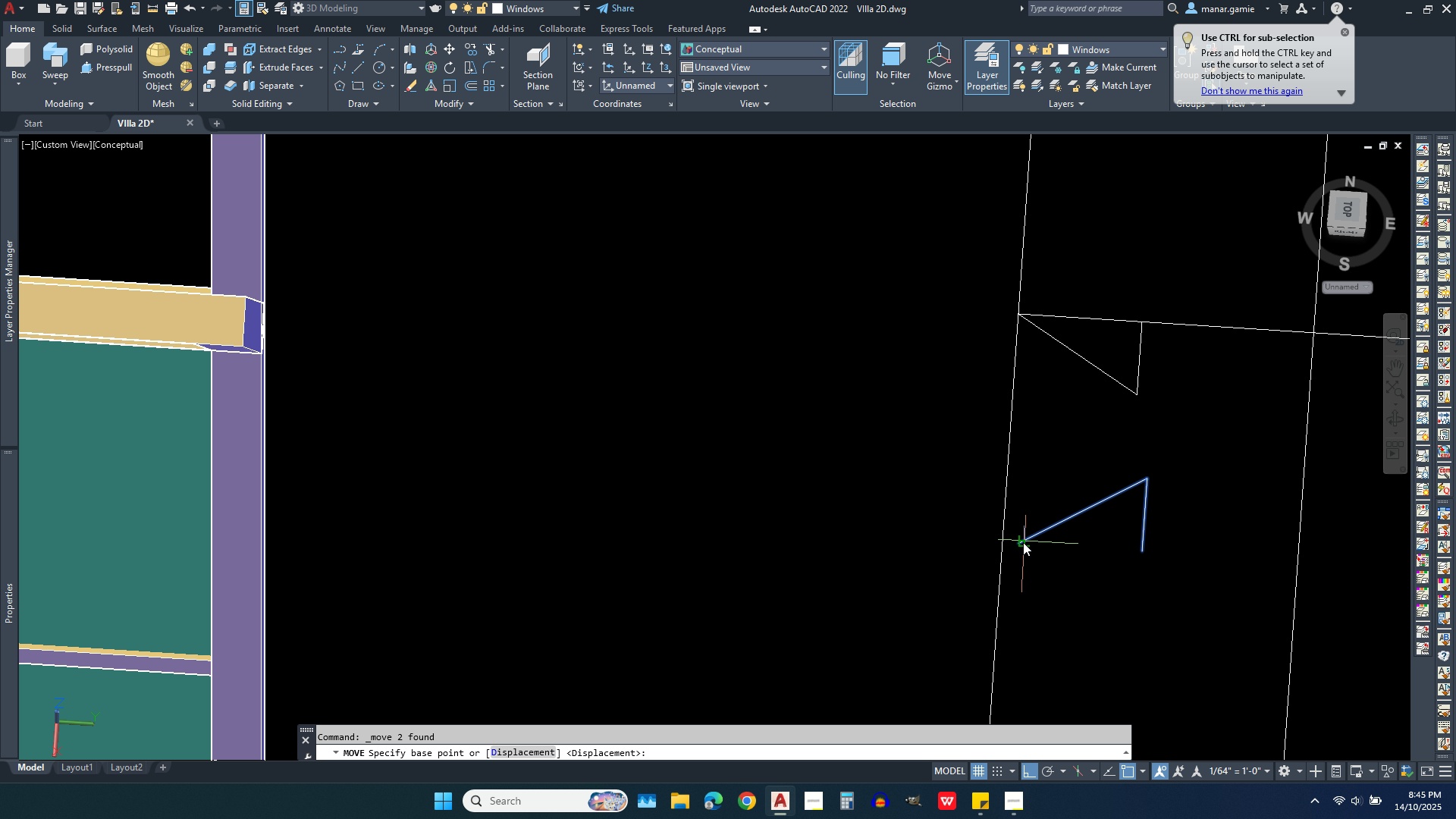 
left_click([1018, 542])
 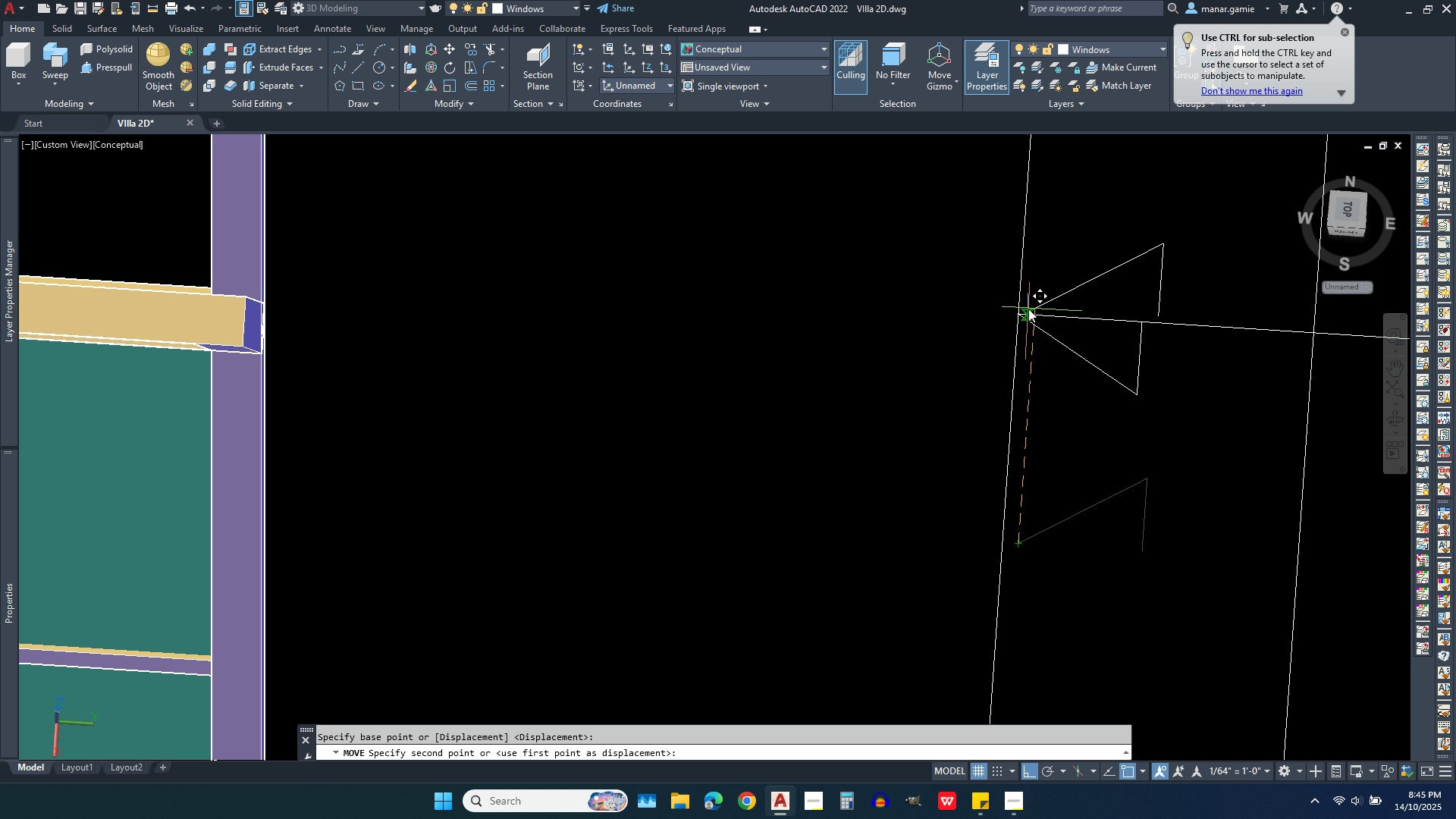 
left_click([1015, 311])
 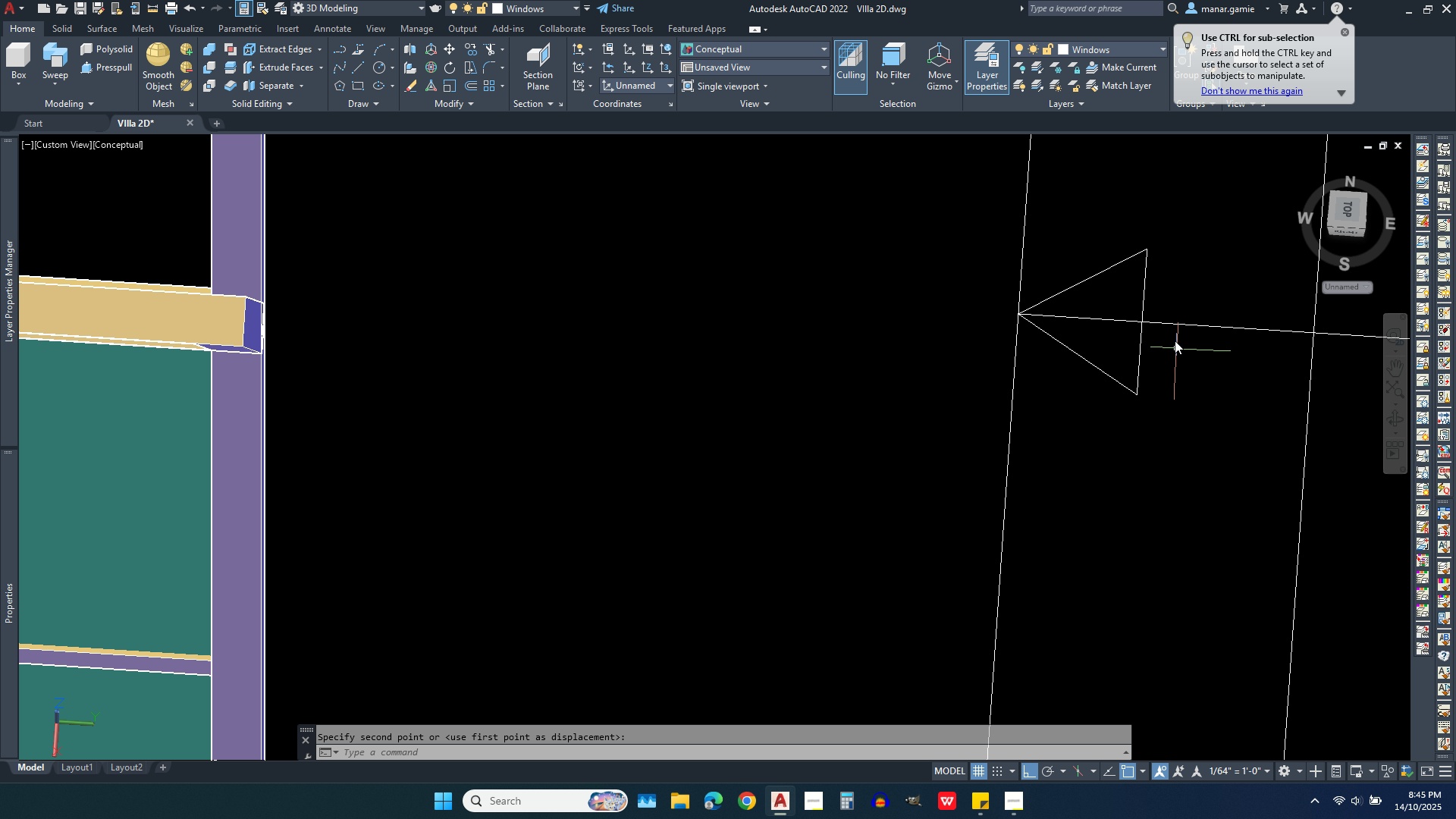 
scroll: coordinate [1053, 394], scroll_direction: down, amount: 4.0
 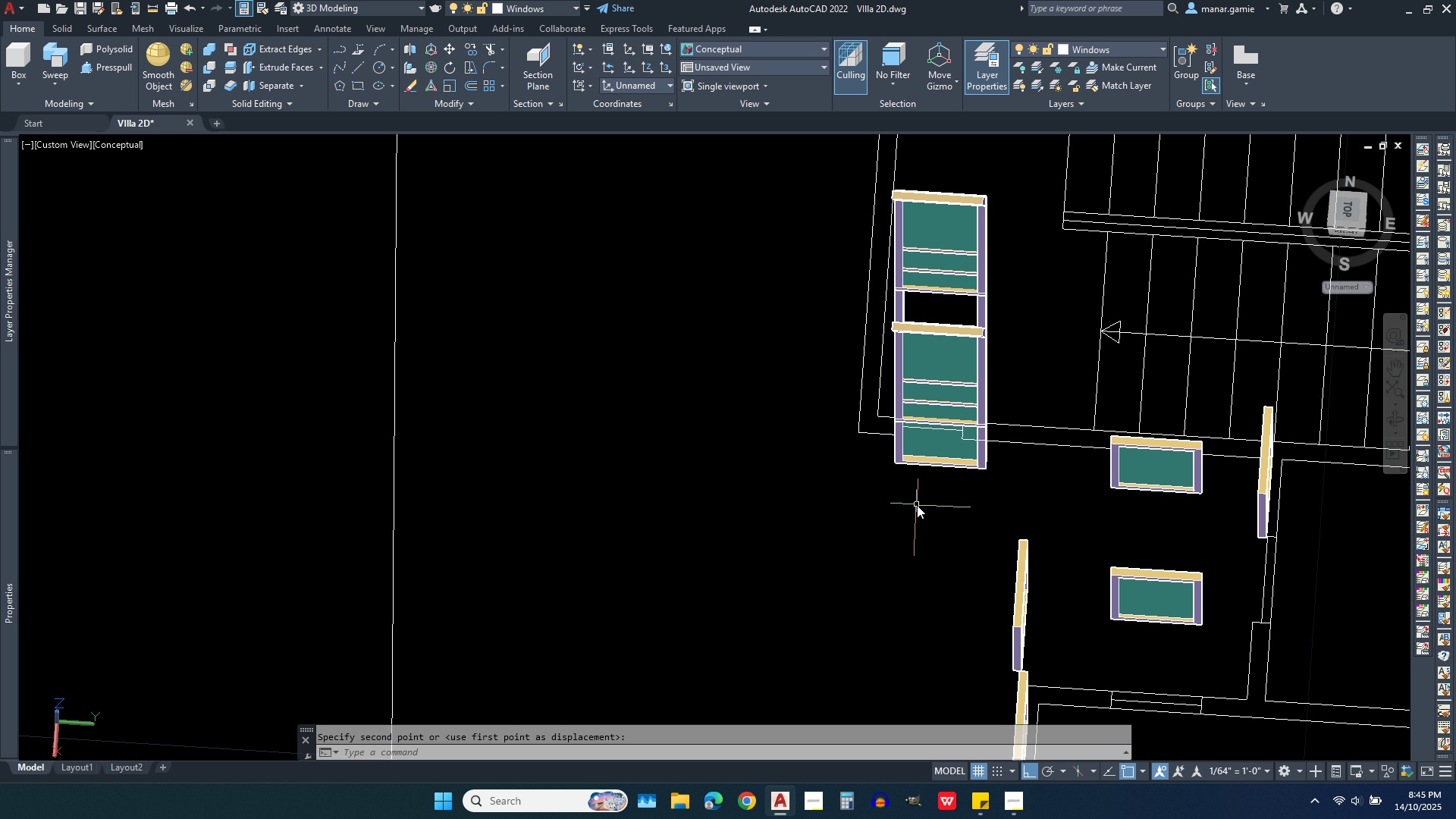 
scroll: coordinate [917, 484], scroll_direction: up, amount: 3.0
 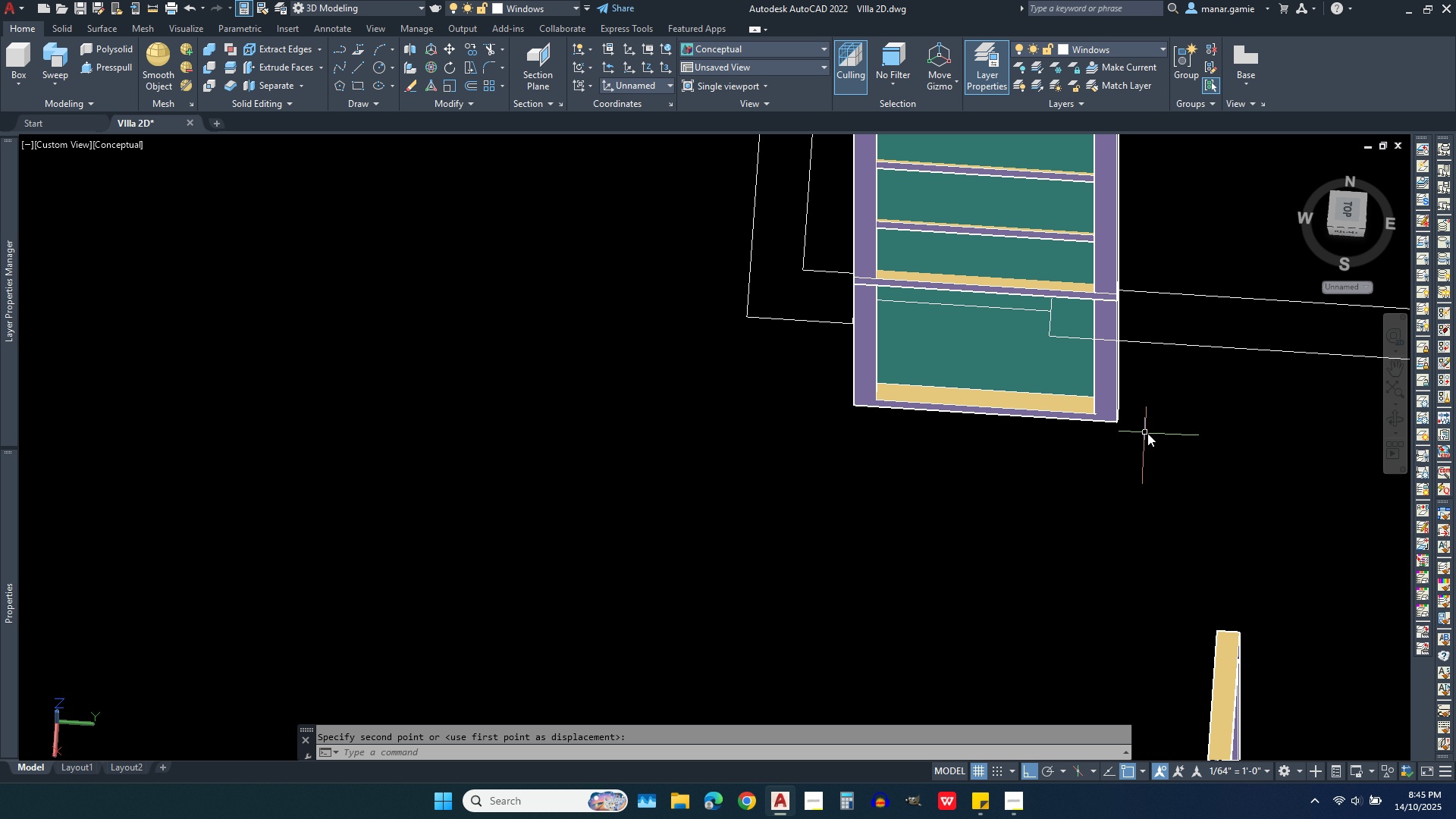 
left_click([1166, 441])
 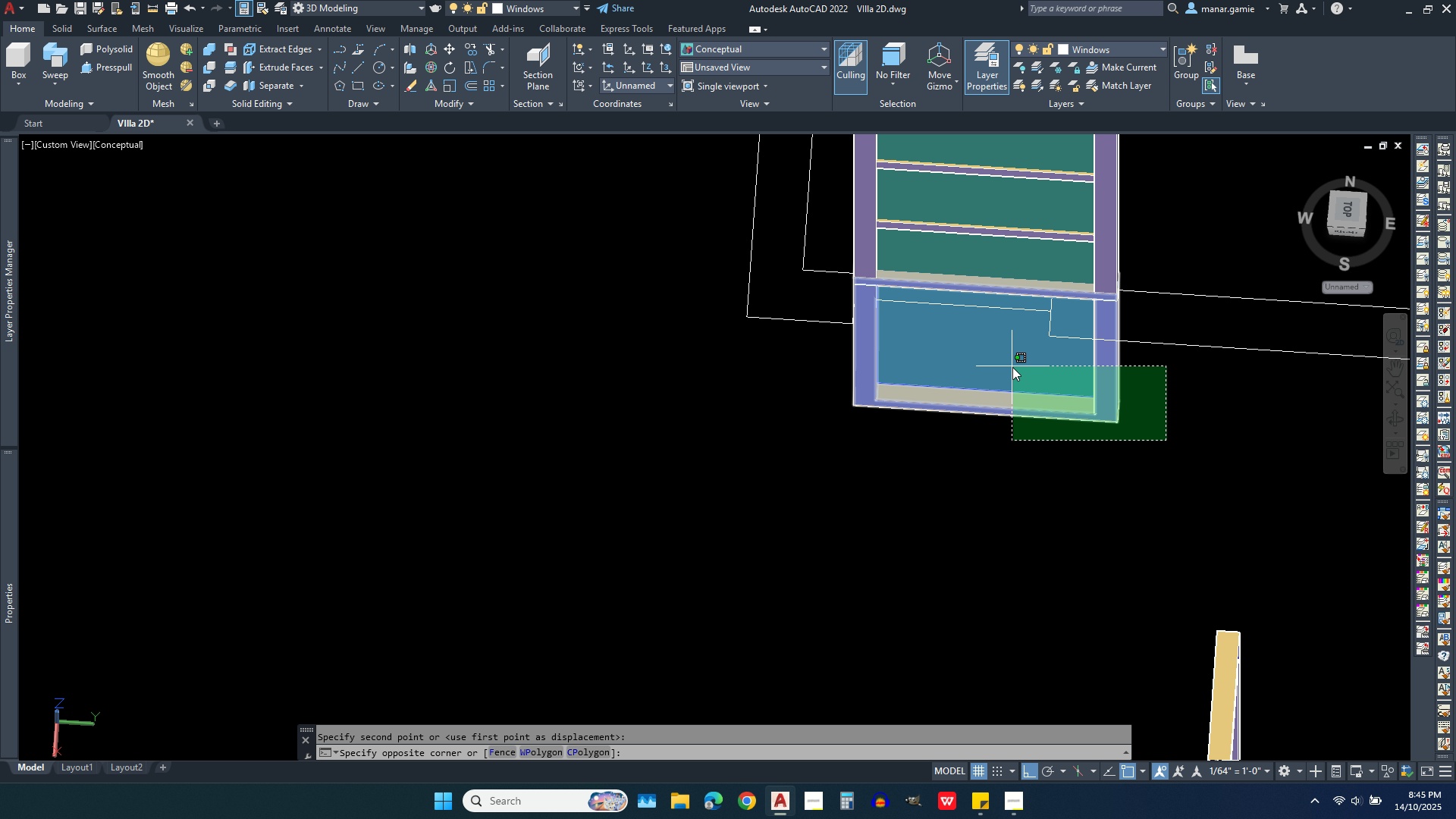 
key(Escape)
 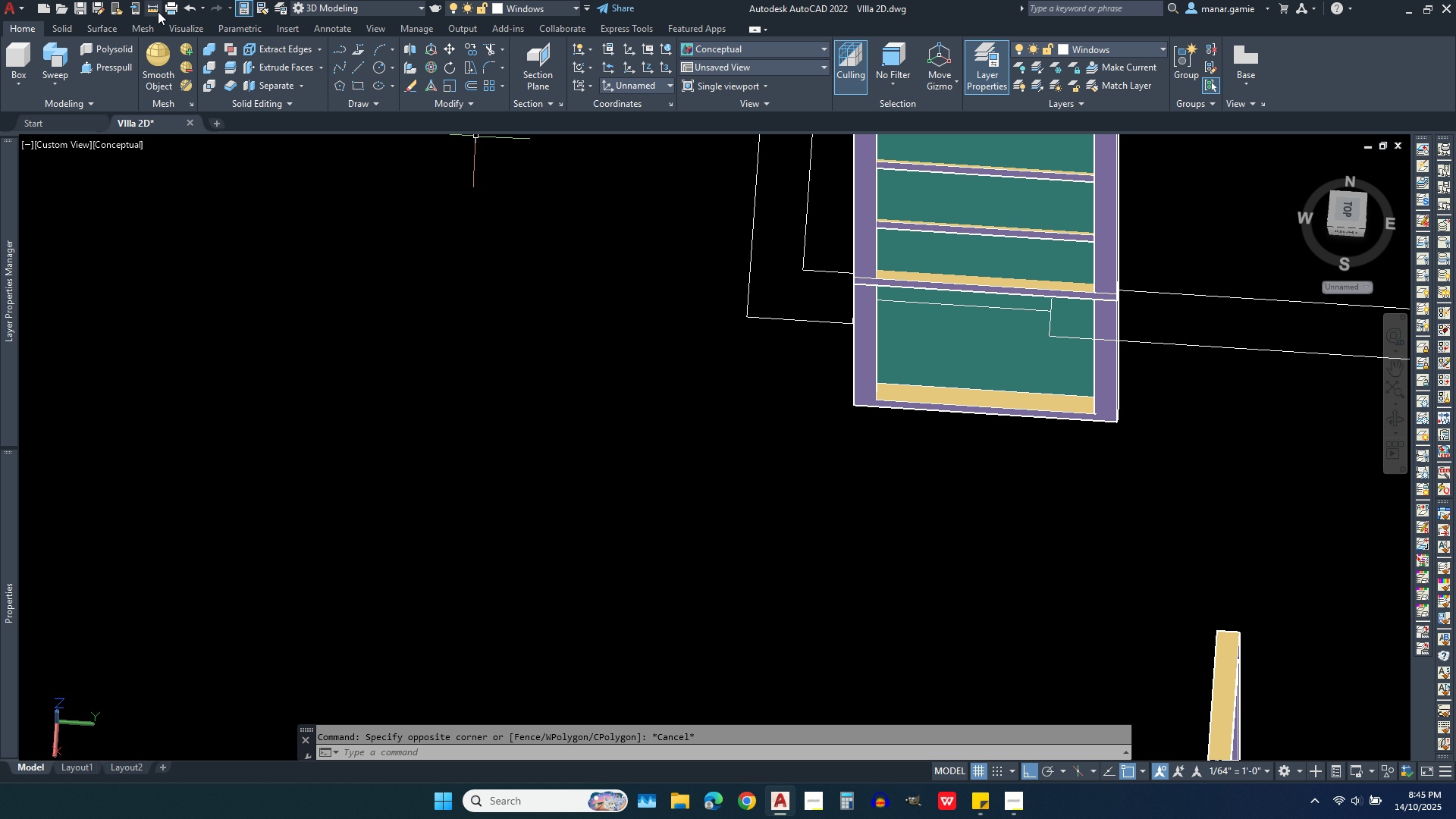 
left_click([152, 4])
 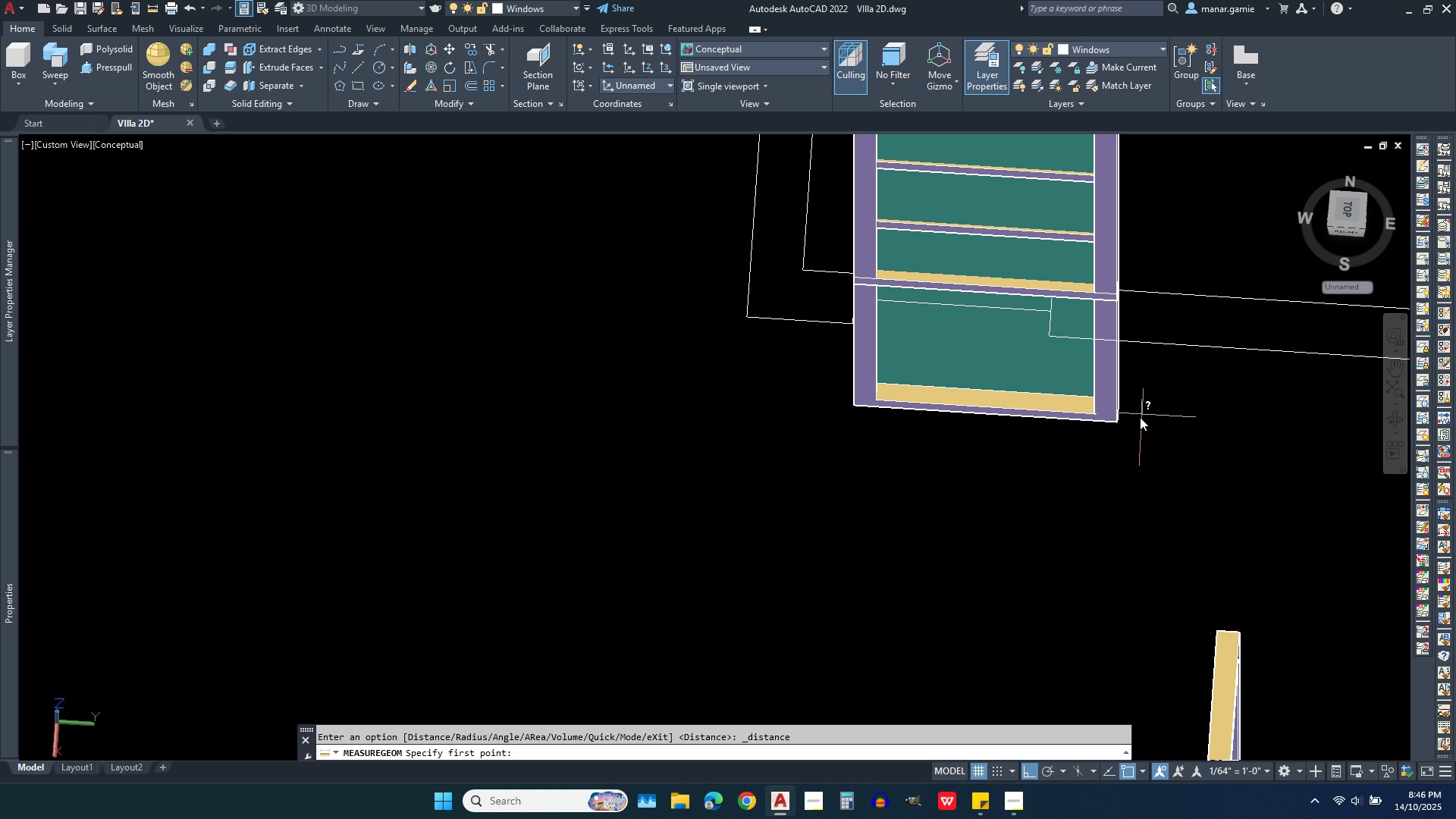 
left_click([1119, 431])
 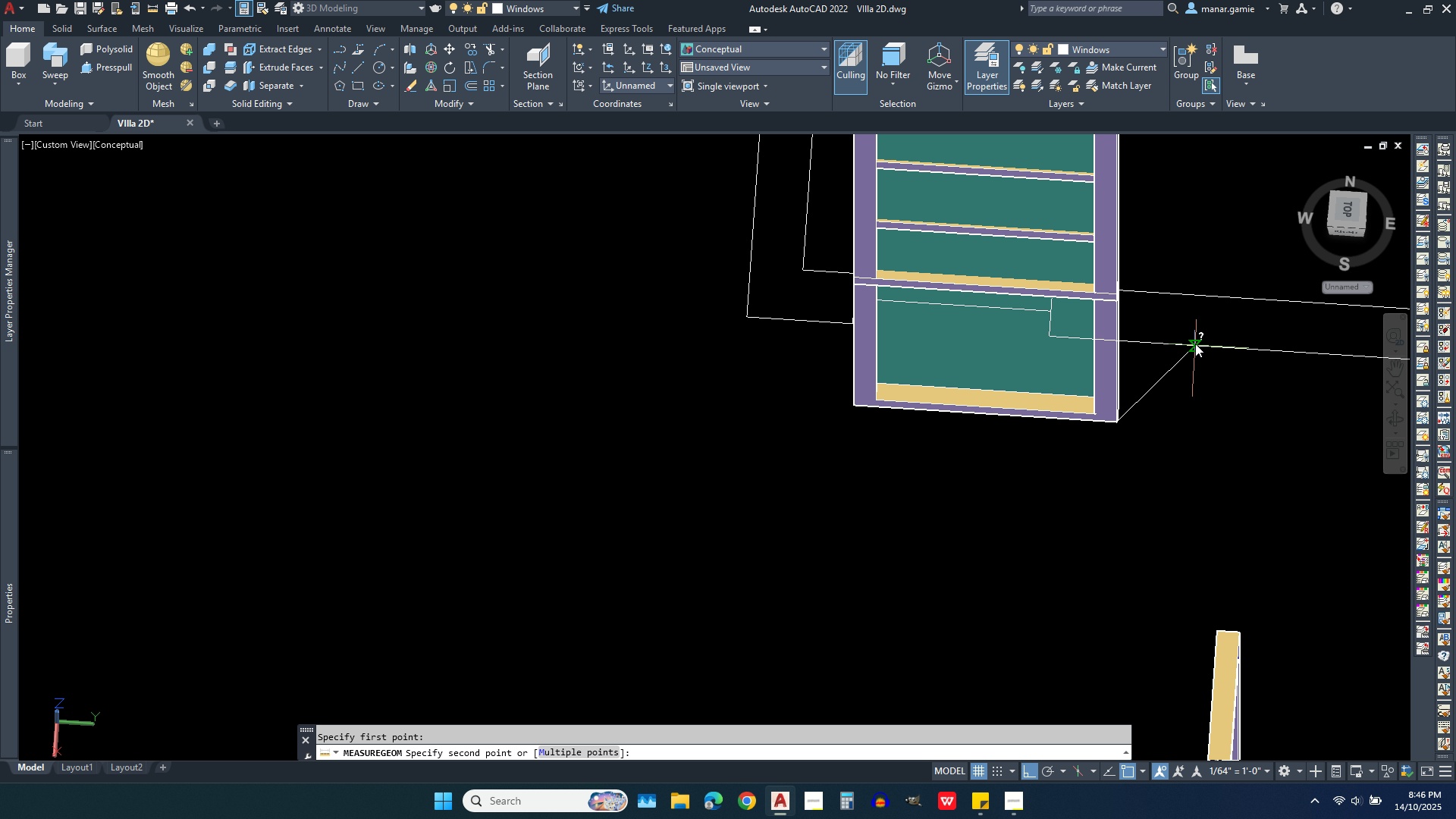 
left_click([1195, 344])
 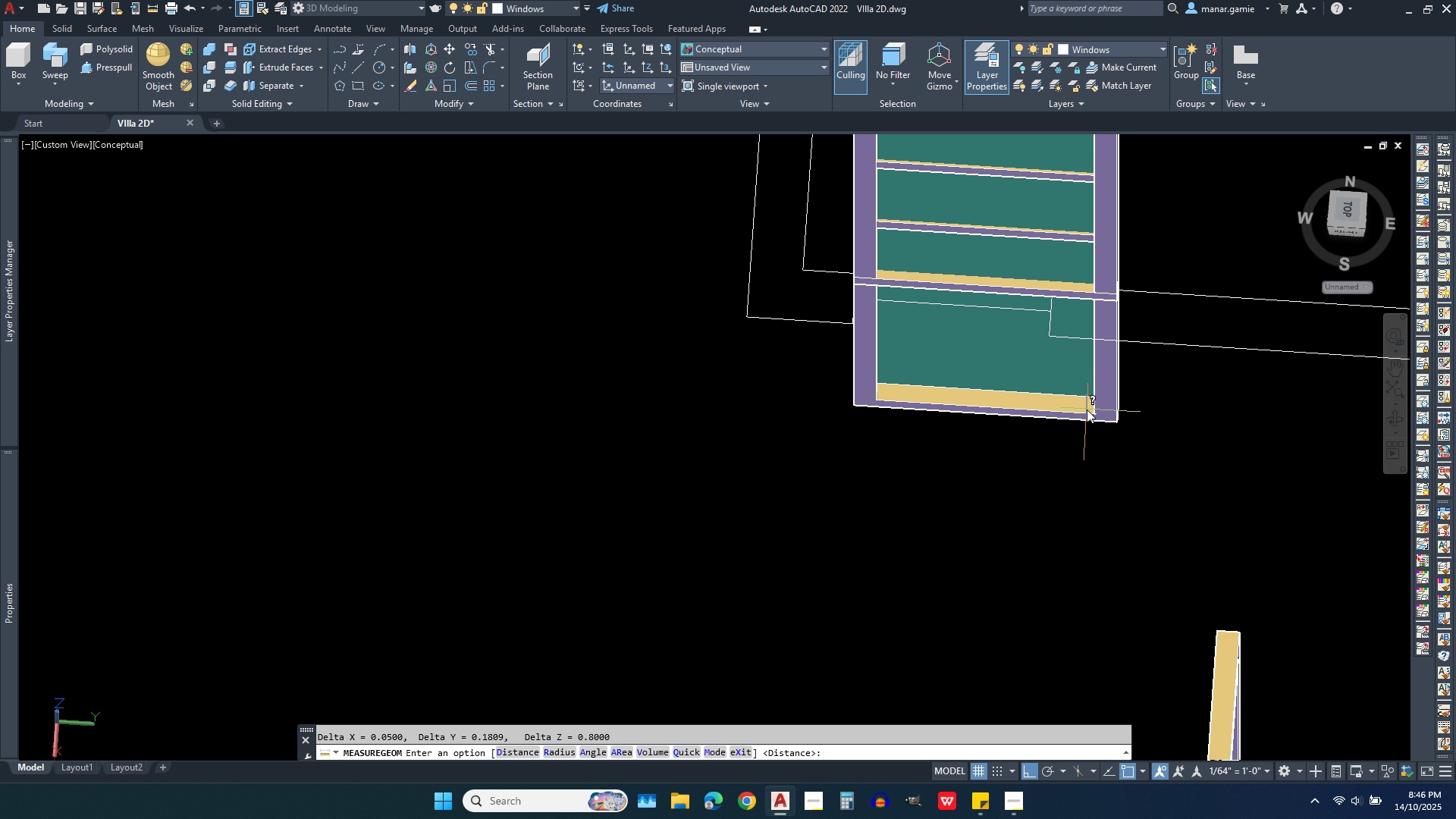 
scroll: coordinate [1071, 431], scroll_direction: down, amount: 1.0
 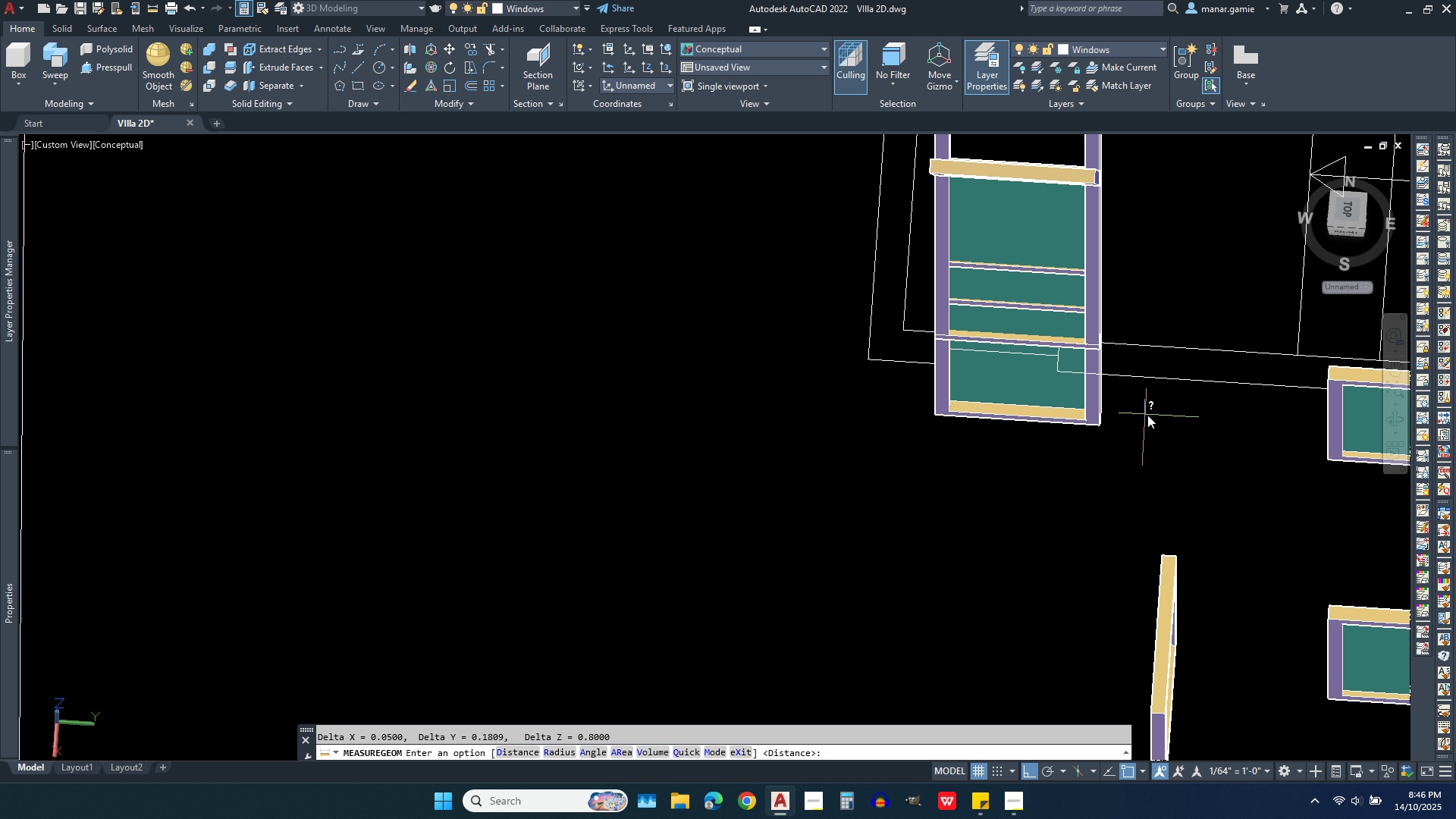 
scroll: coordinate [1150, 415], scroll_direction: up, amount: 2.0
 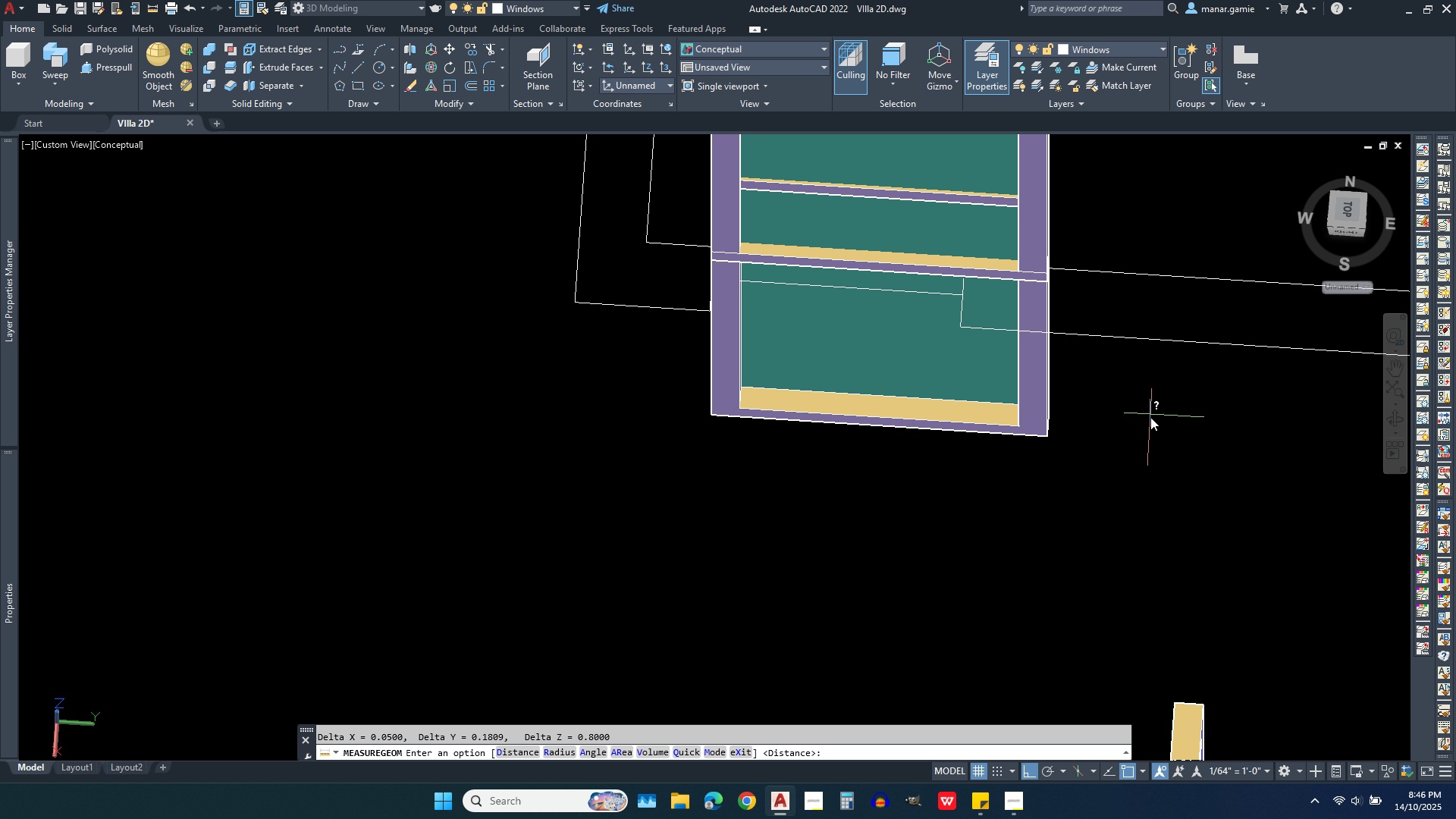 
left_click([1150, 479])
 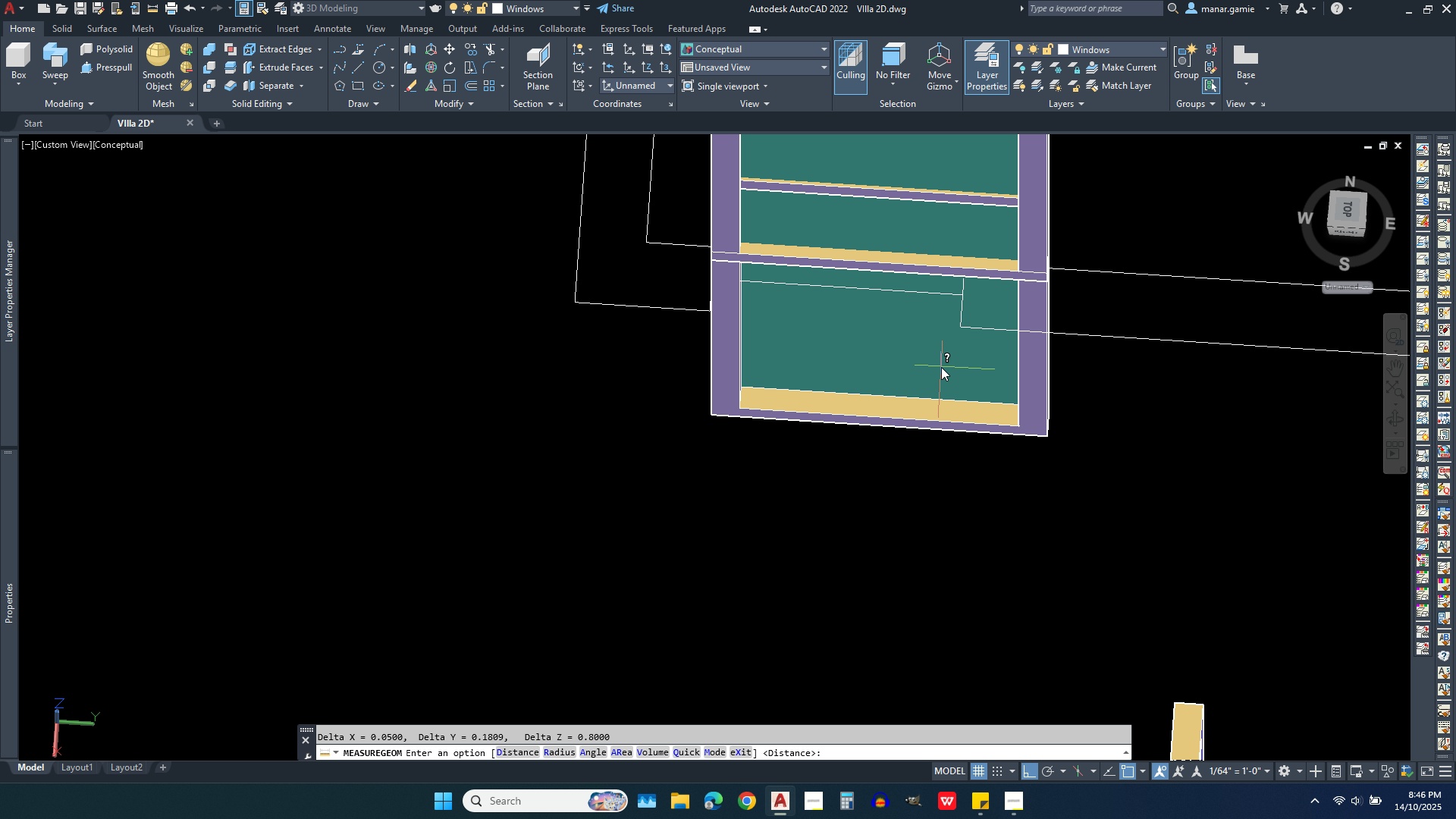 
key(Escape)
 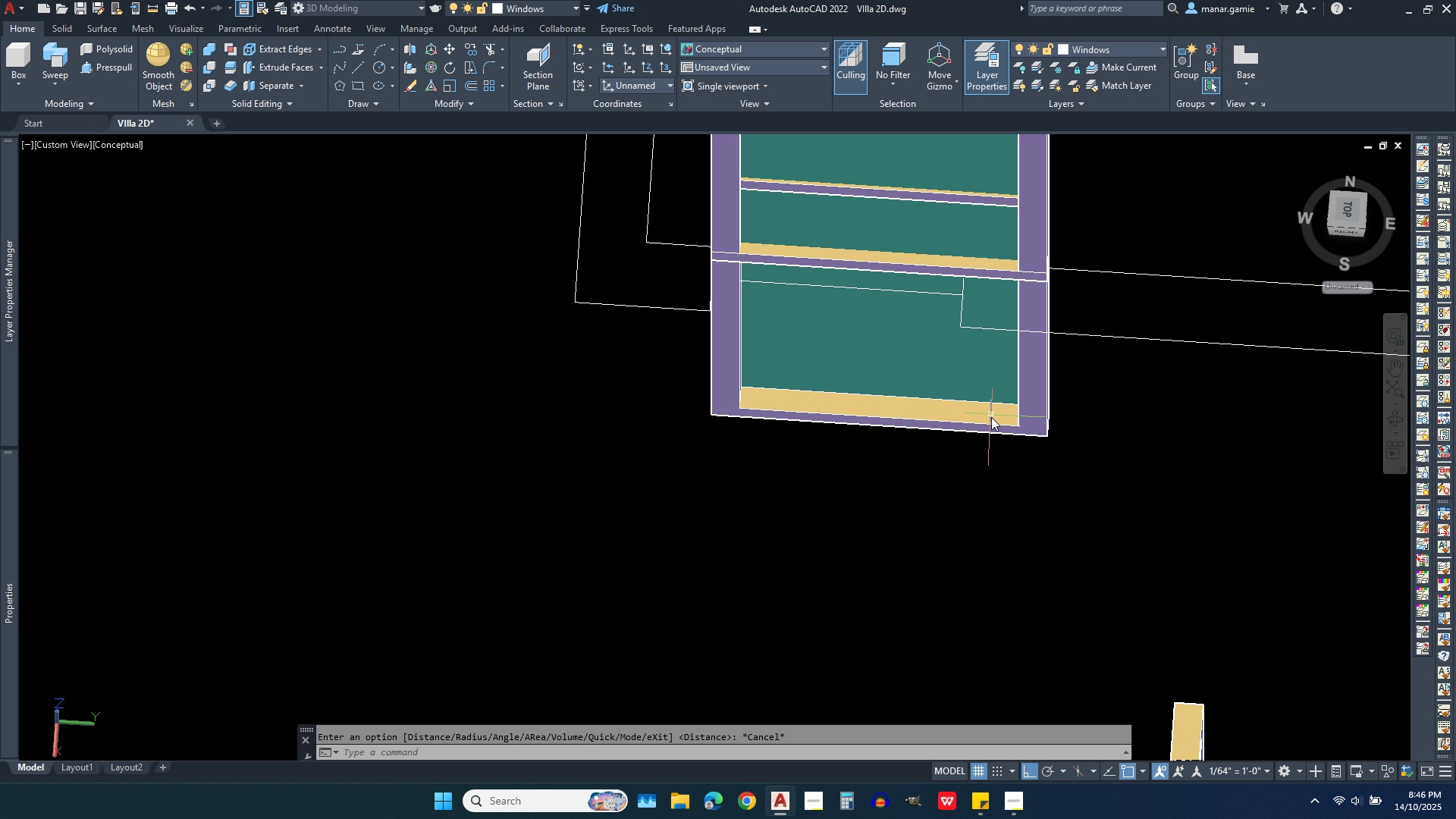 
key(Escape)
 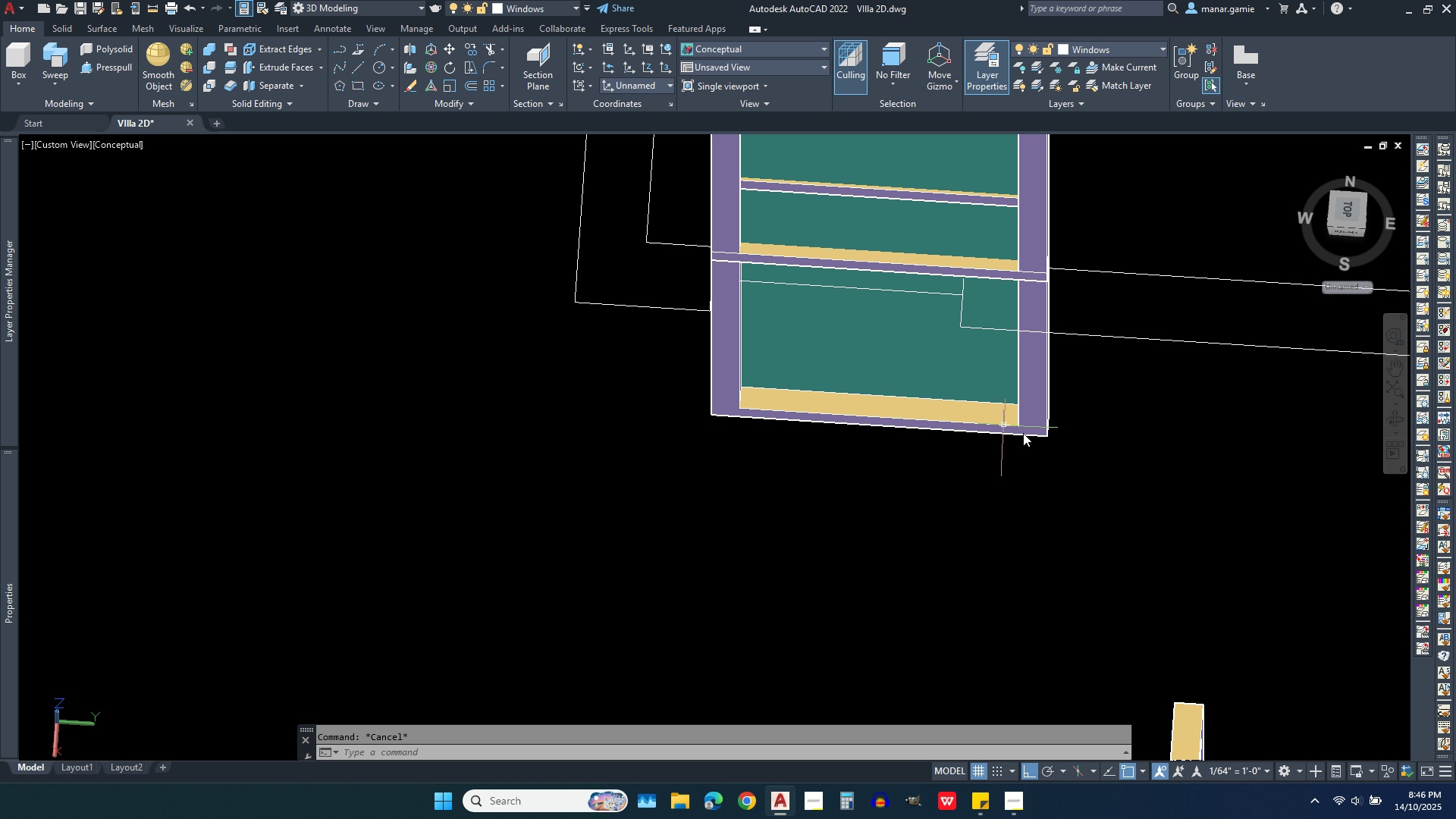 
left_click([1119, 473])
 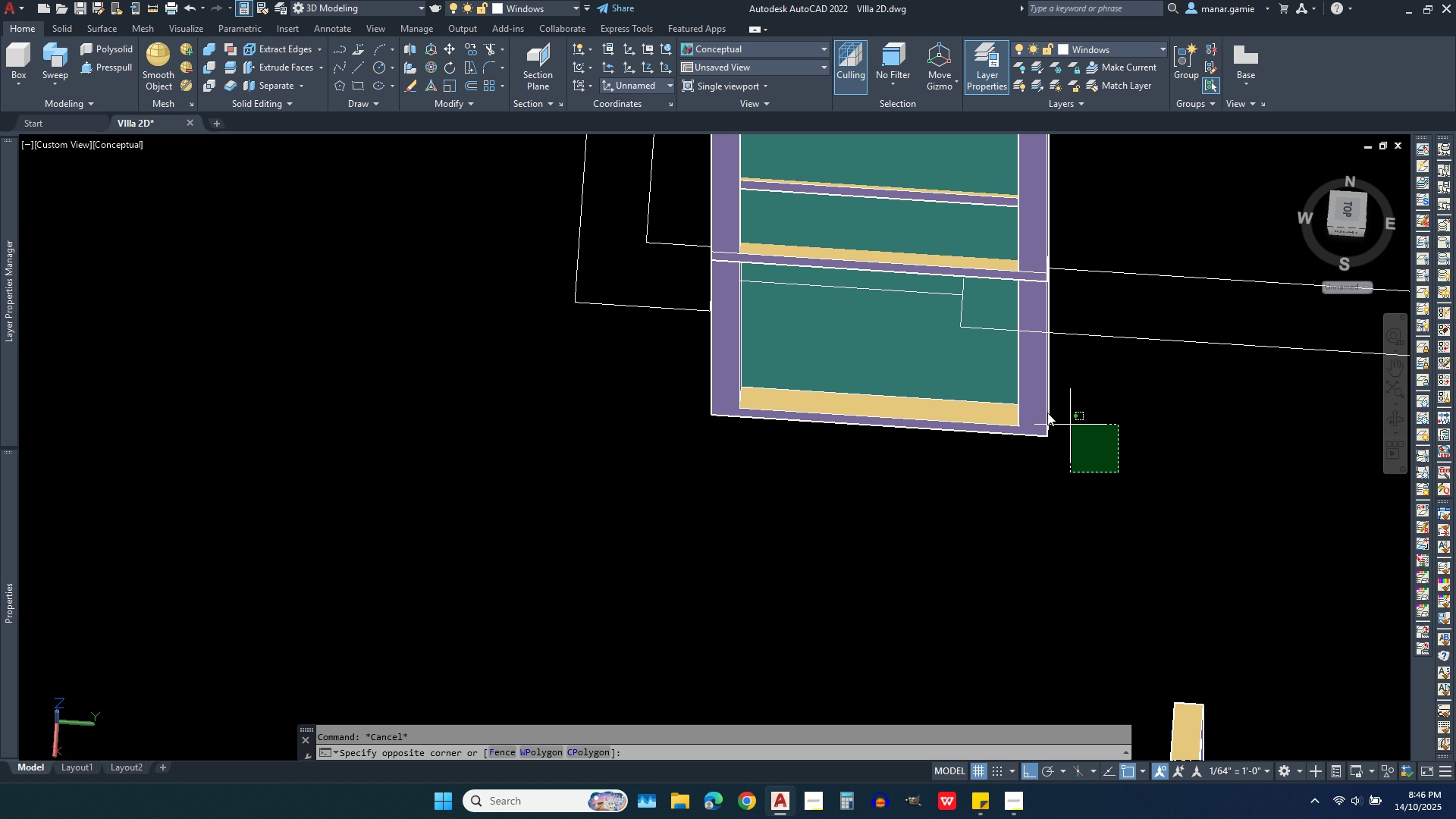 
left_click([957, 372])
 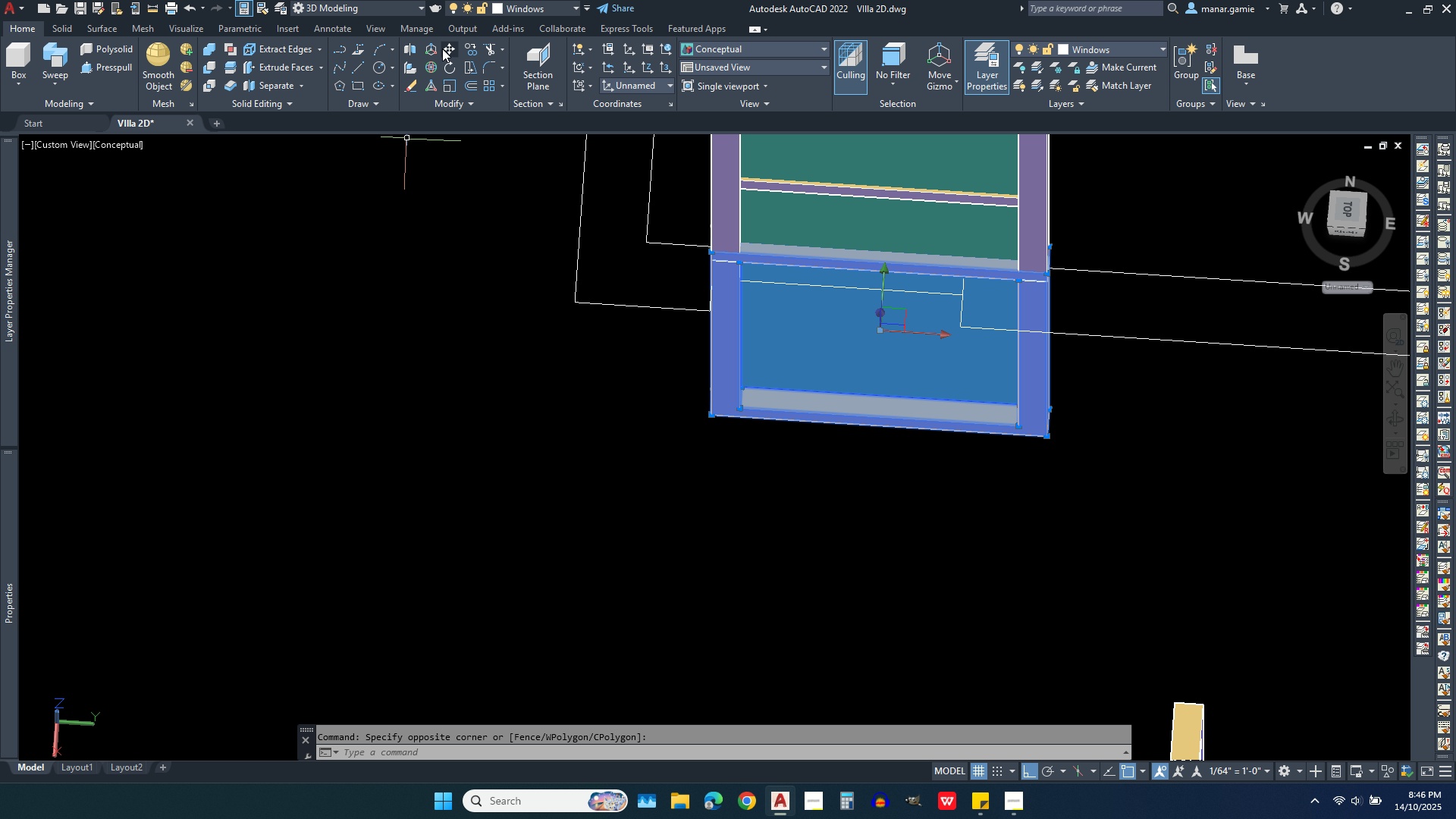 
left_click([450, 49])
 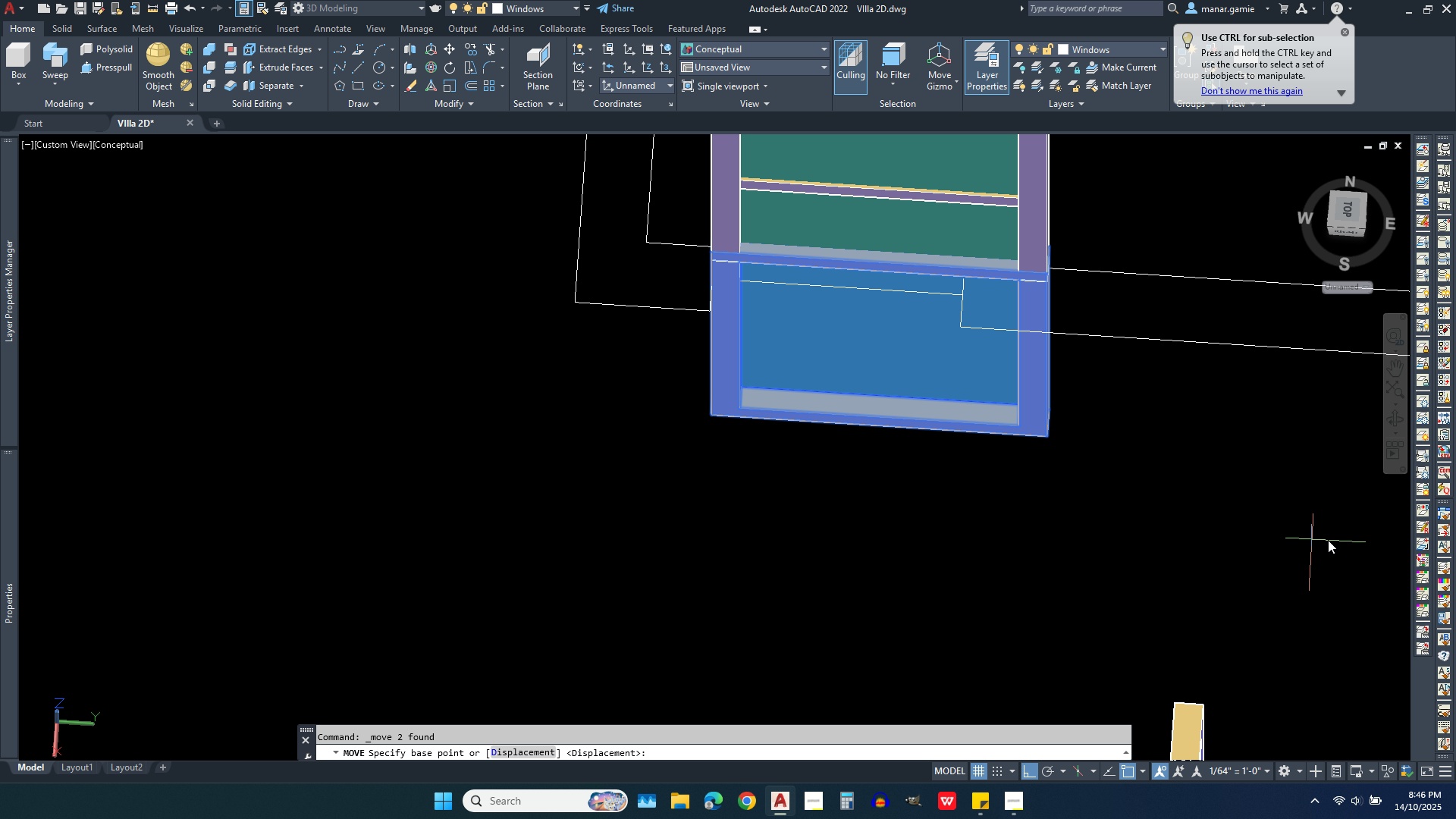 
left_click([1392, 420])
 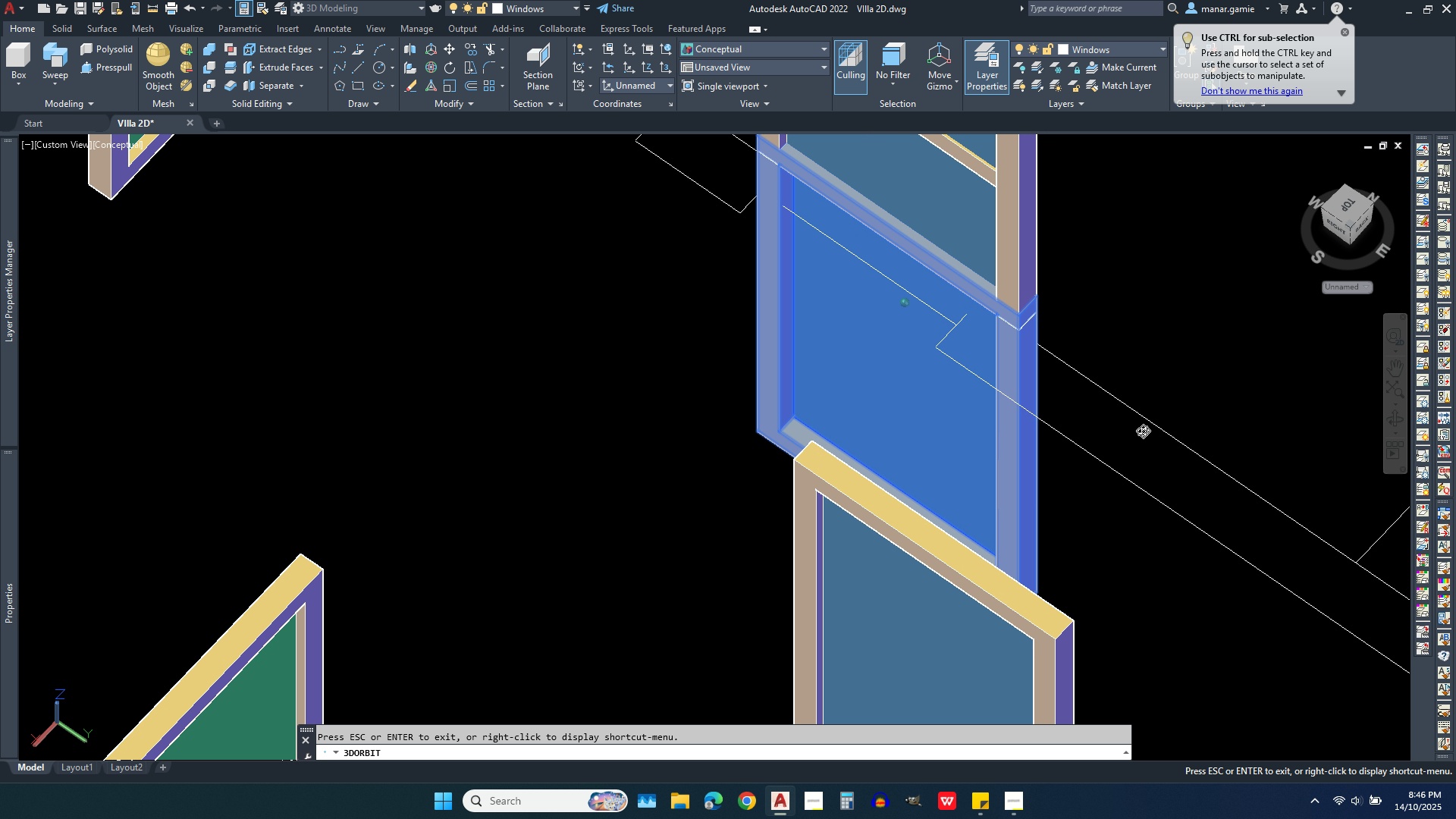 
right_click([1177, 351])
 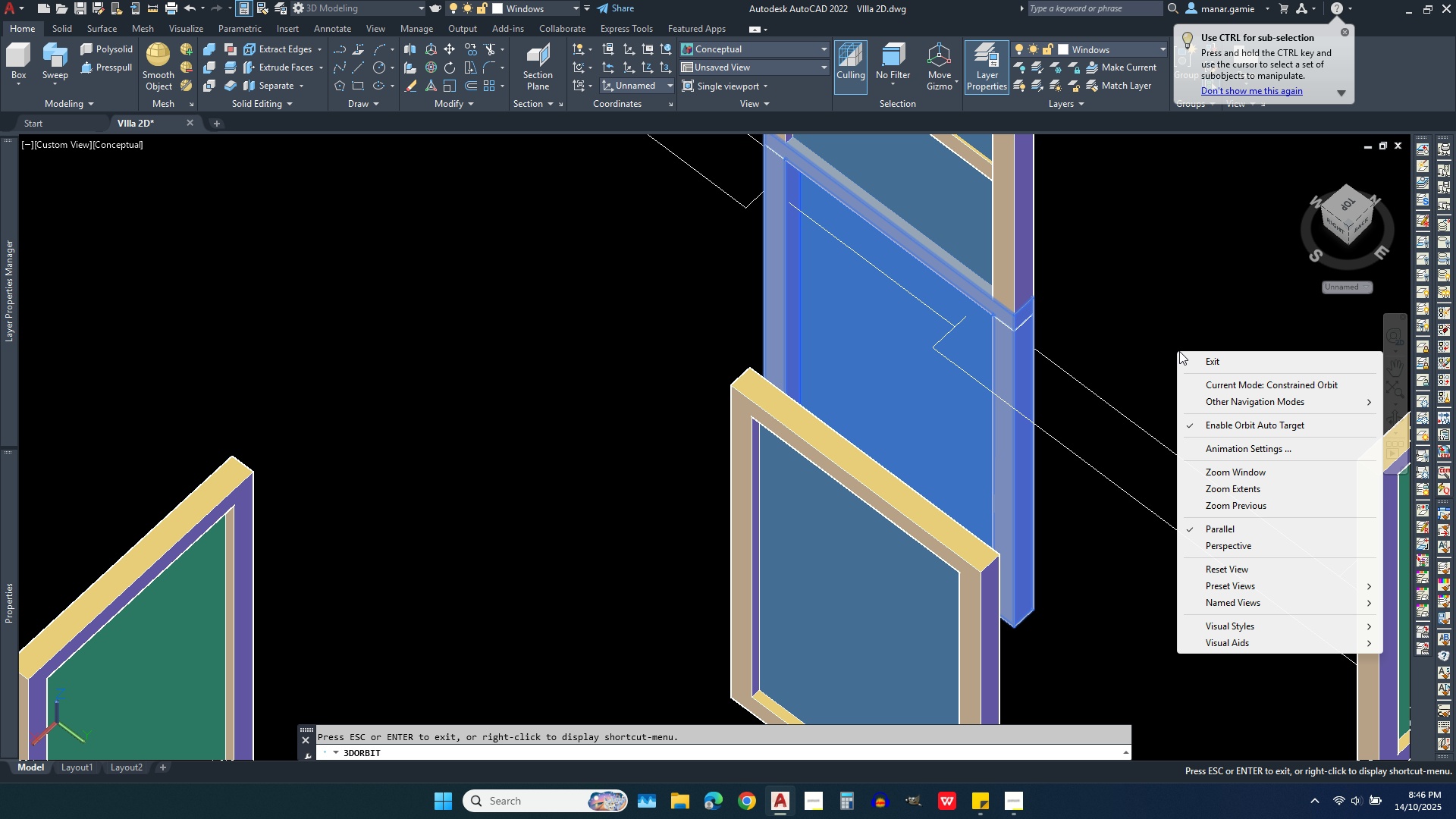 
left_click([1214, 367])
 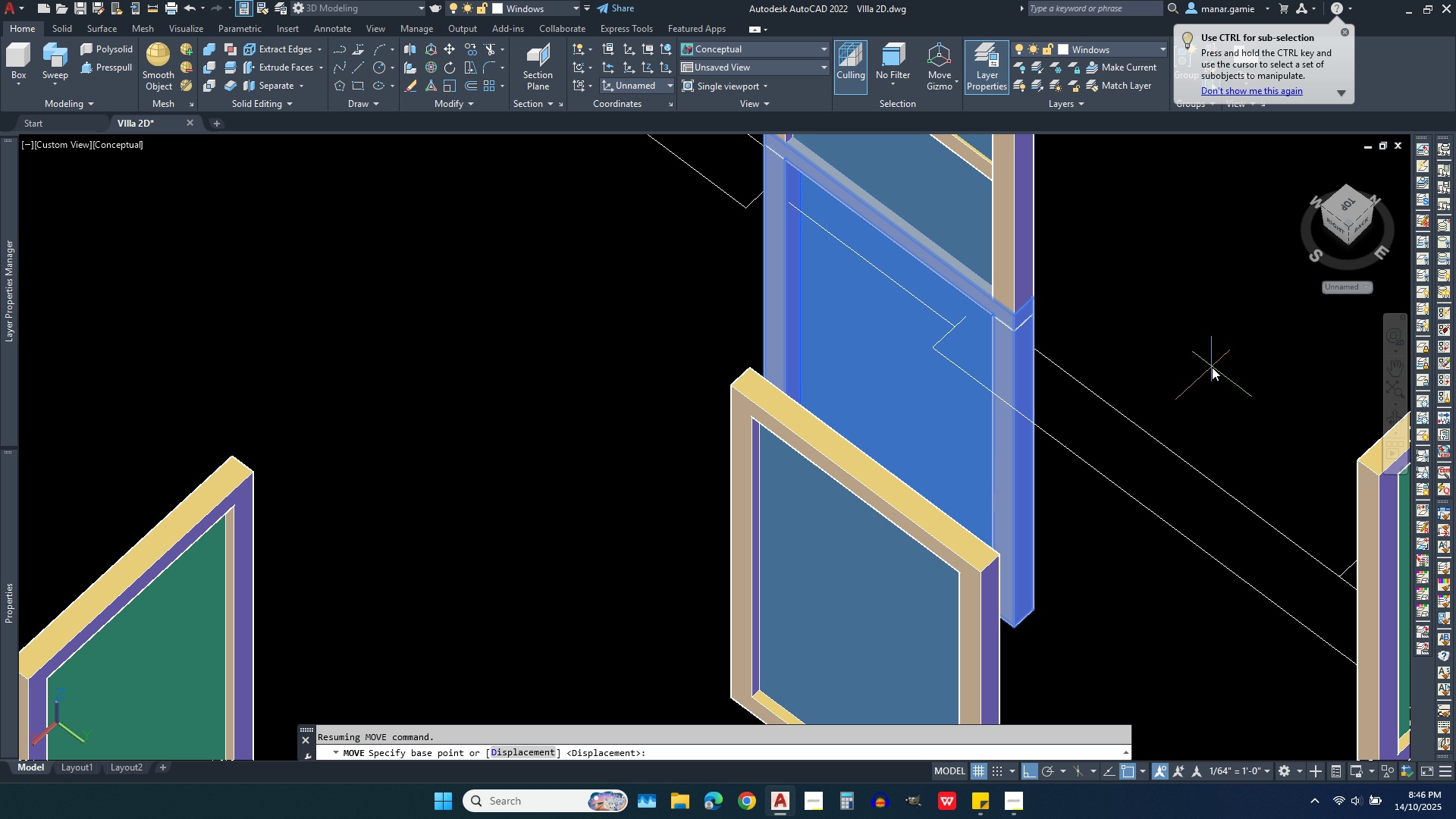 
left_click([1216, 412])
 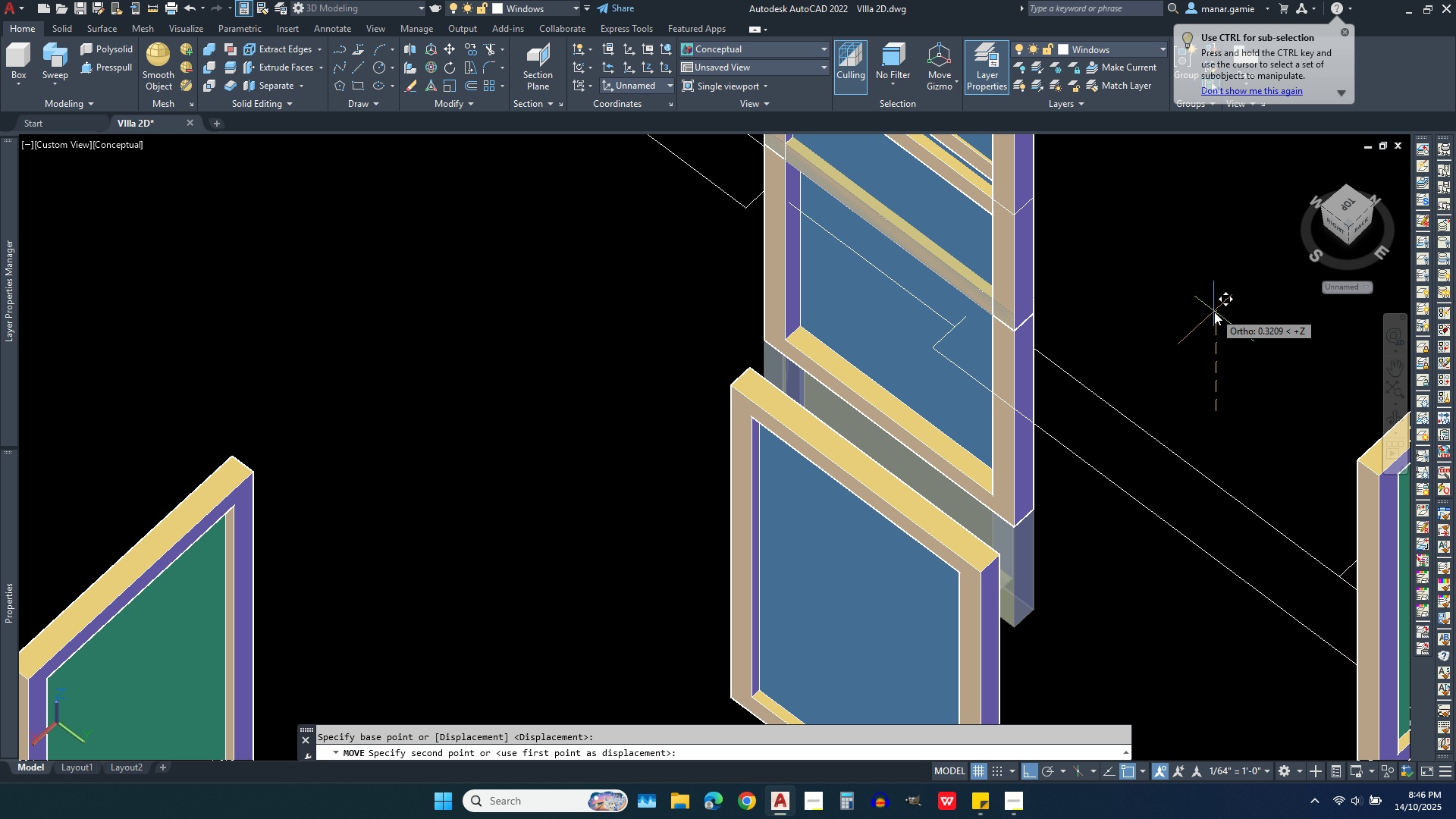 
key(Period)
 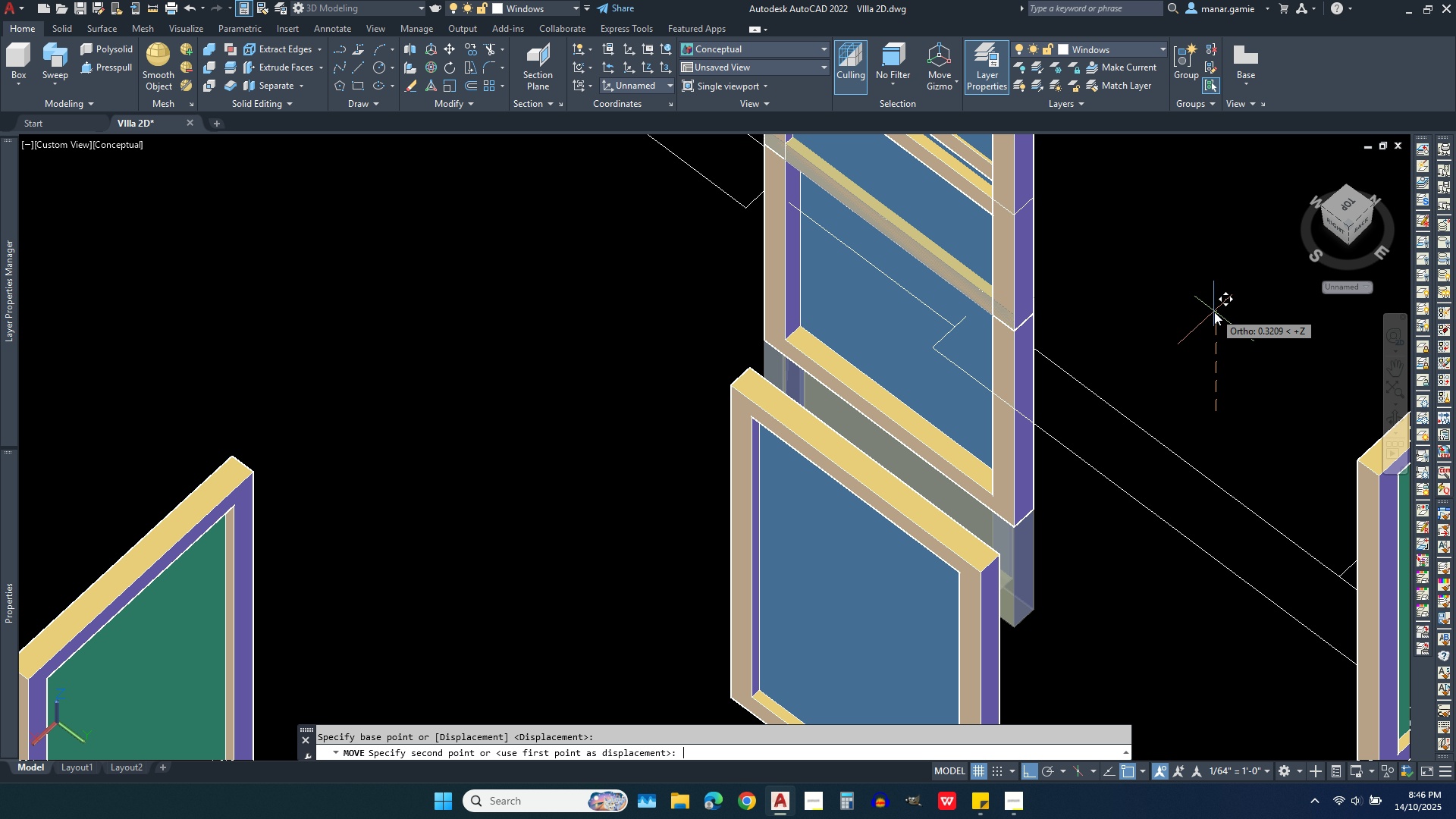 
key(8)
 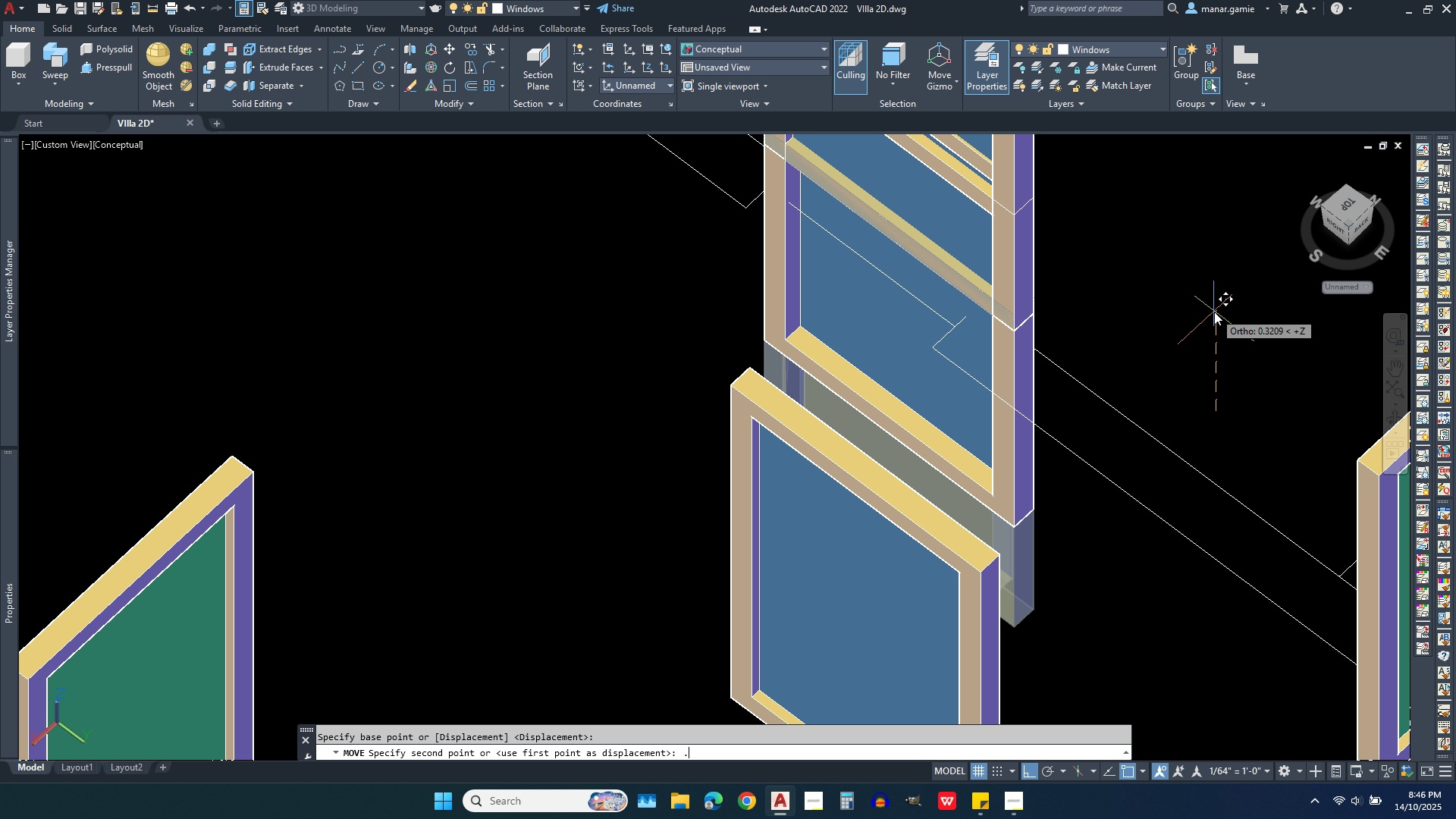 
key(Enter)
 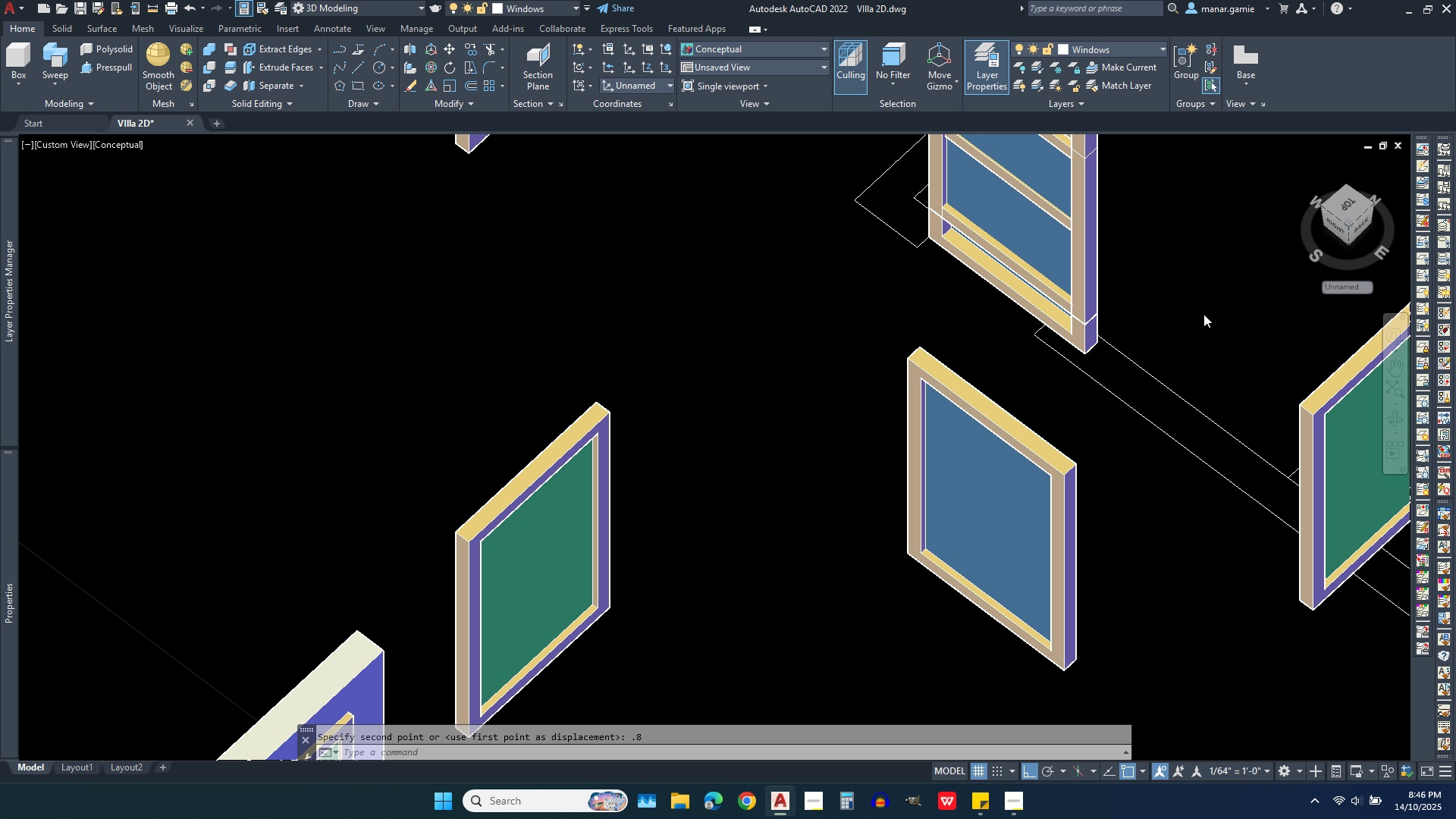 
scroll: coordinate [1161, 410], scroll_direction: down, amount: 2.0
 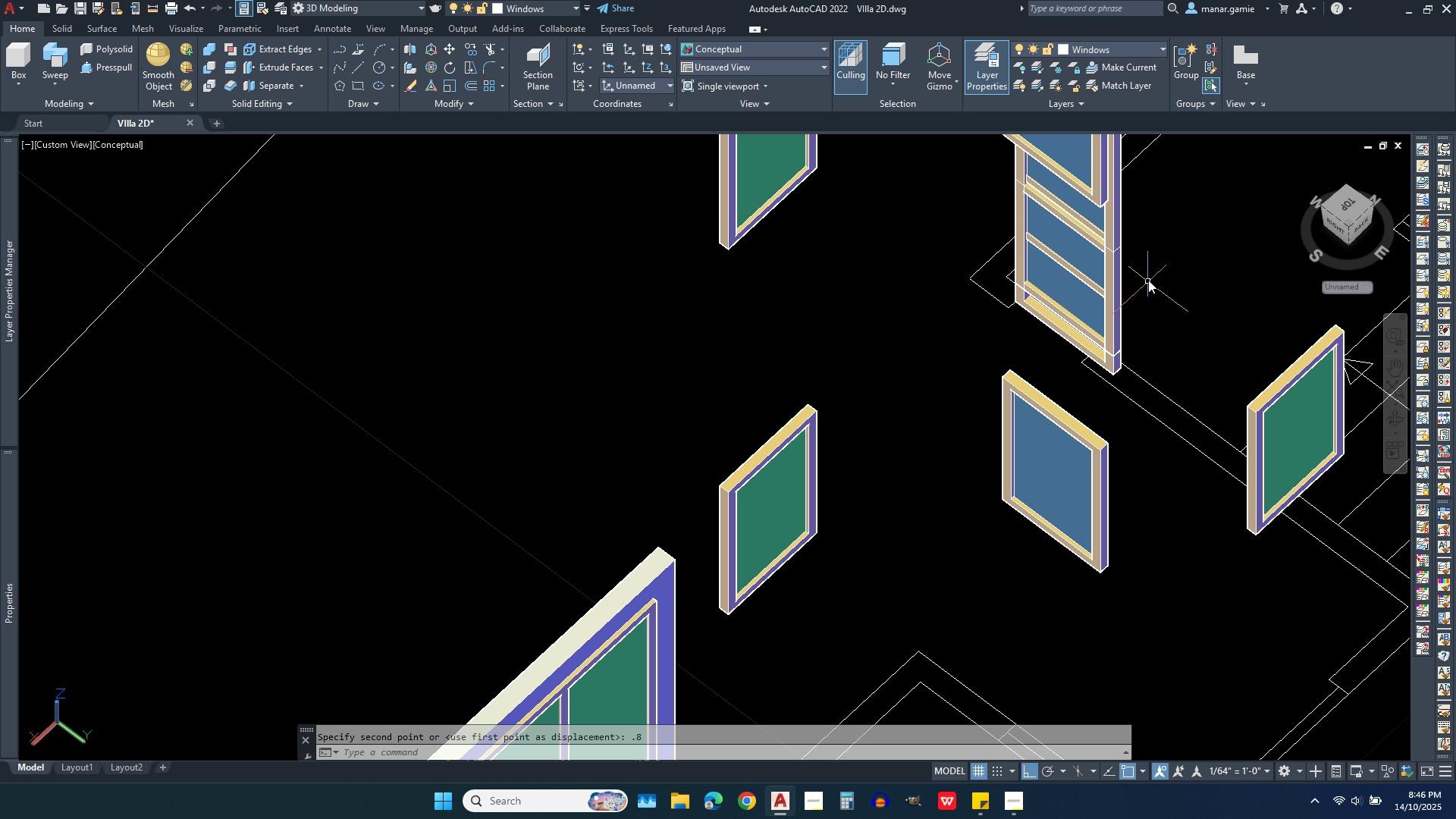 
scroll: coordinate [1143, 271], scroll_direction: up, amount: 2.0
 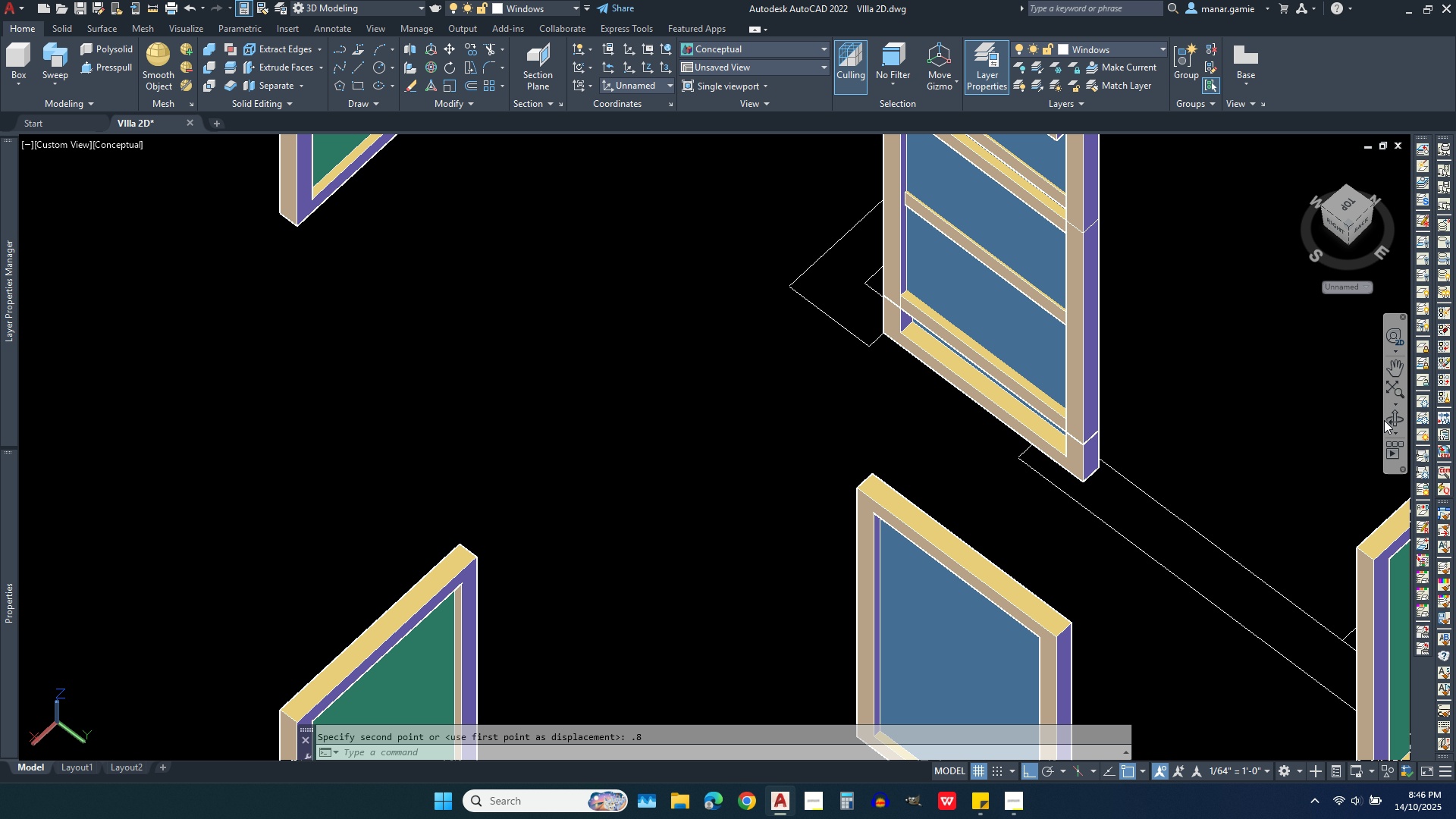 
left_click([1392, 420])
 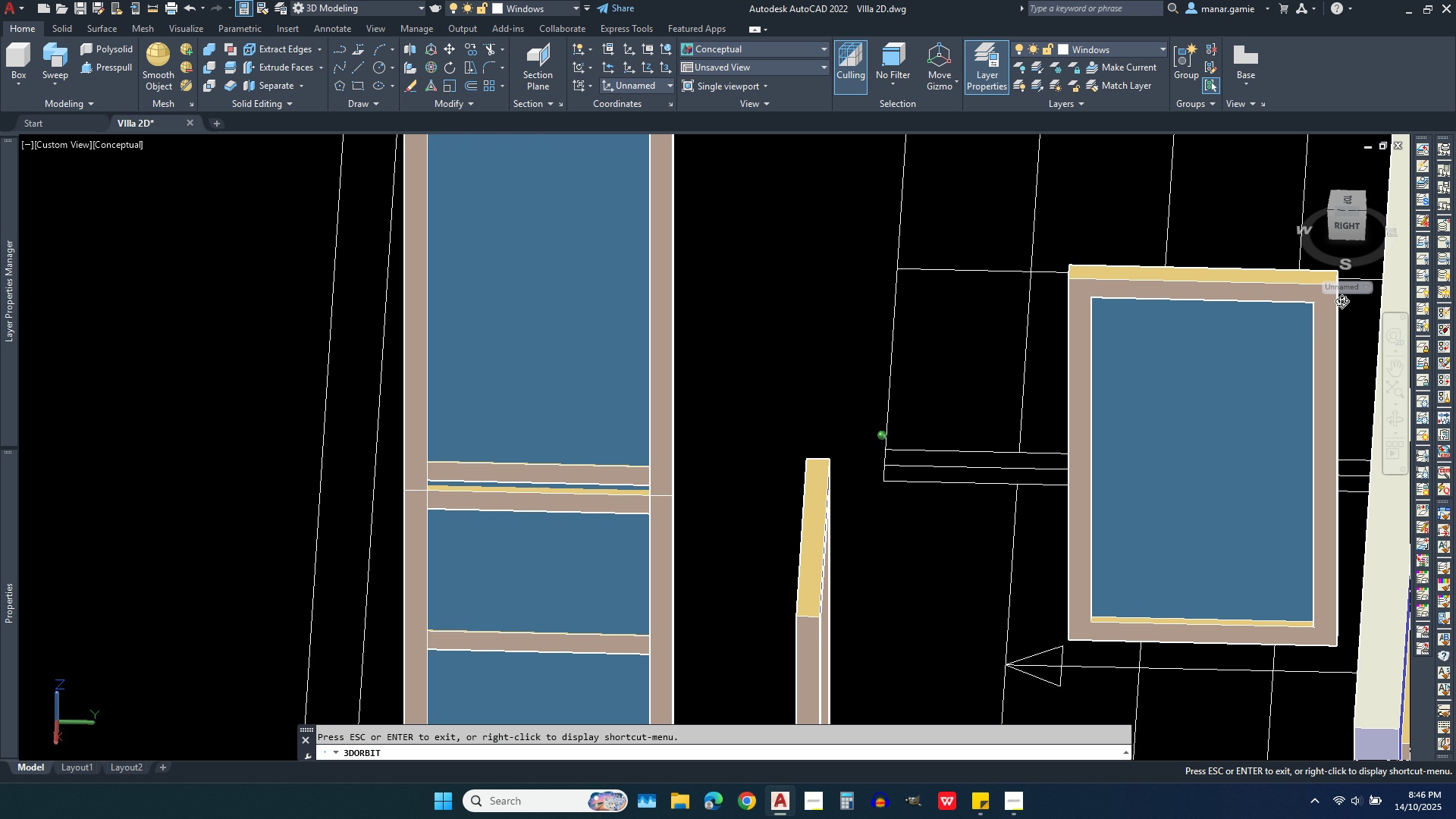 
scroll: coordinate [984, 311], scroll_direction: down, amount: 7.0
 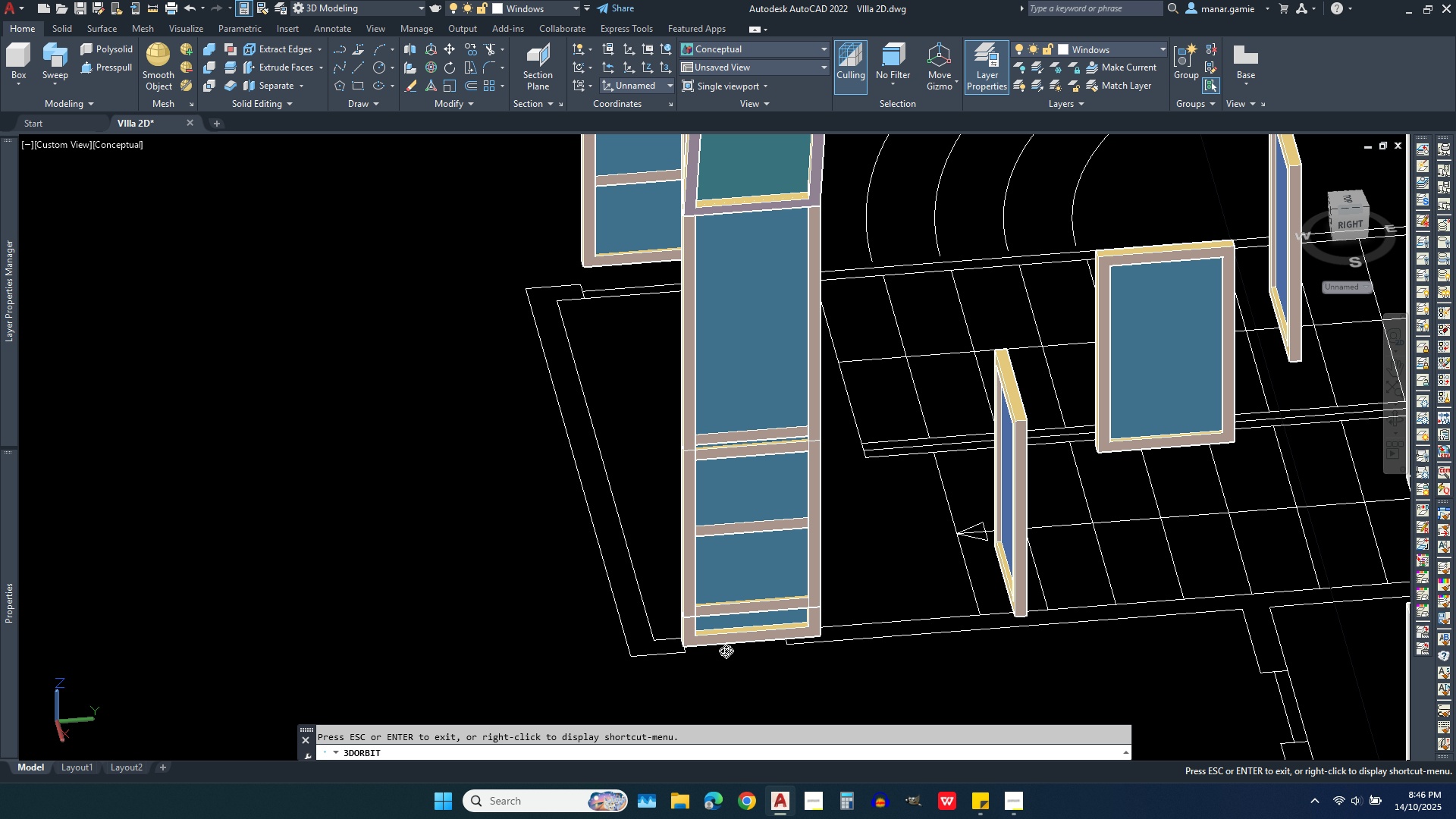 
scroll: coordinate [765, 646], scroll_direction: up, amount: 8.0
 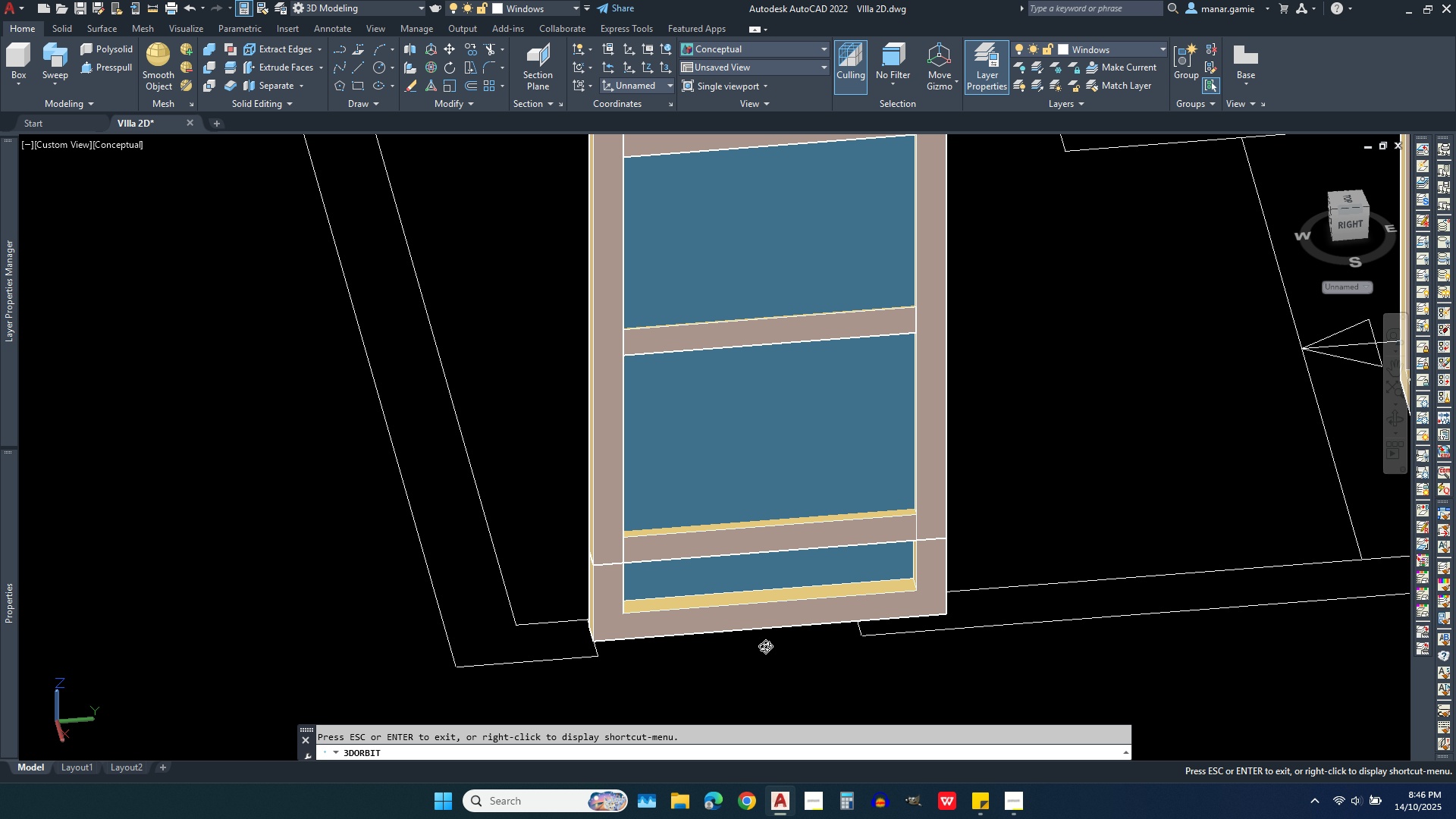 
key(Escape)
 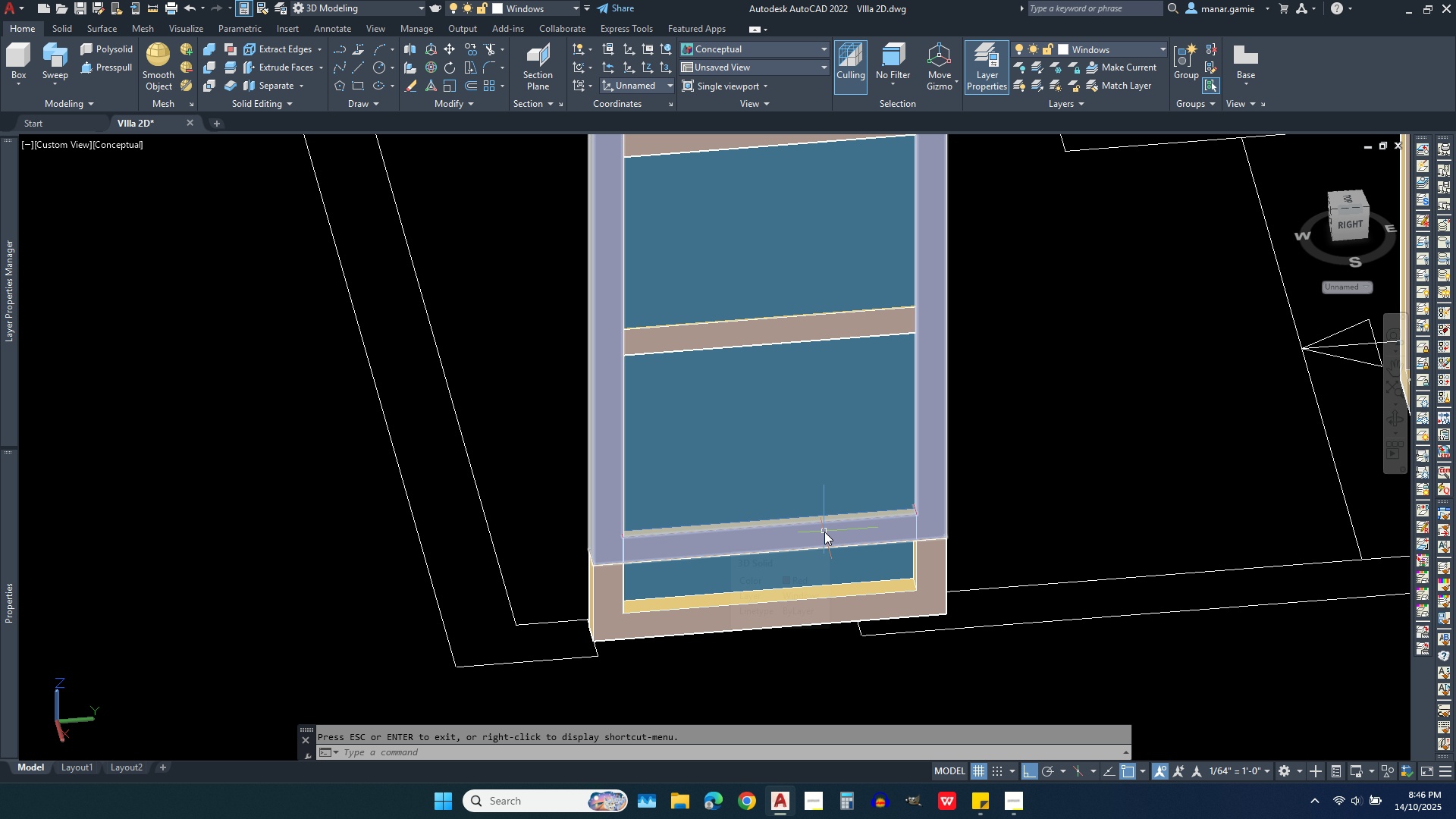 
left_click([824, 532])
 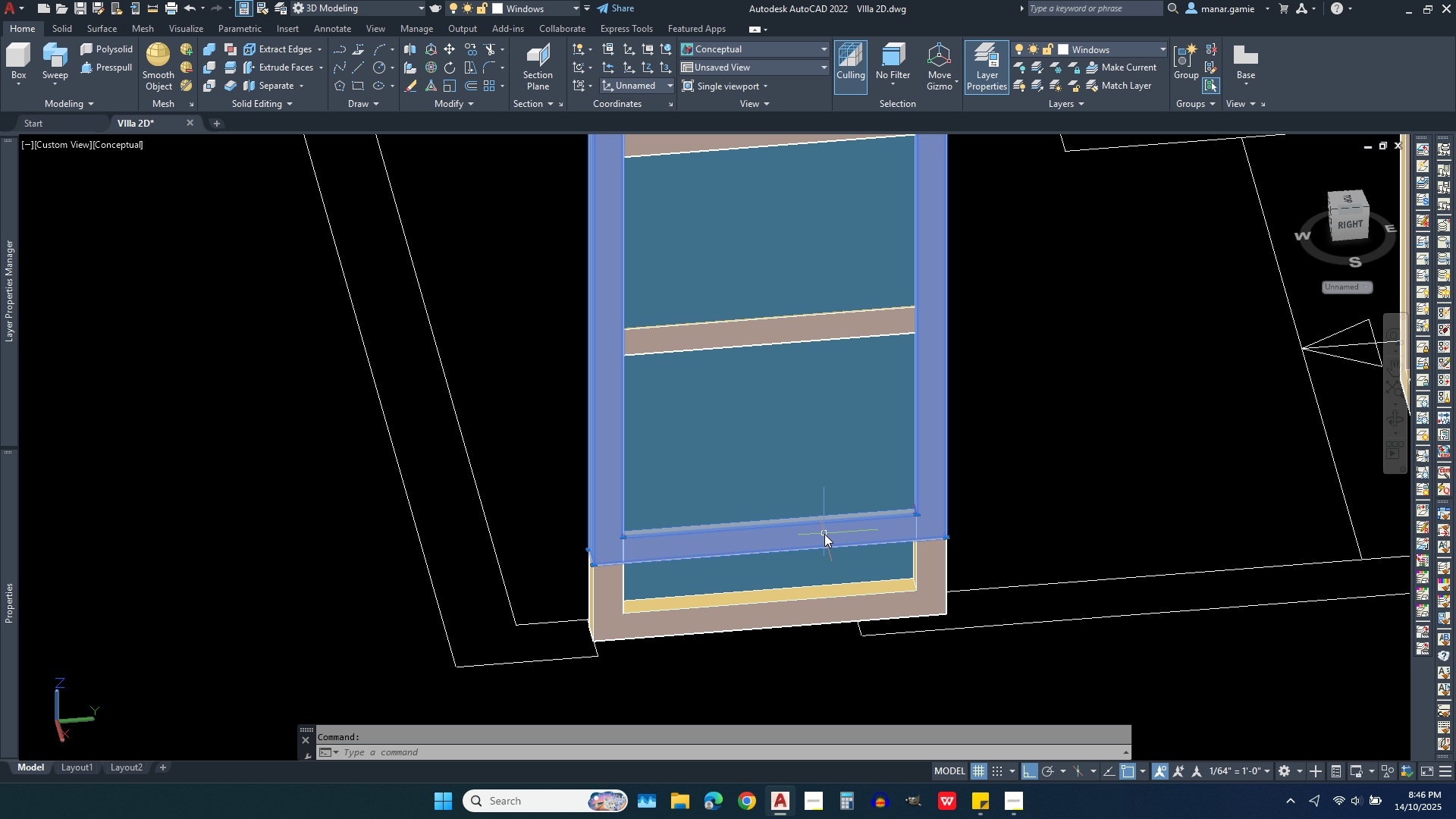 
scroll: coordinate [821, 592], scroll_direction: down, amount: 2.0
 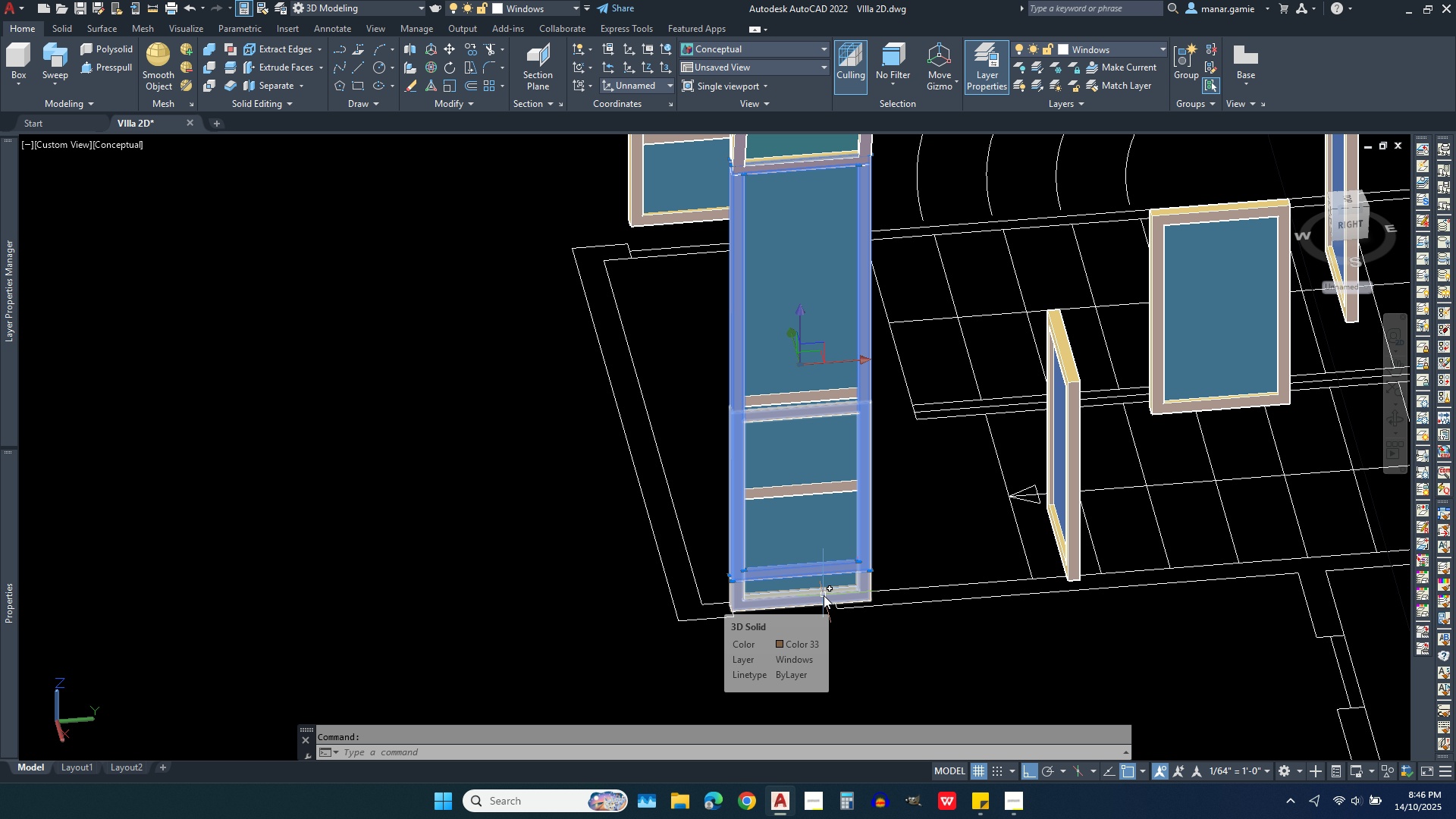 
scroll: coordinate [747, 624], scroll_direction: up, amount: 3.0
 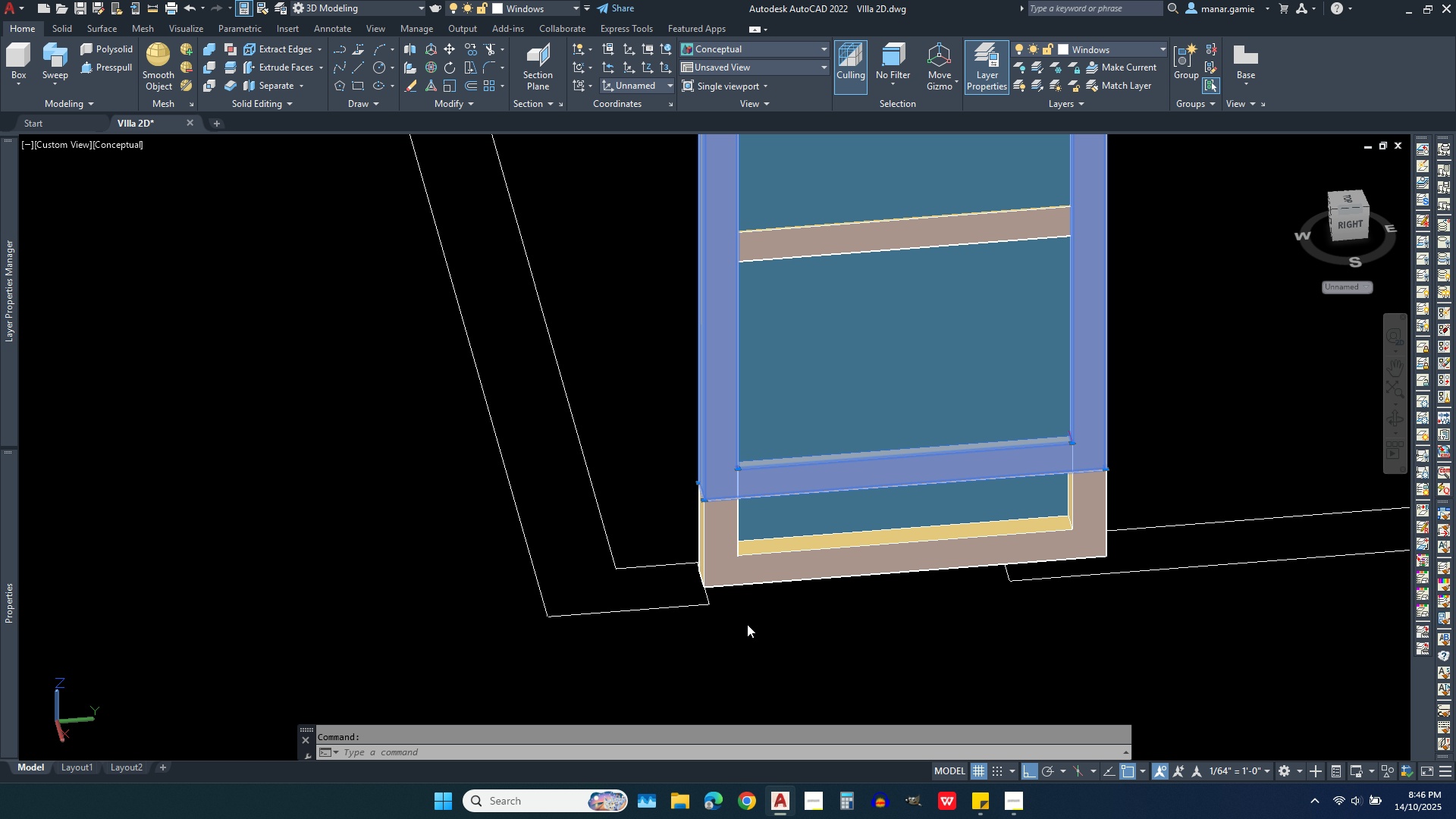 
key(Escape)
 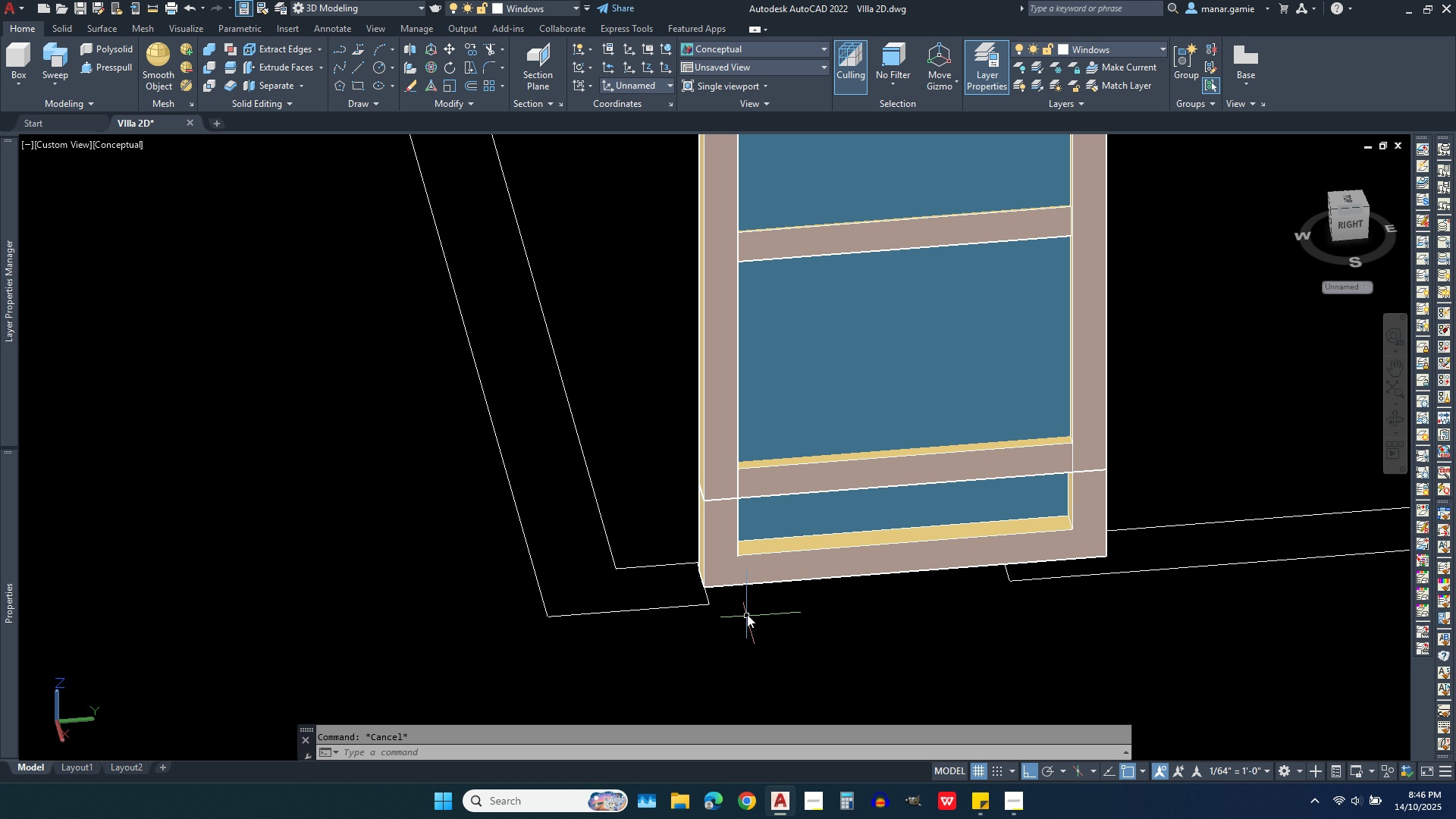 
scroll: coordinate [765, 604], scroll_direction: down, amount: 3.0
 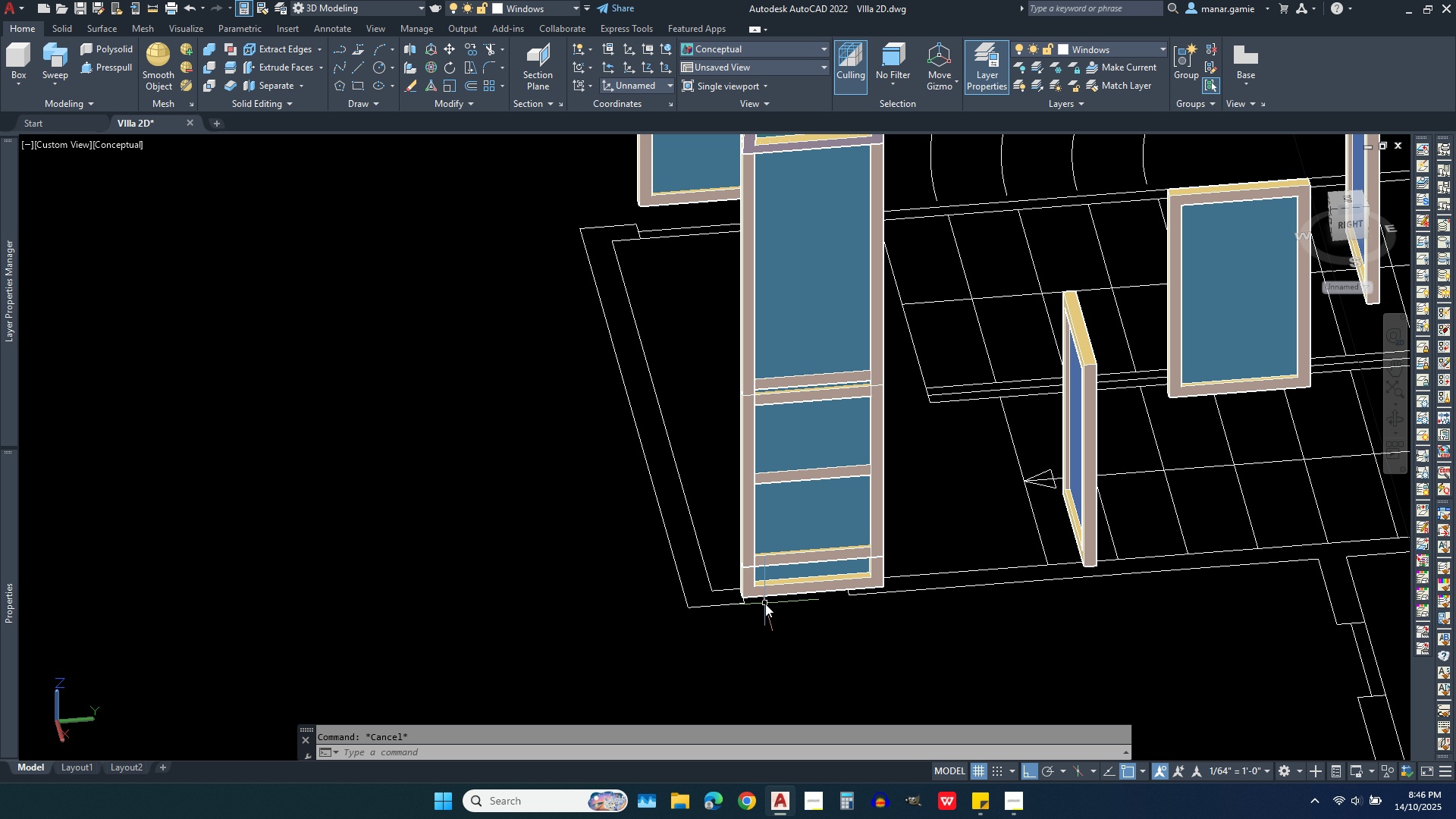 
scroll: coordinate [765, 604], scroll_direction: up, amount: 1.0
 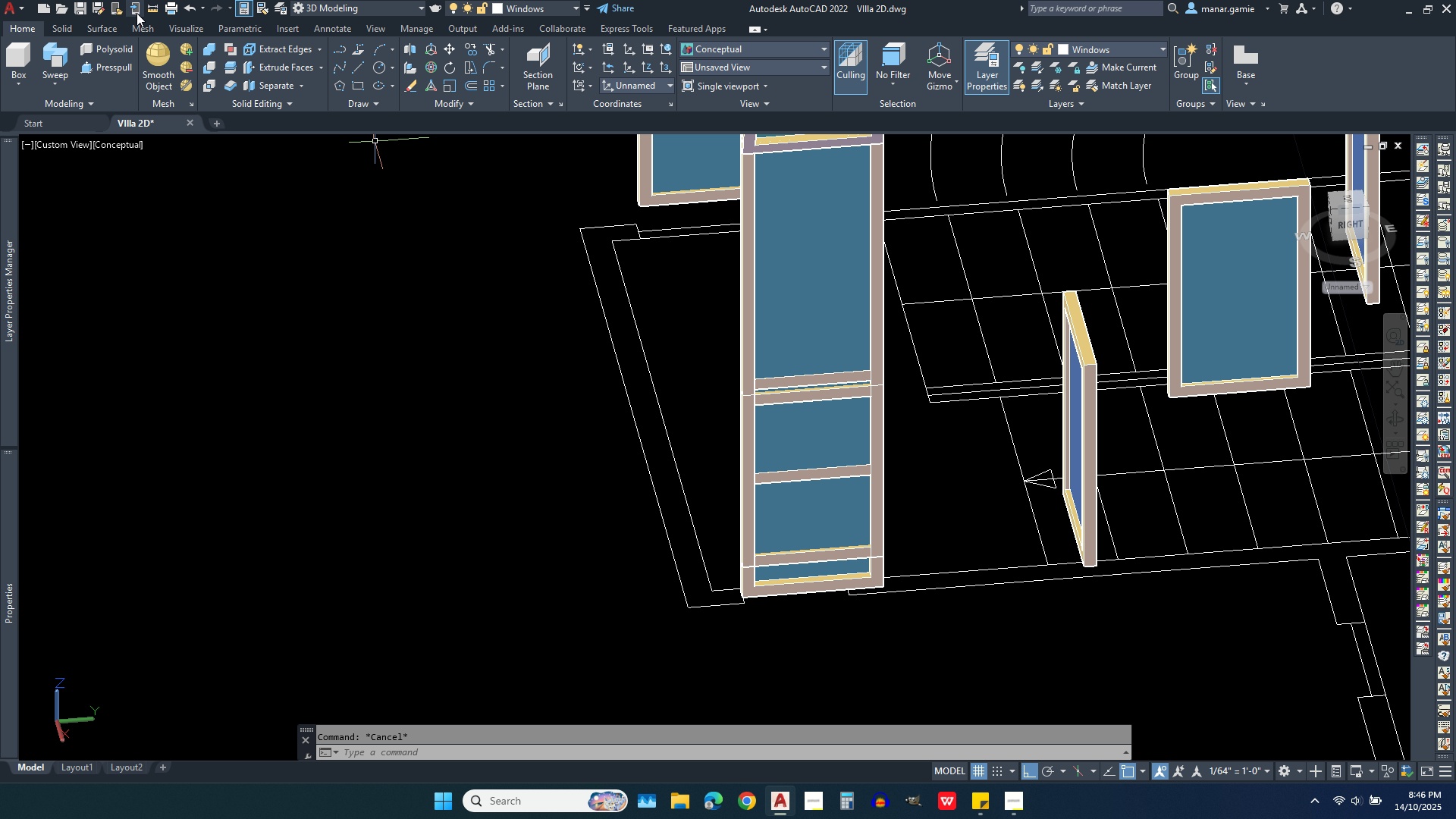 
left_click([152, 11])
 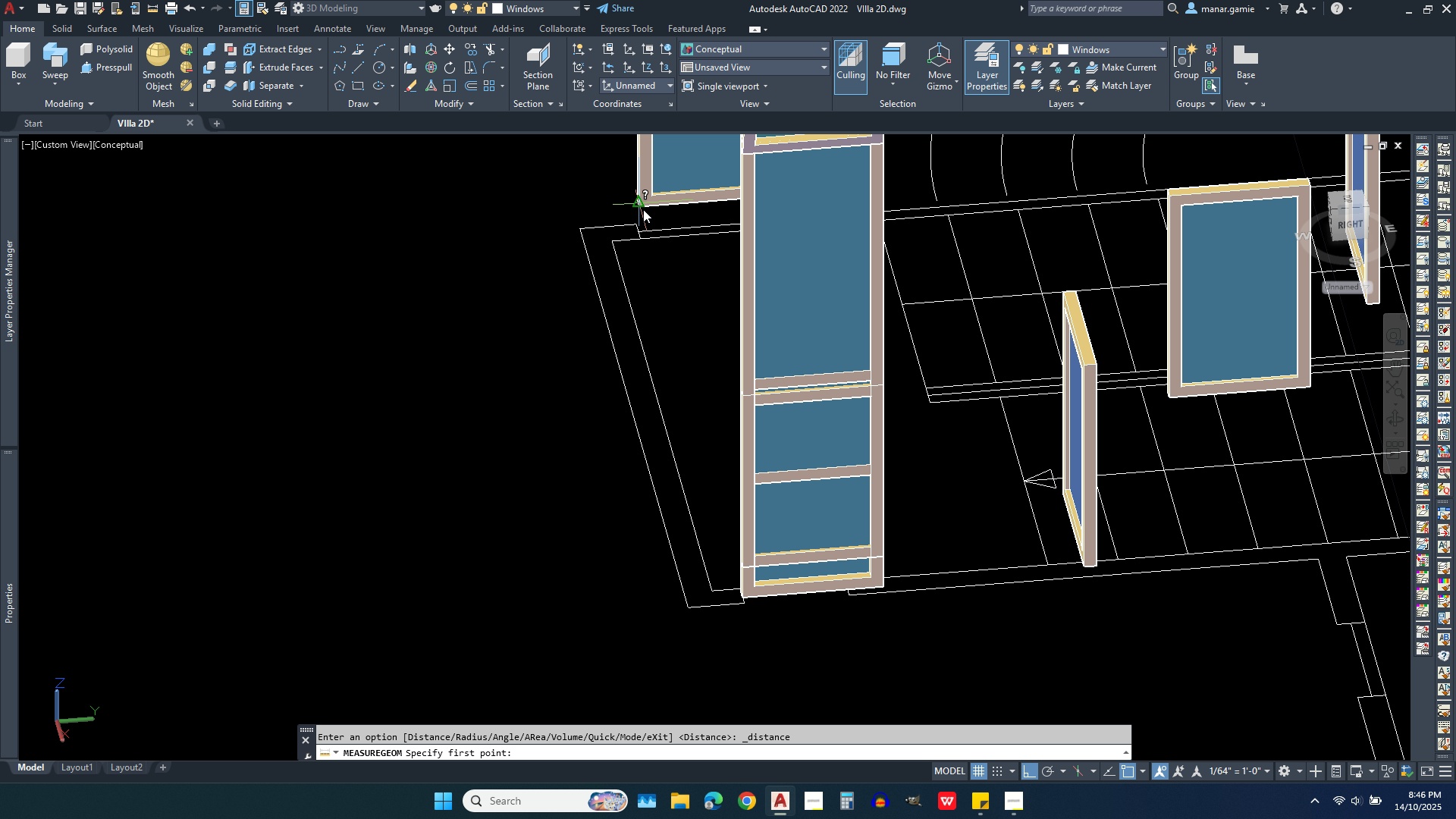 
left_click([646, 209])
 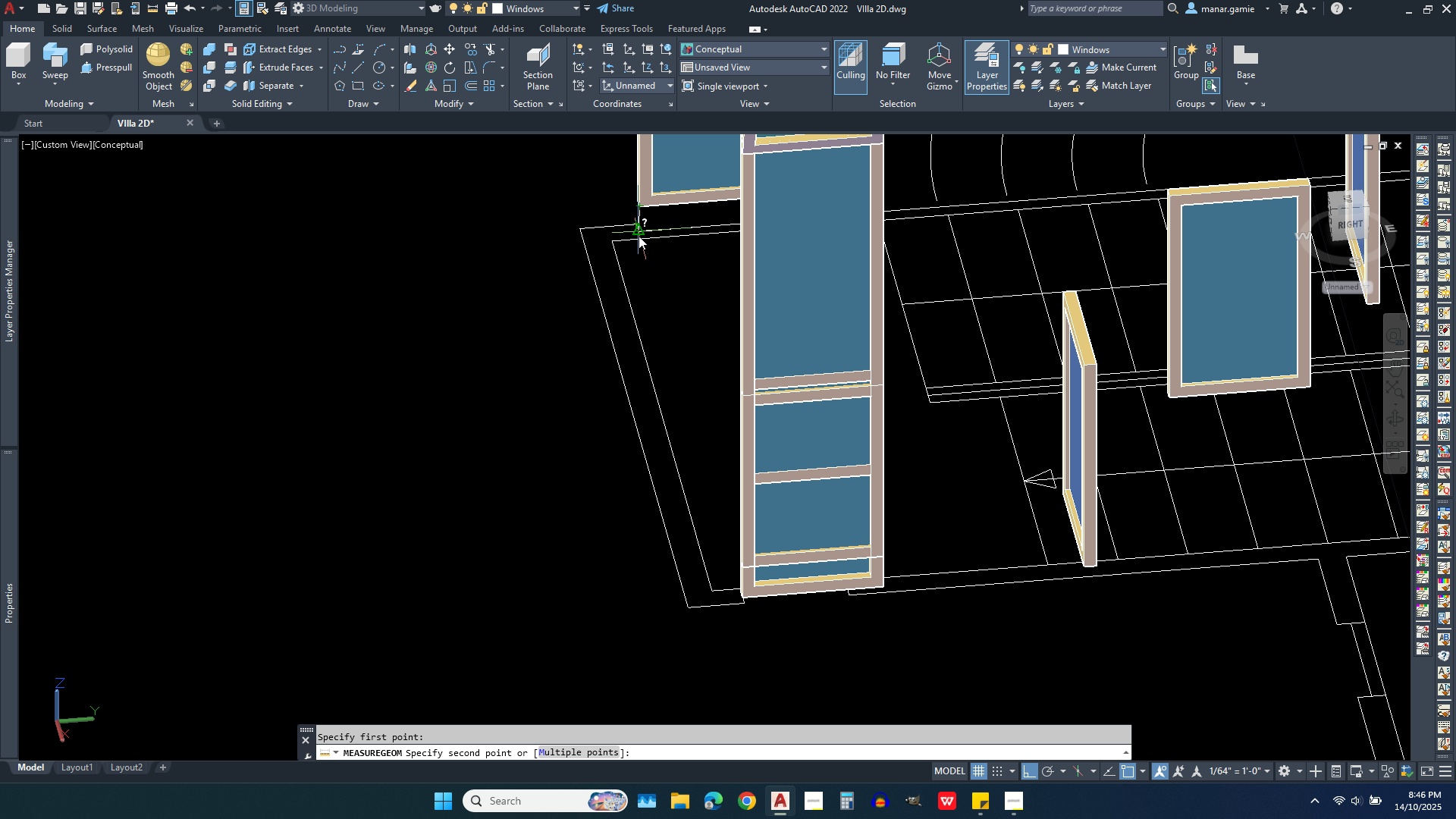 
left_click([639, 244])
 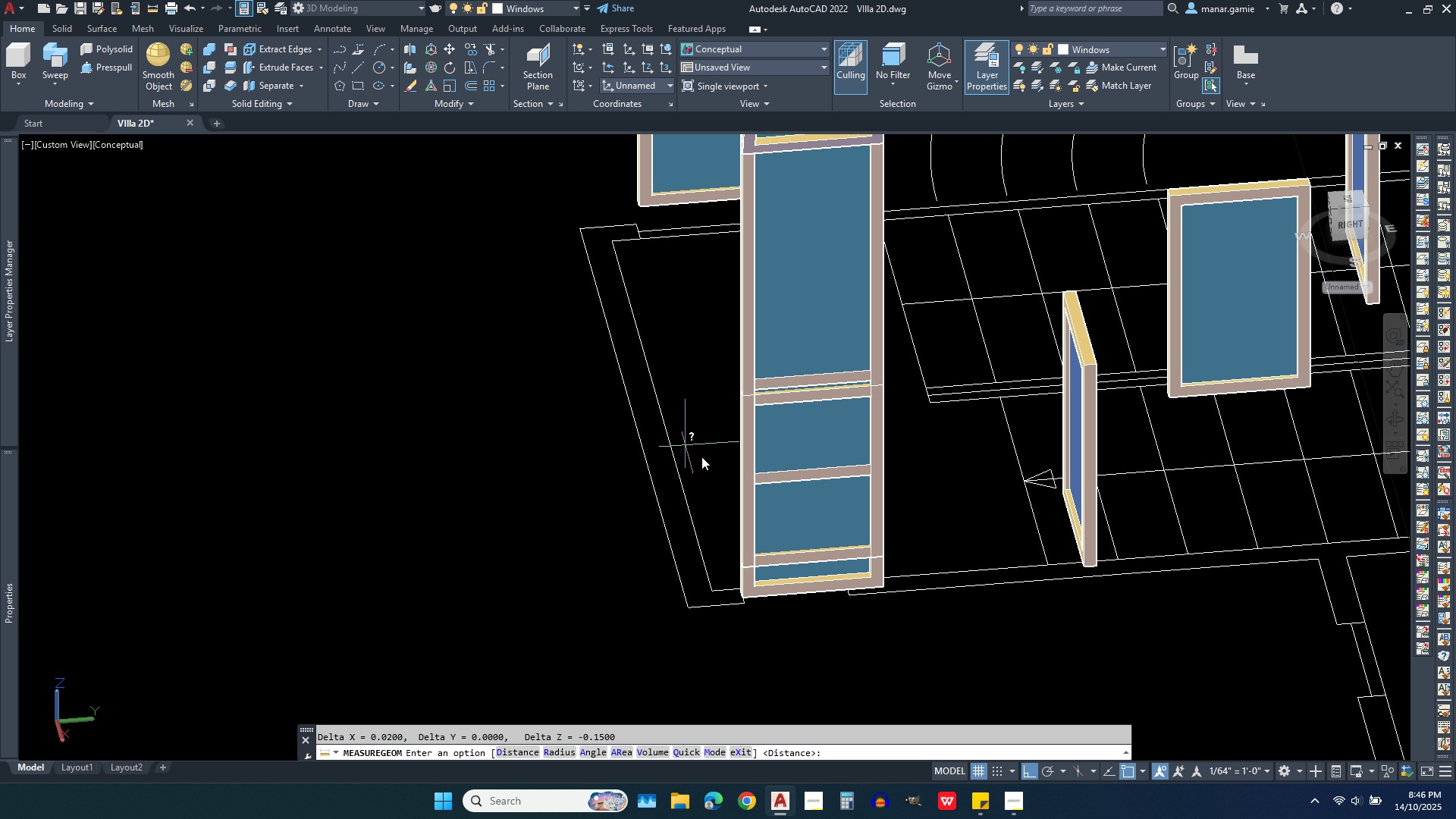 
right_click([731, 576])
 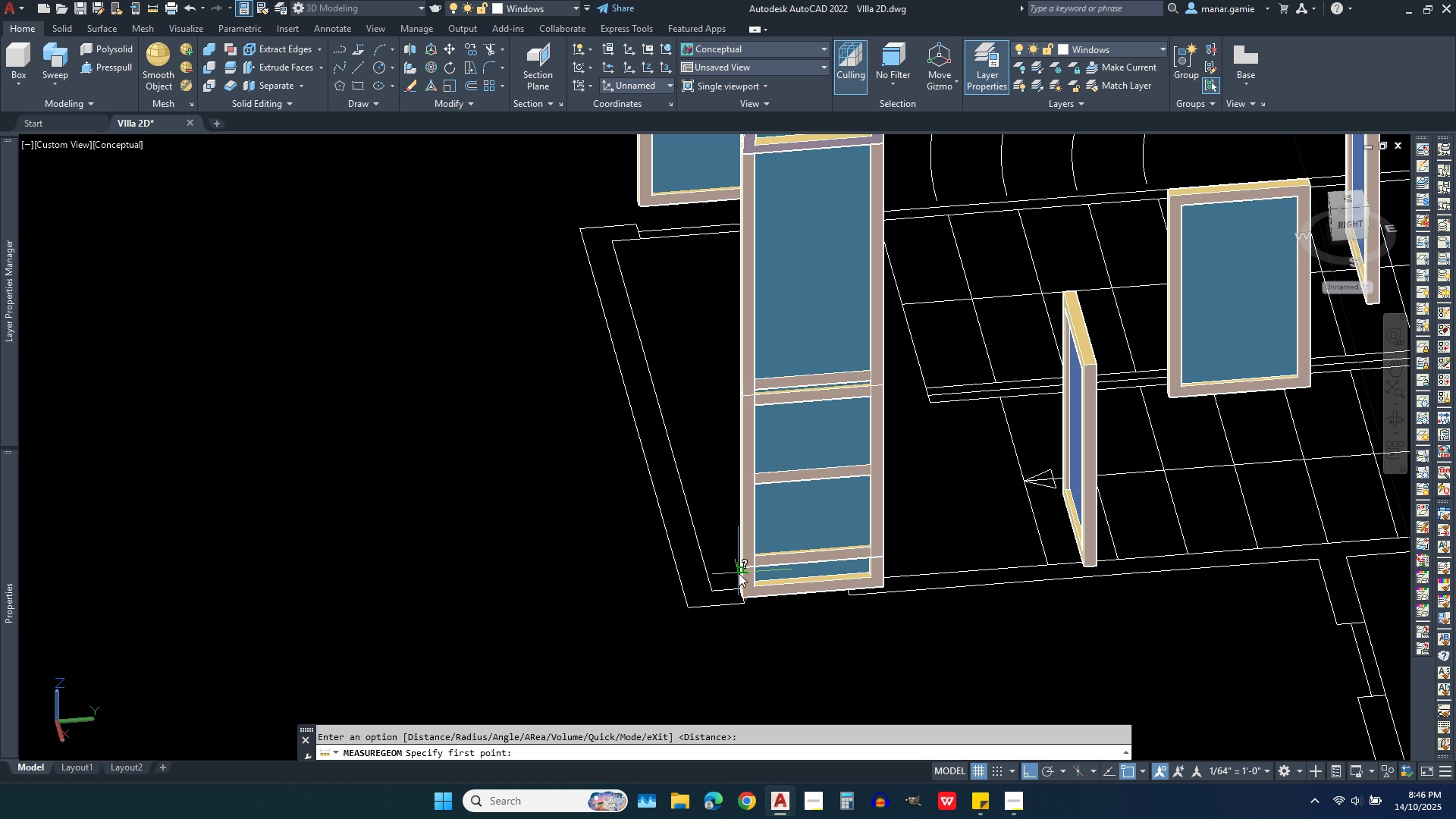 
left_click([742, 571])
 